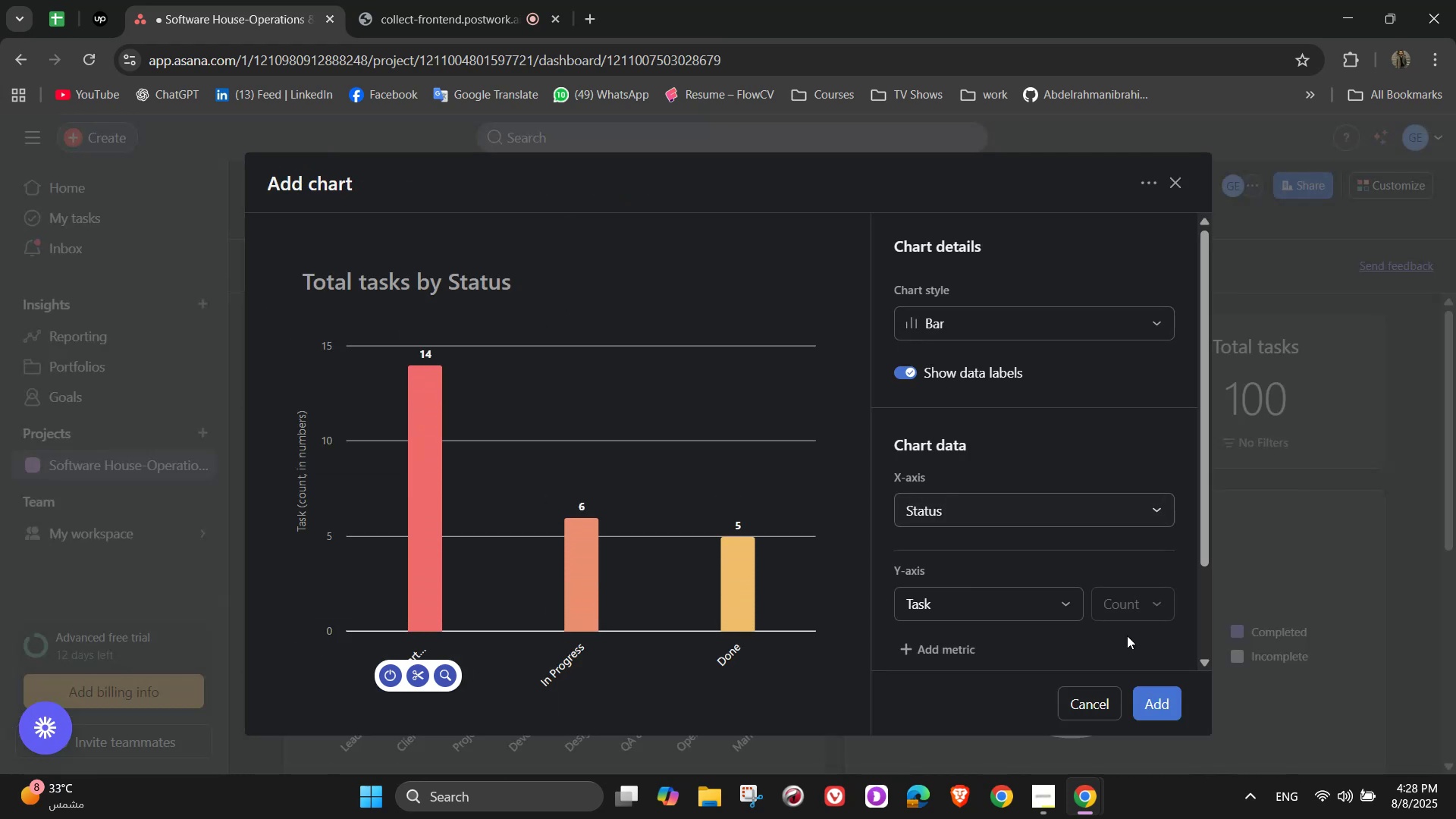 
wait(5.74)
 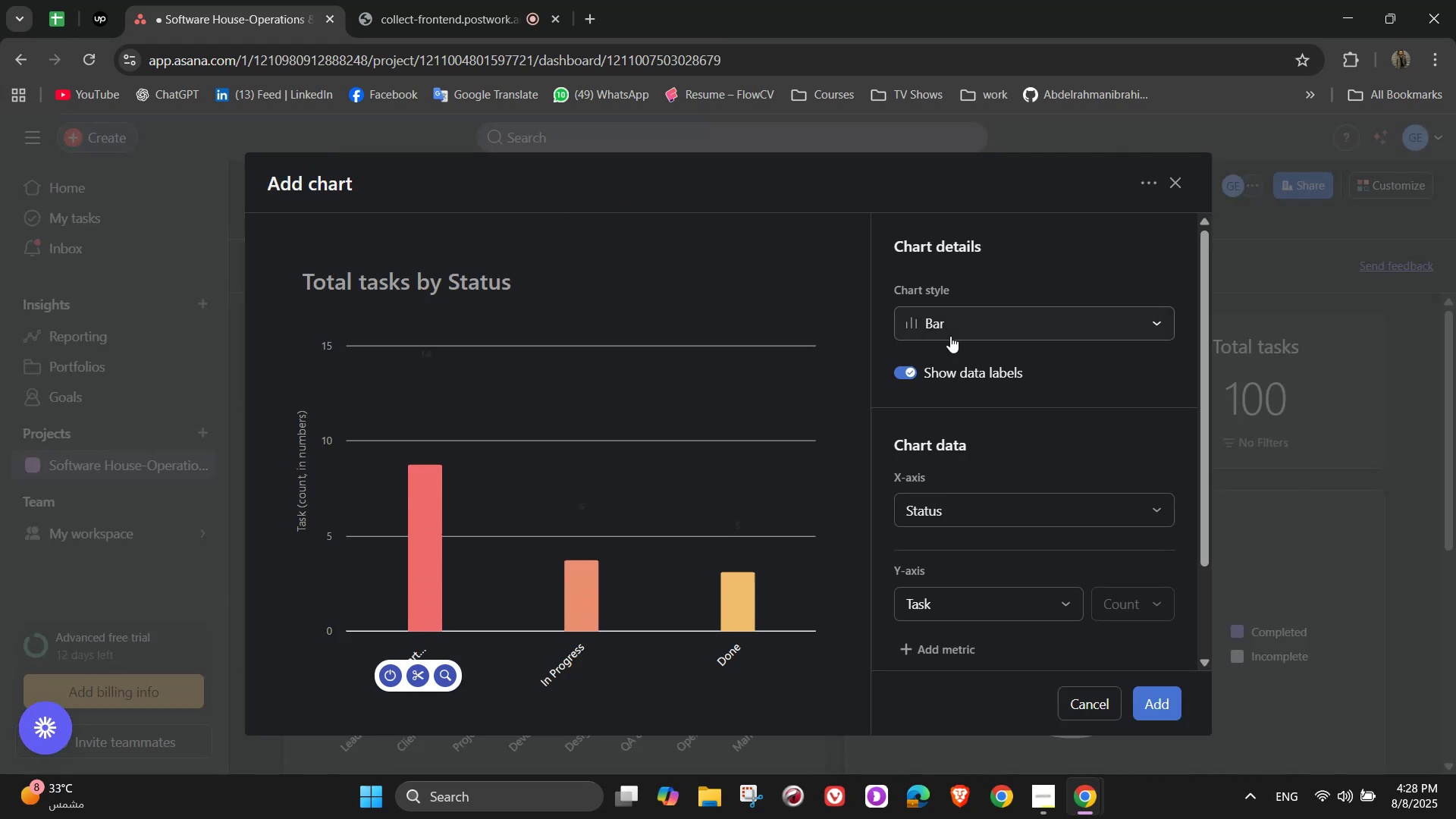 
left_click([1170, 702])
 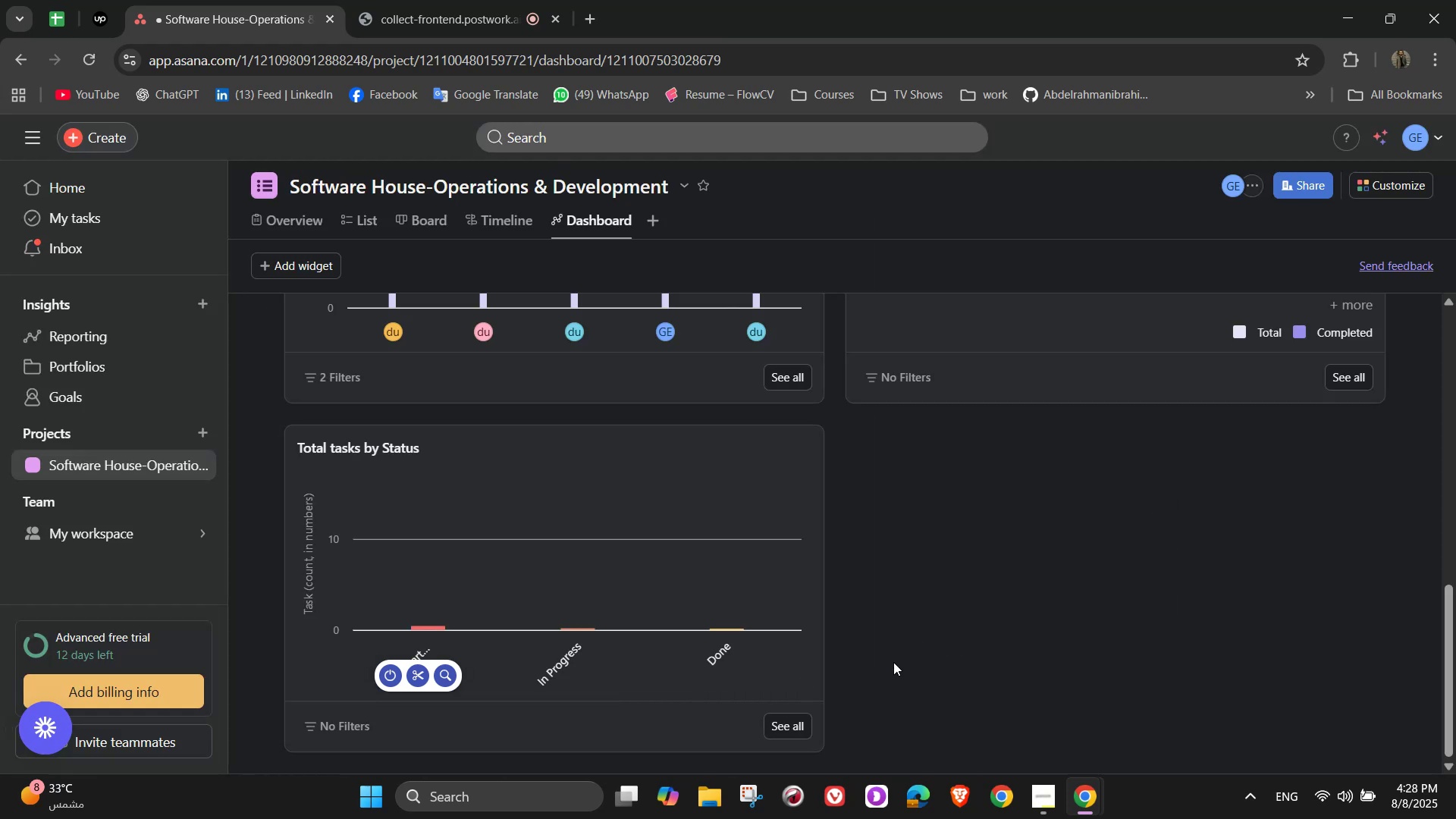 
mouse_move([791, 474])
 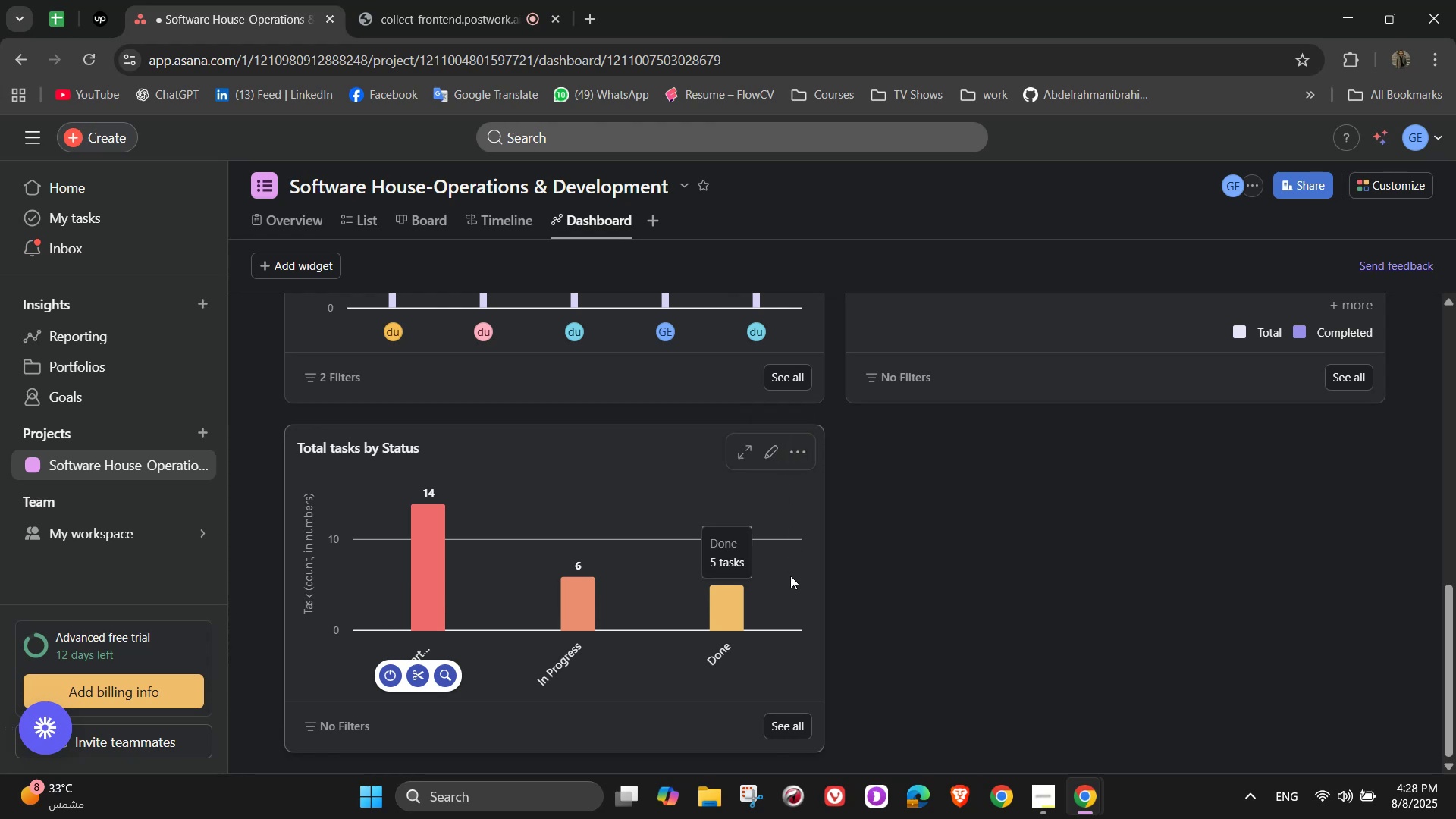 
scroll: coordinate [784, 584], scroll_direction: up, amount: 3.0
 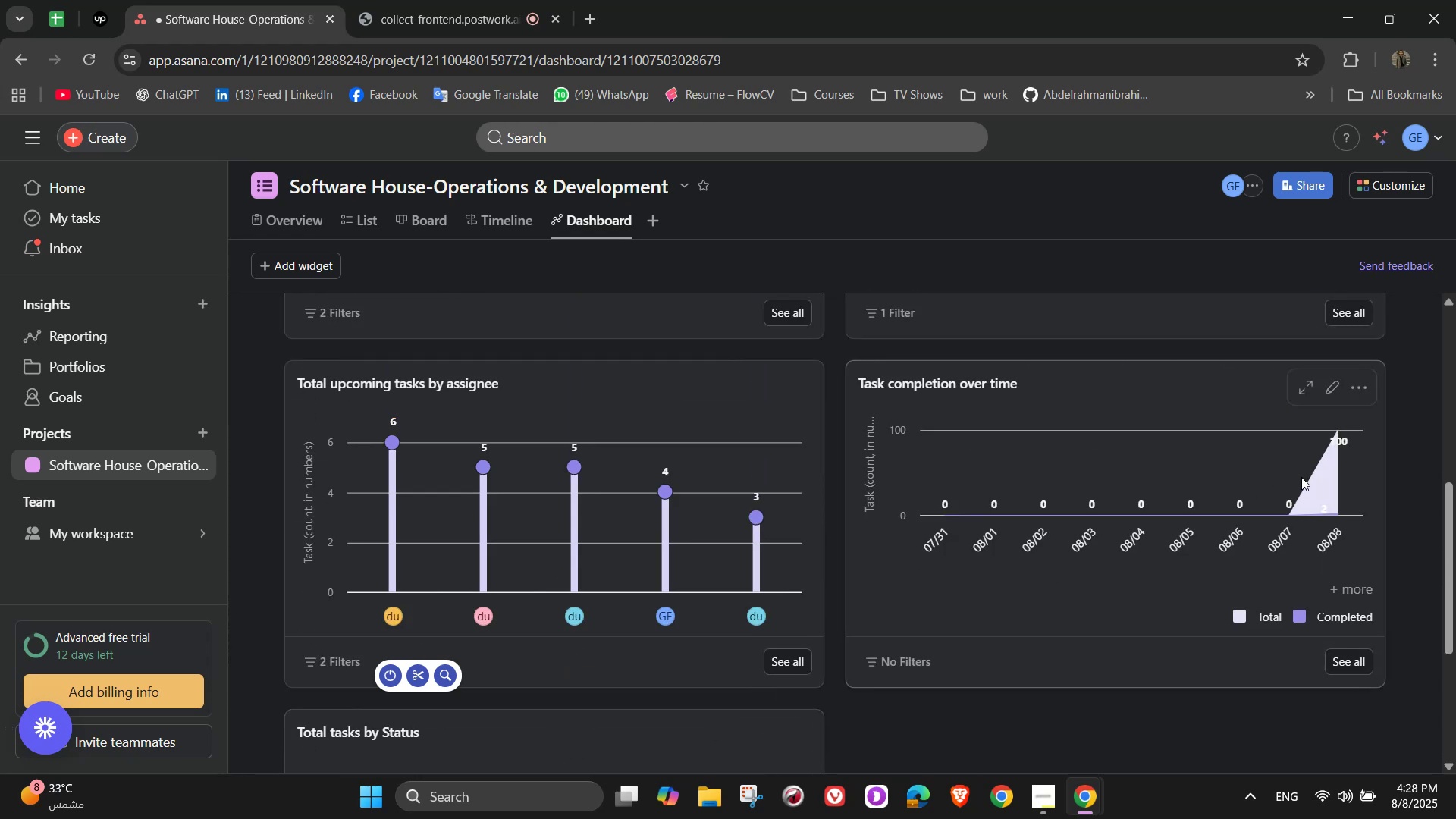 
mouse_move([1341, 377])
 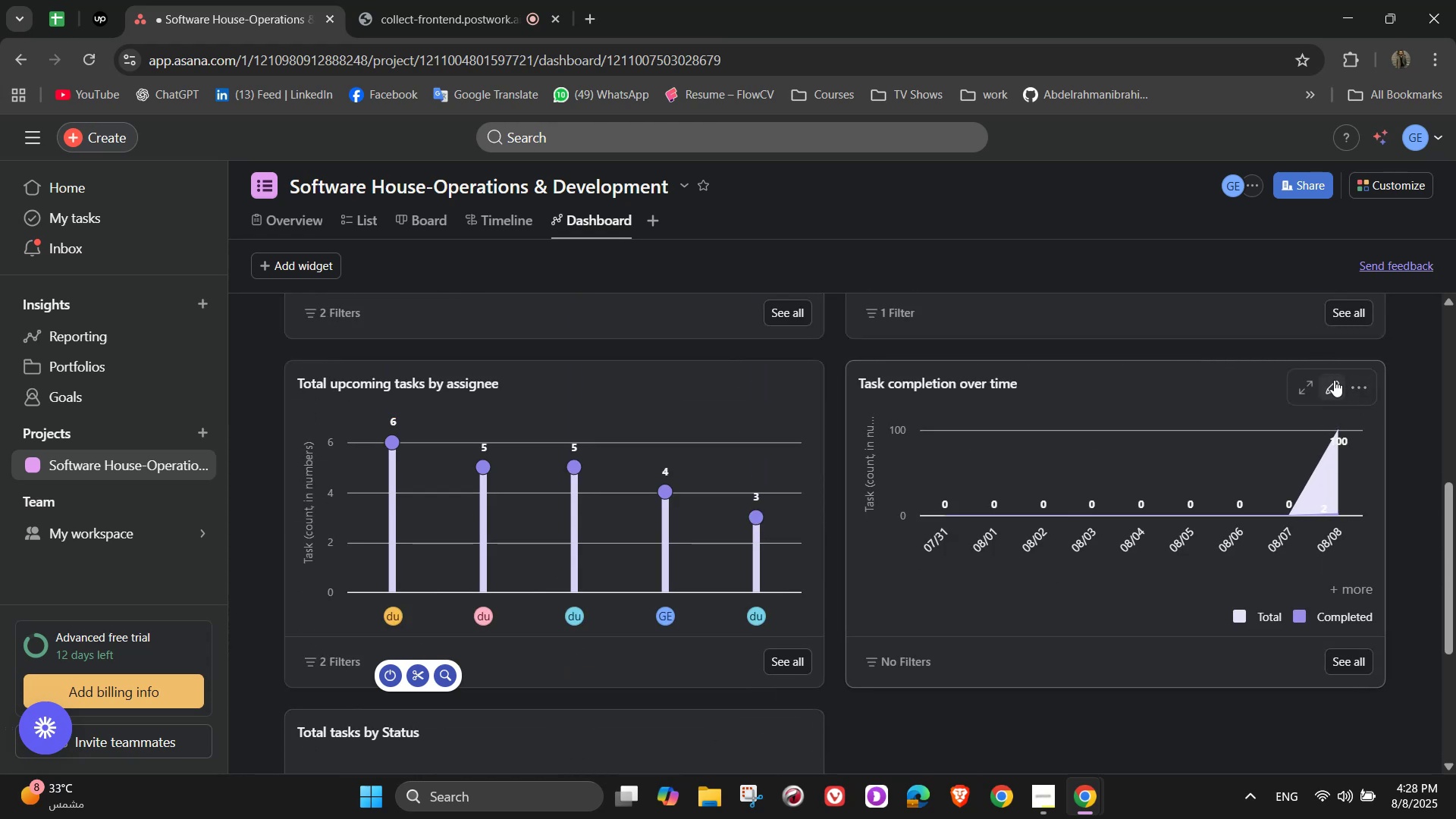 
left_click([1334, 380])
 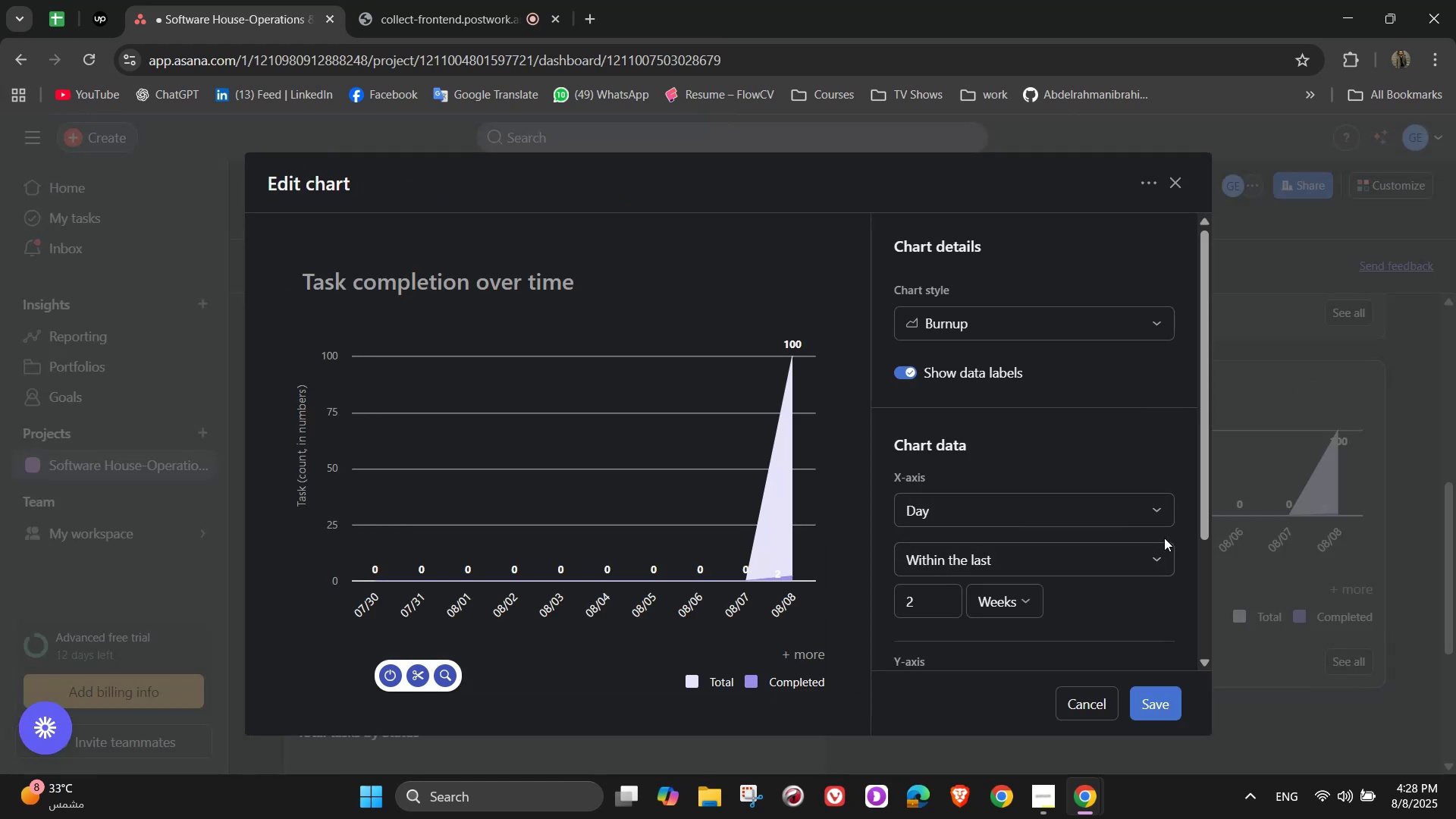 
wait(6.3)
 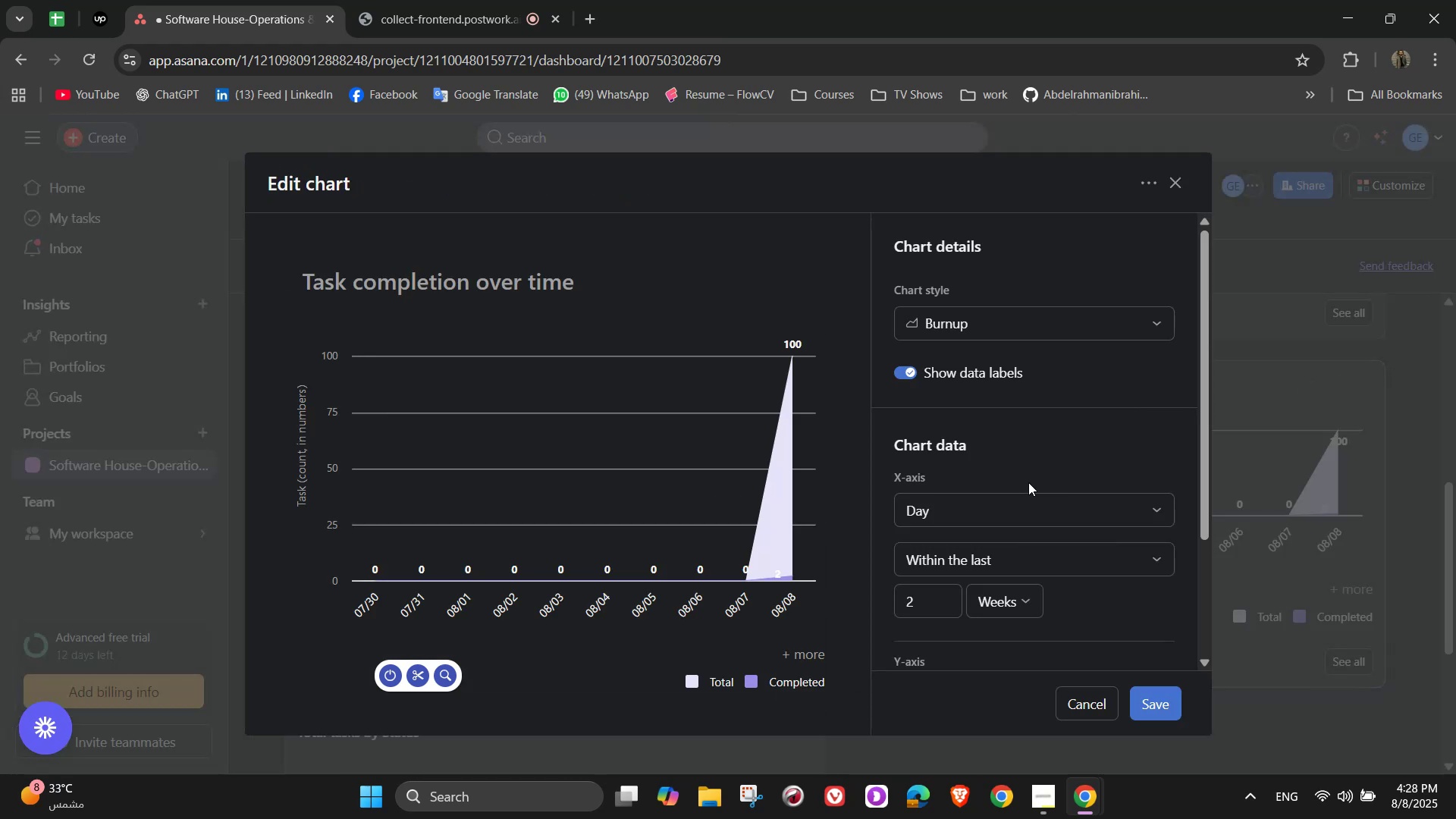 
scroll: coordinate [1061, 565], scroll_direction: down, amount: 2.0
 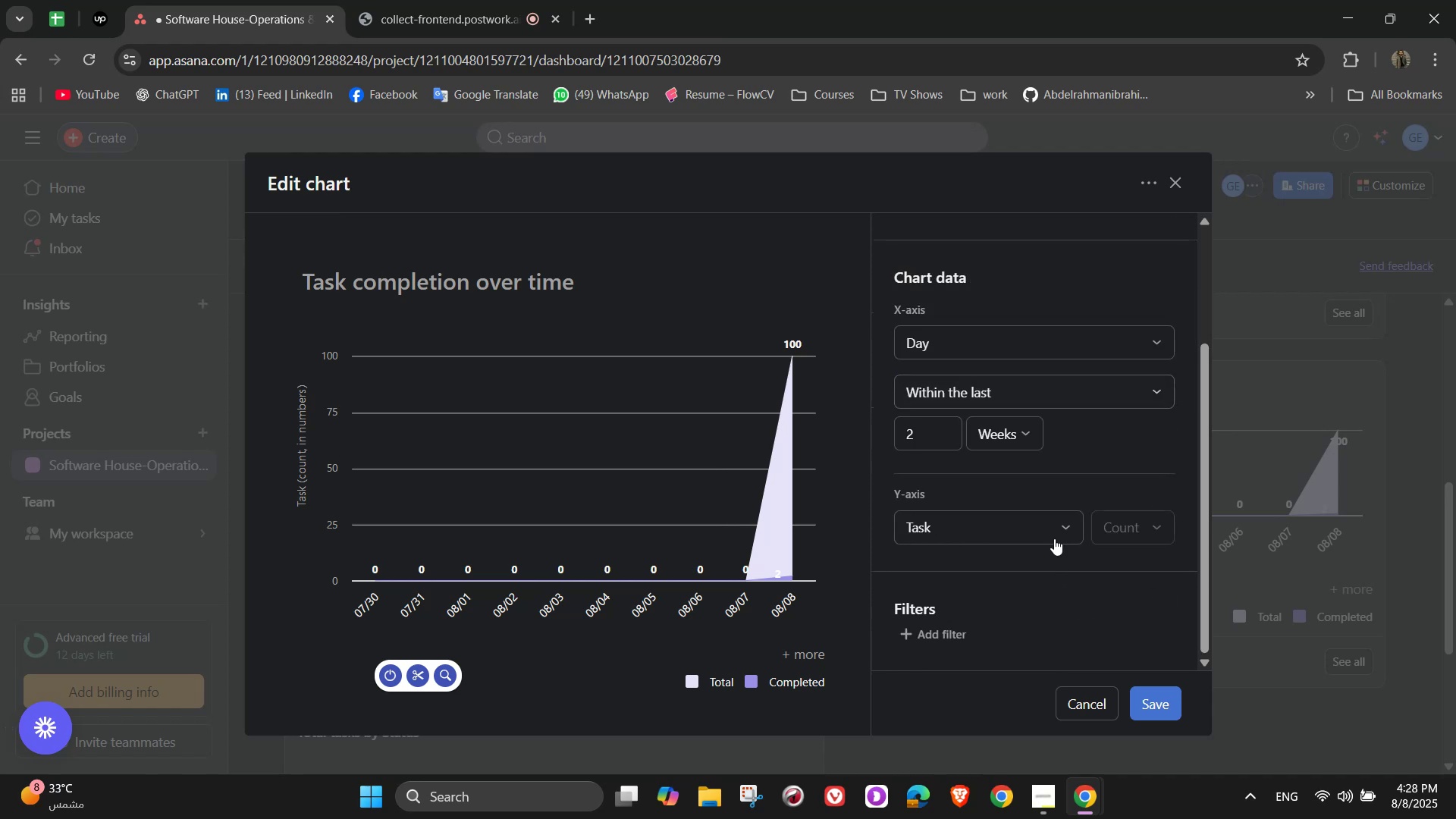 
left_click([1052, 529])
 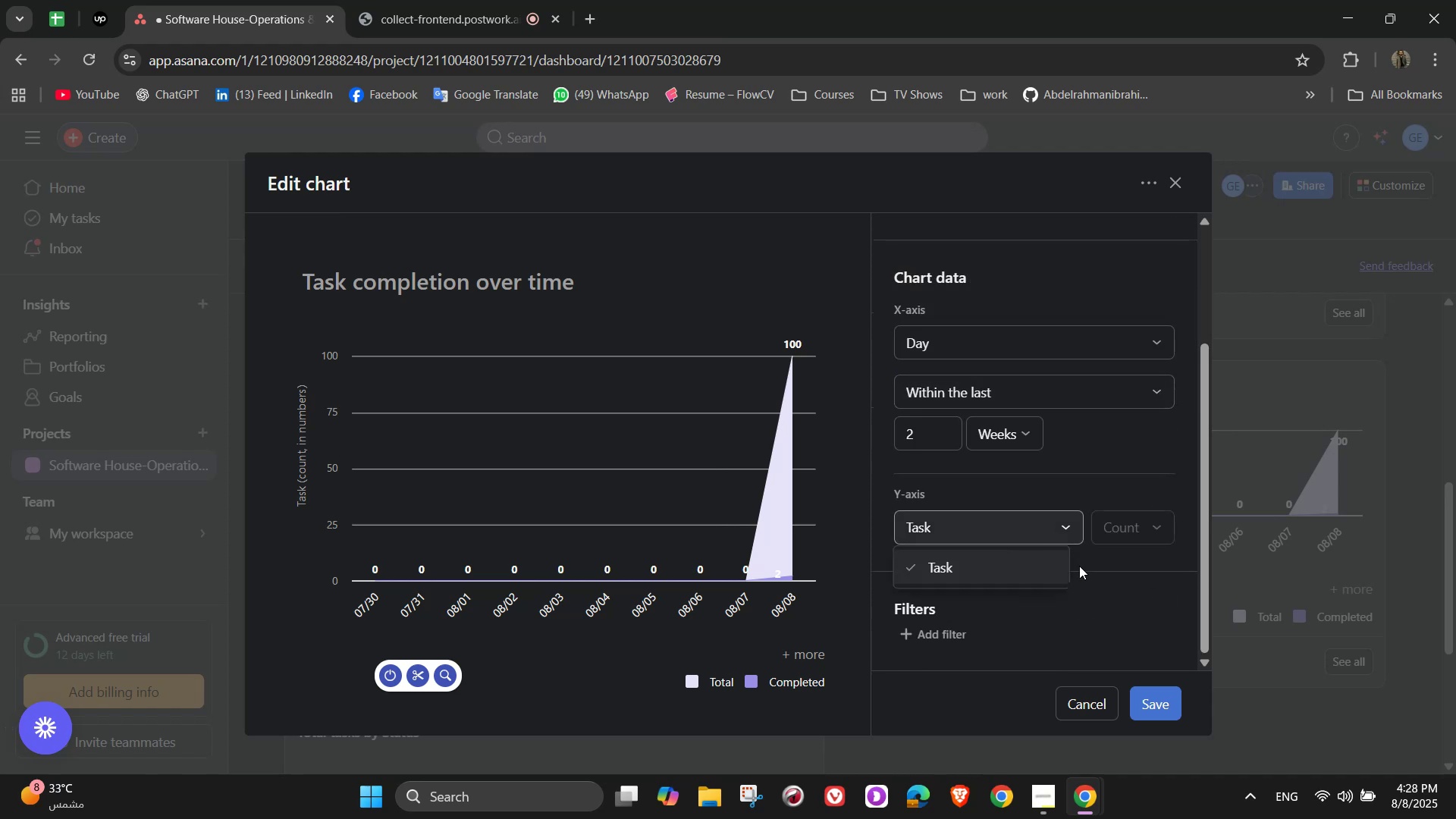 
left_click([1087, 592])
 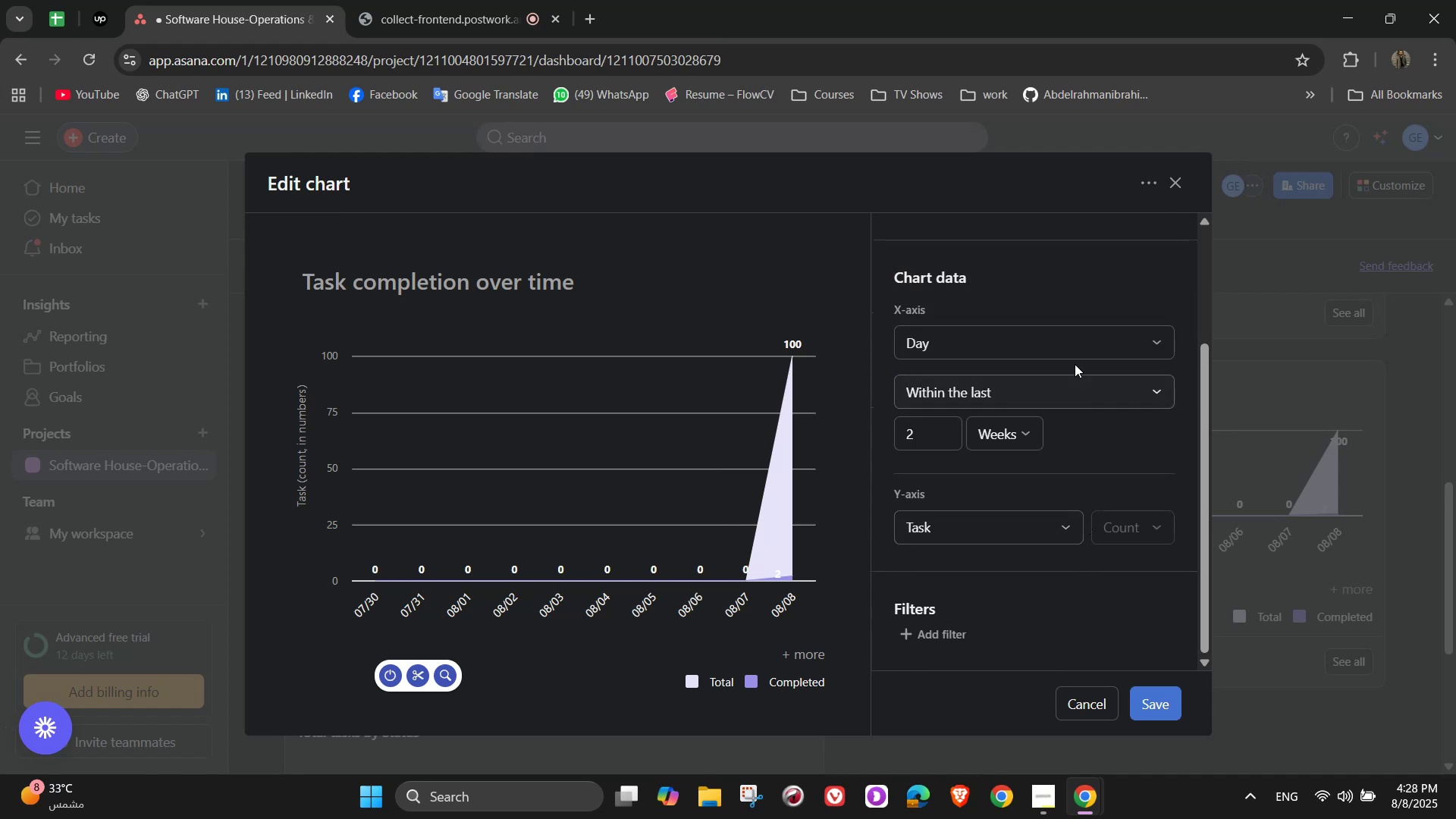 
left_click([1093, 335])
 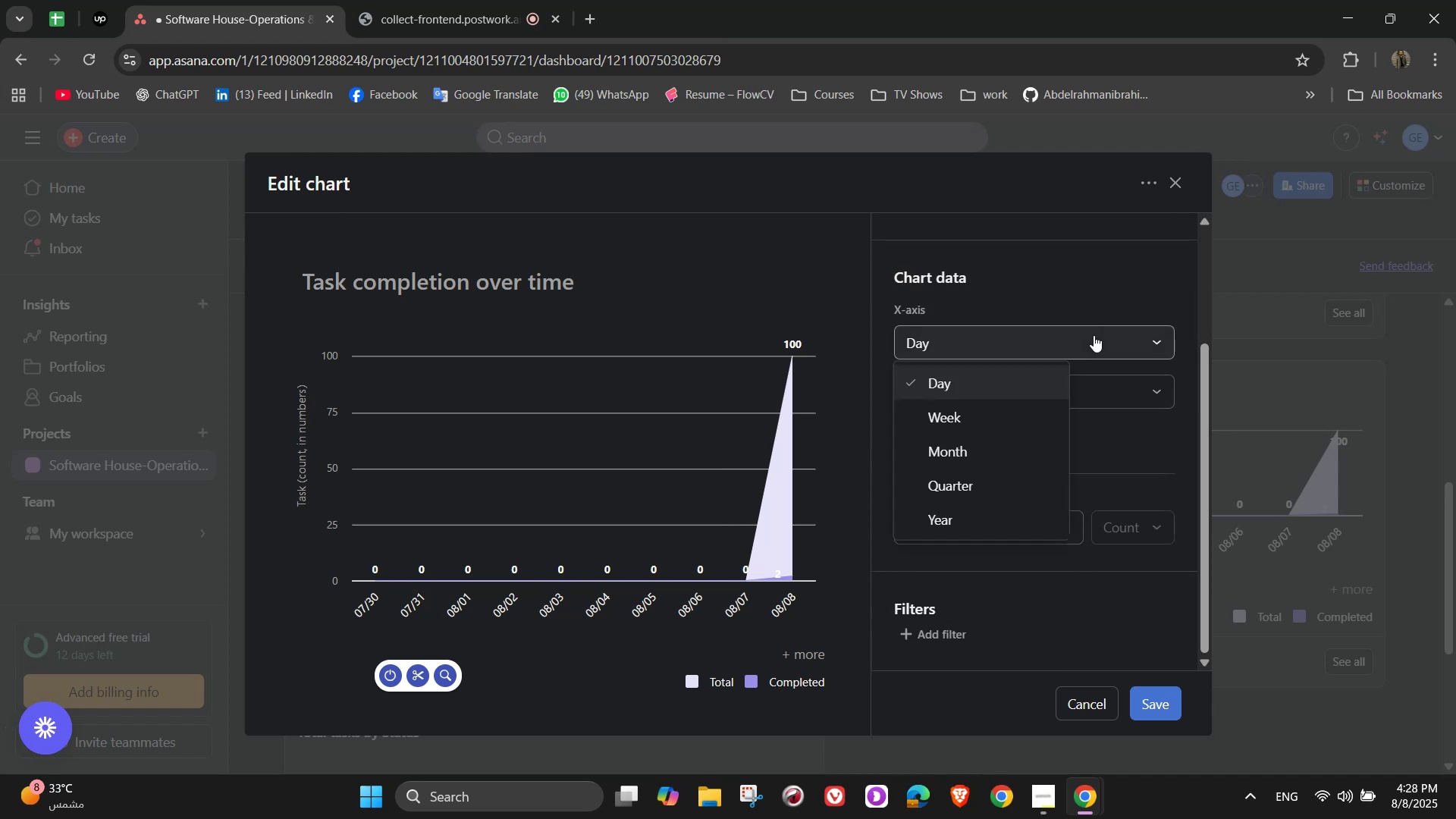 
left_click([1094, 335])
 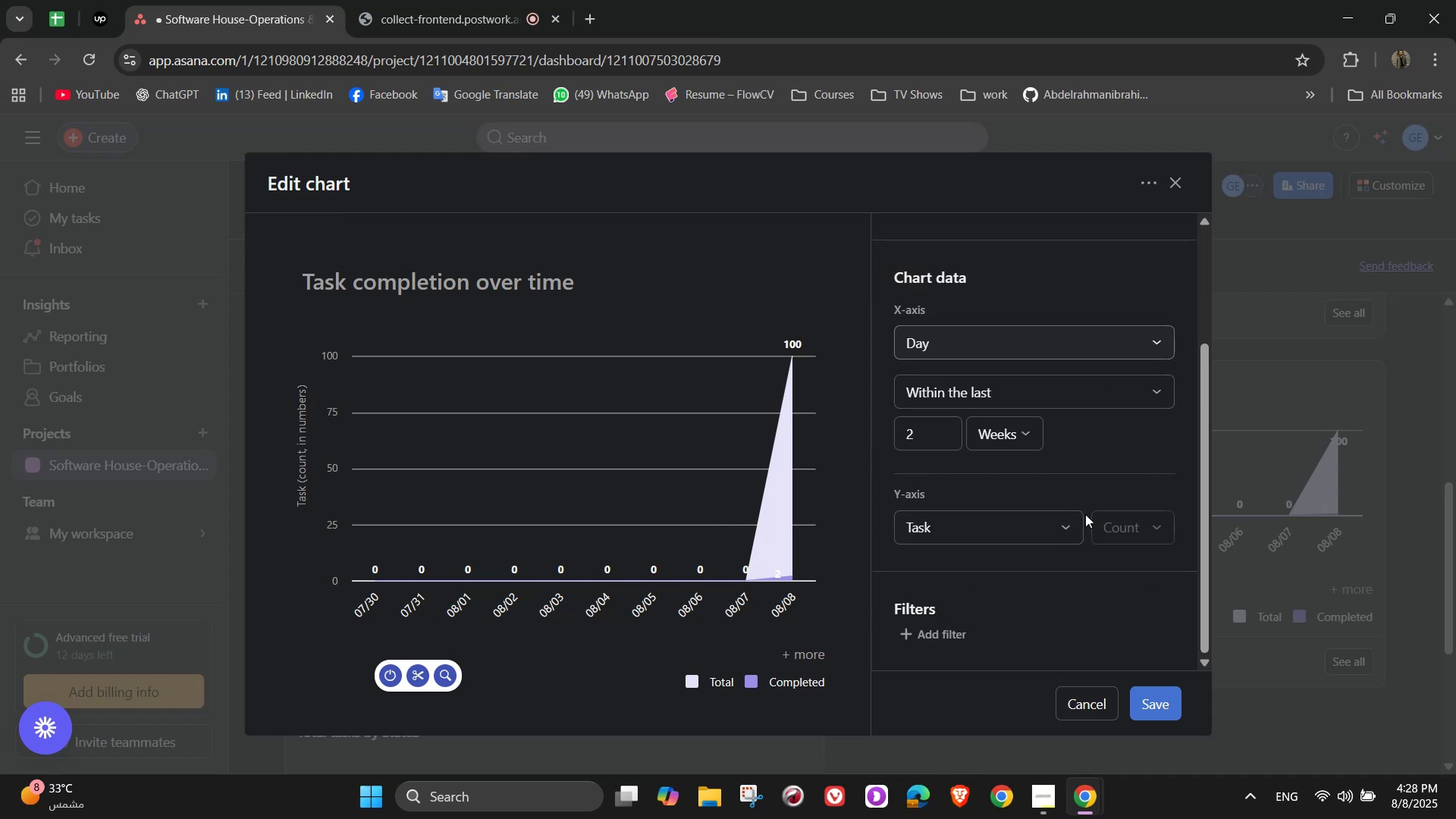 
scroll: coordinate [1044, 565], scroll_direction: up, amount: 1.0
 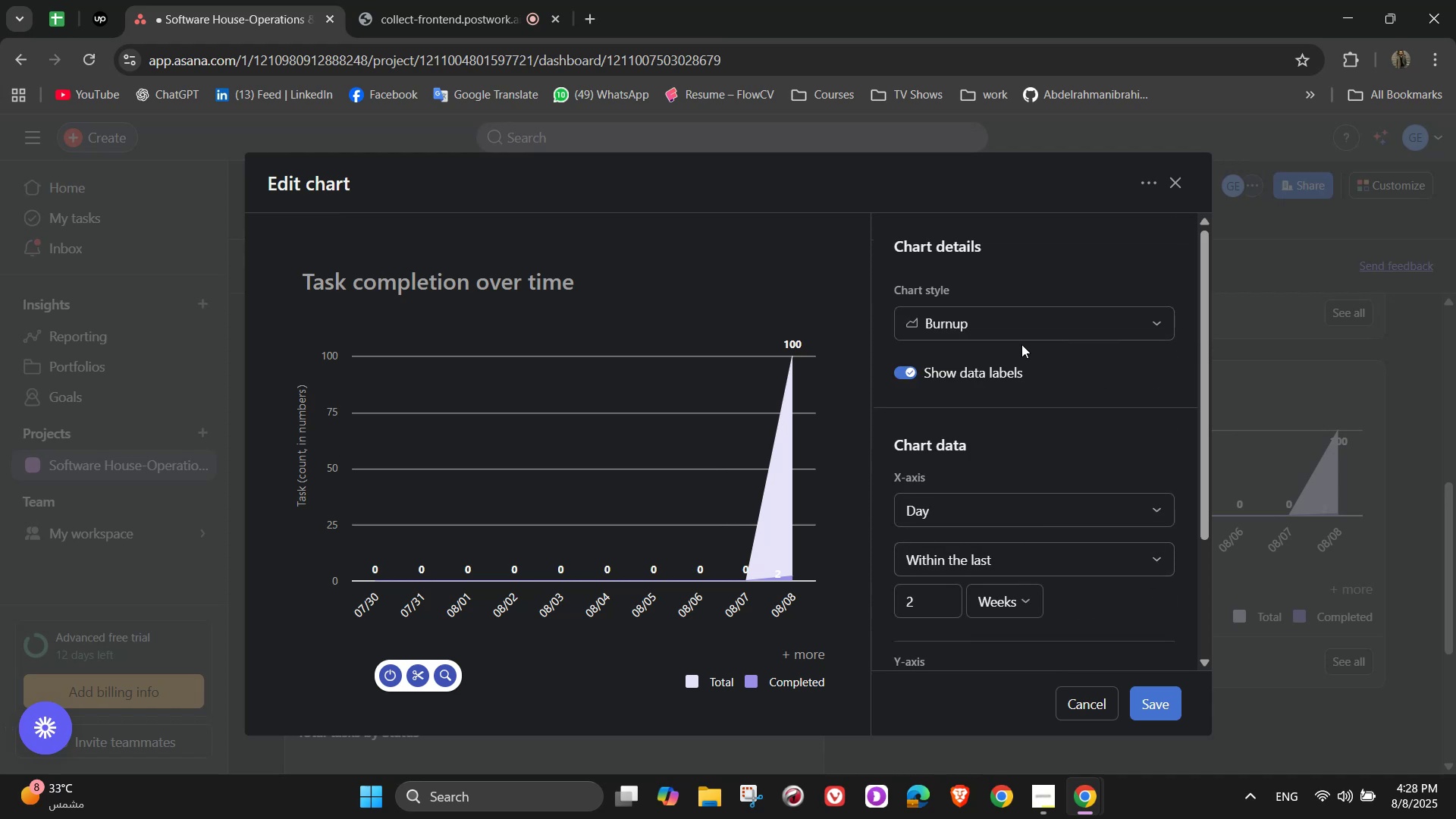 
left_click([1023, 338])
 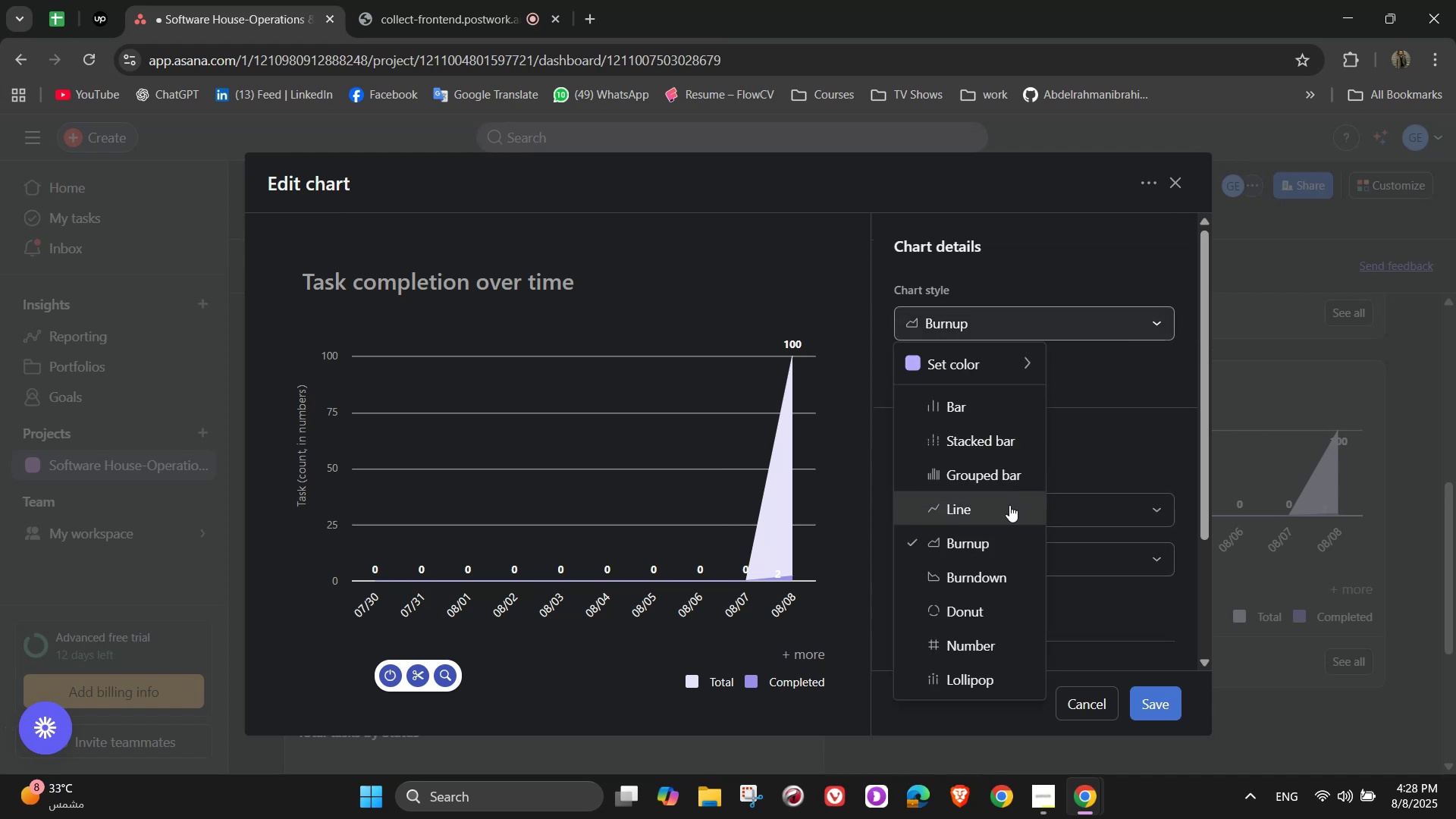 
left_click([1007, 508])
 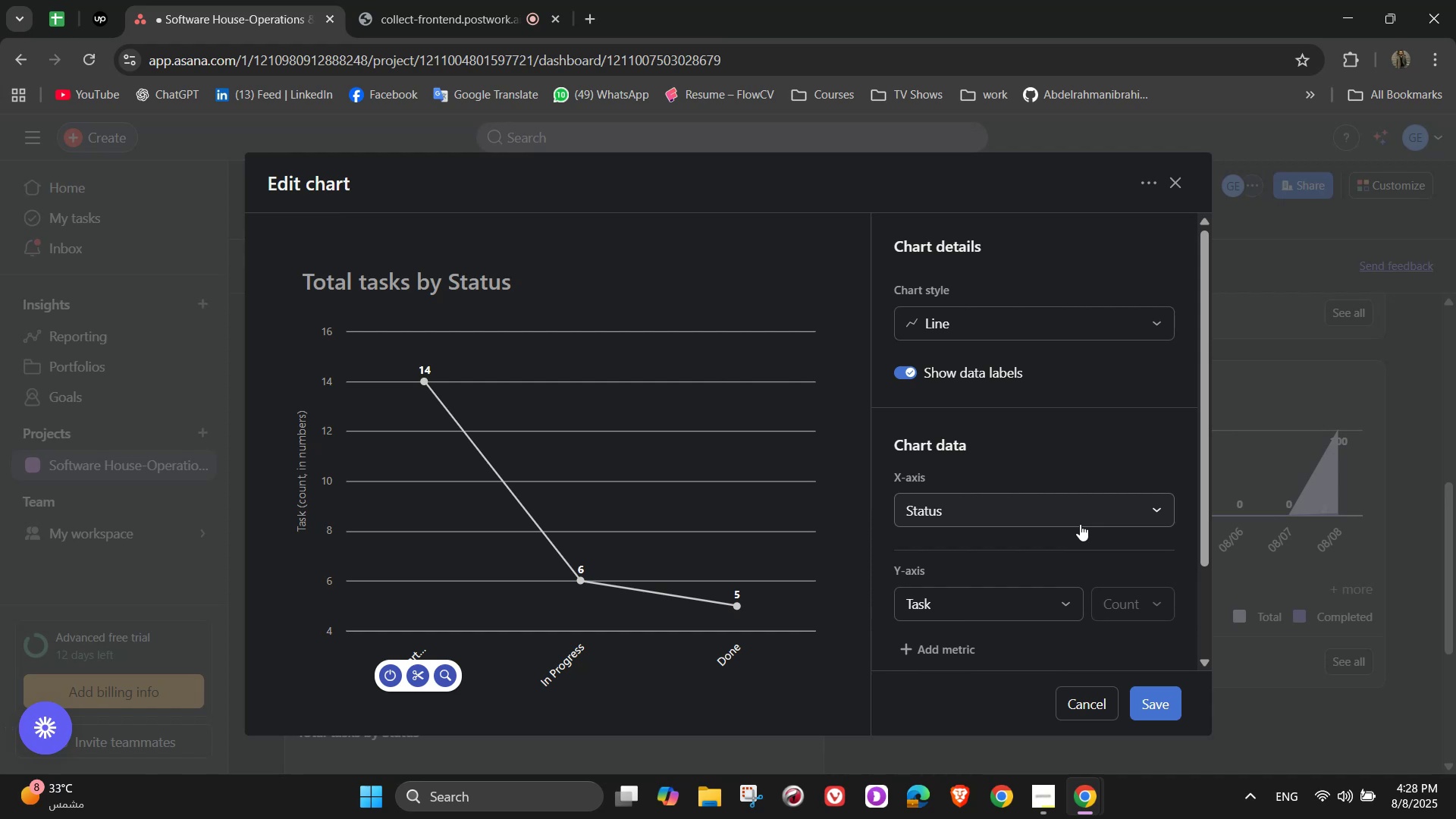 
left_click([1068, 595])
 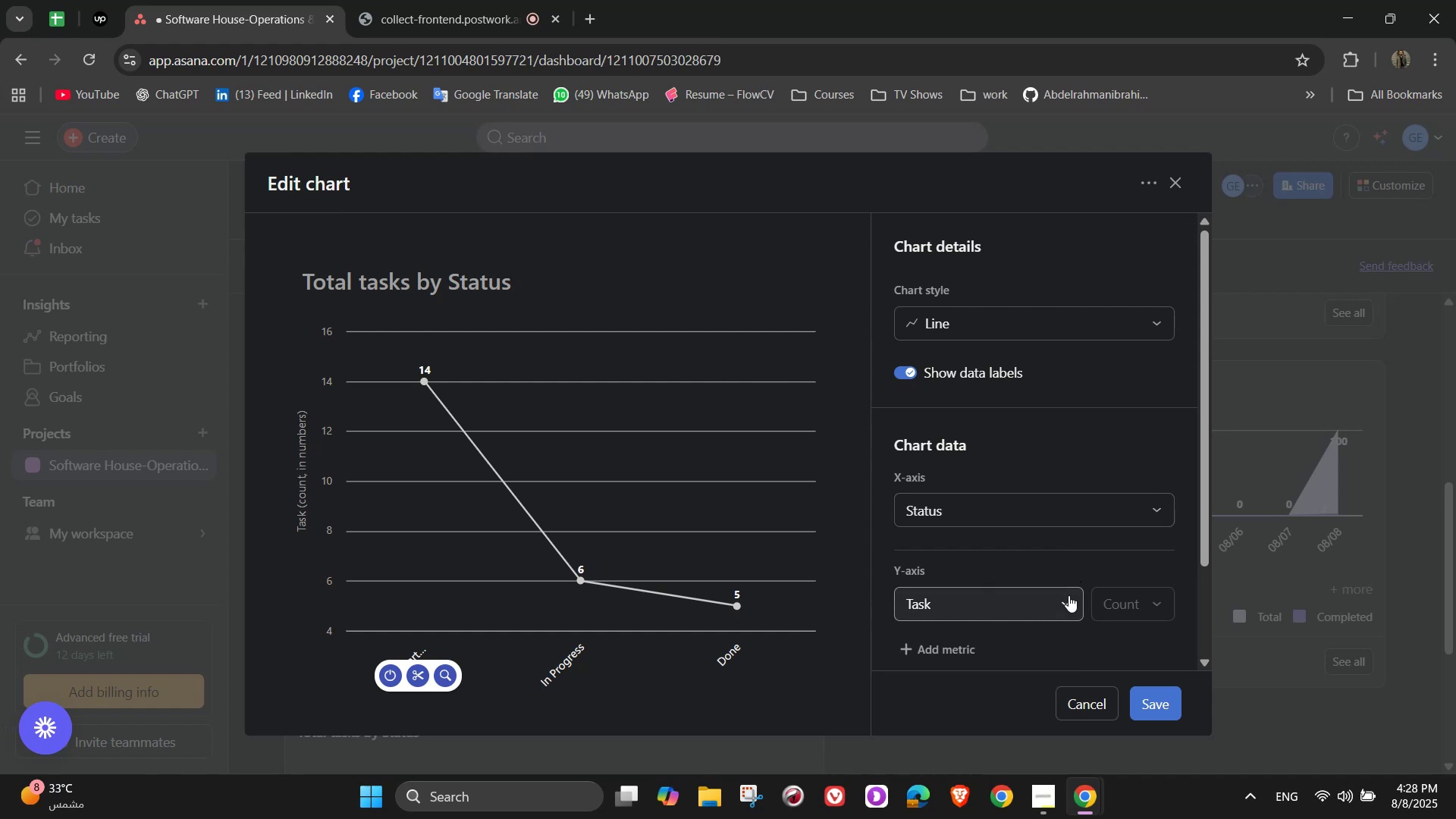 
double_click([1068, 507])
 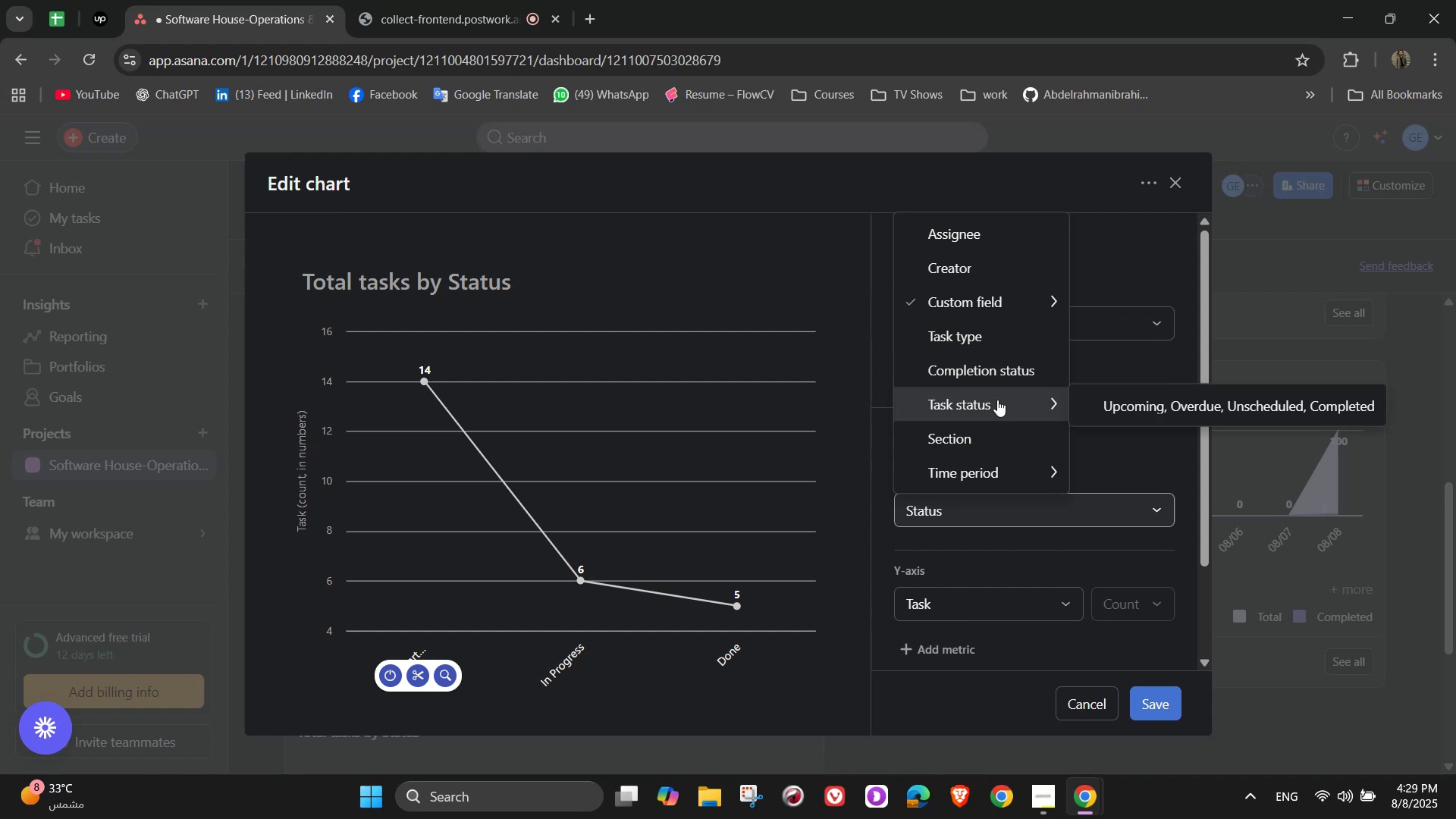 
wait(13.64)
 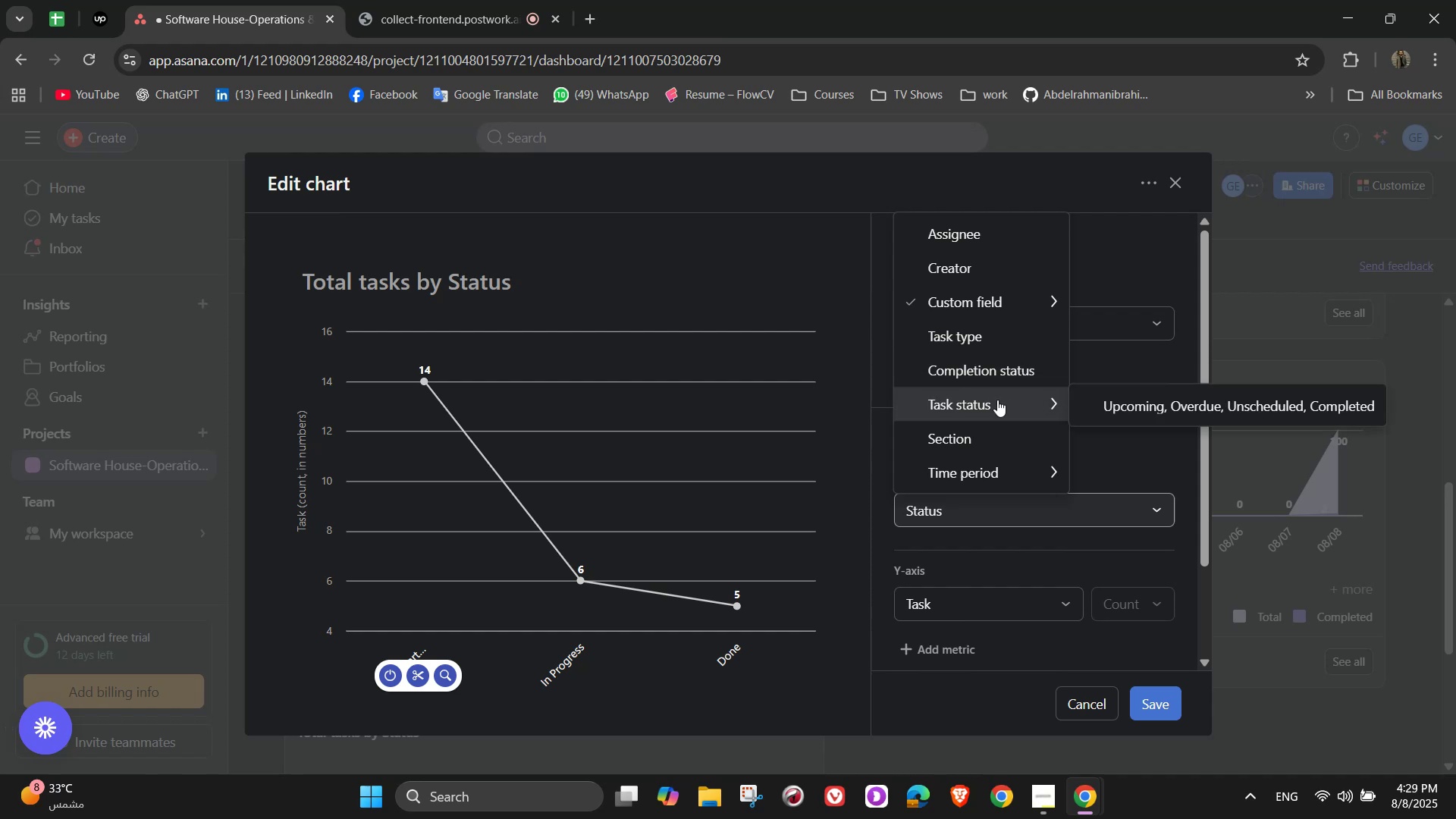 
left_click([1157, 484])
 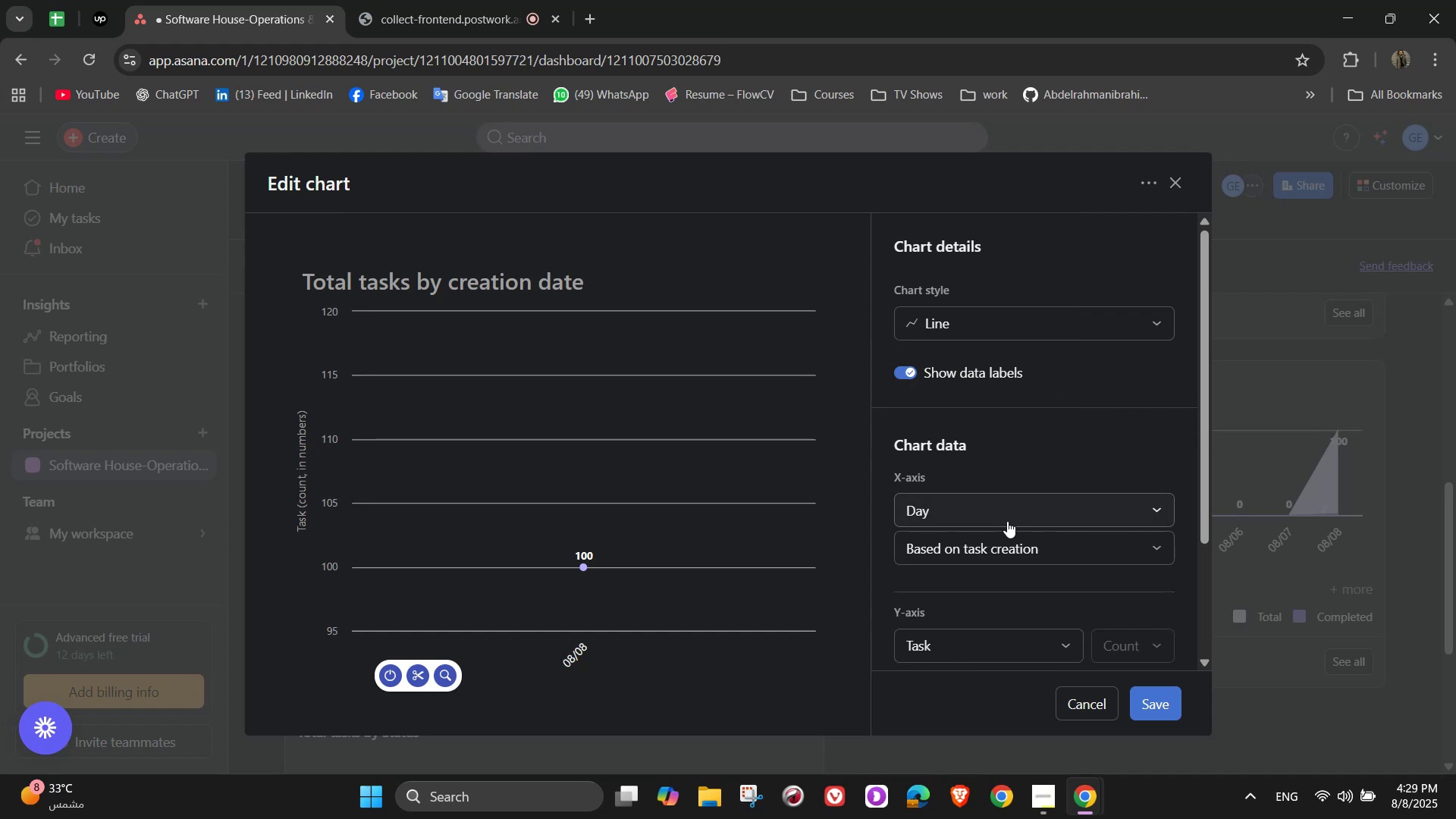 
left_click([1058, 548])
 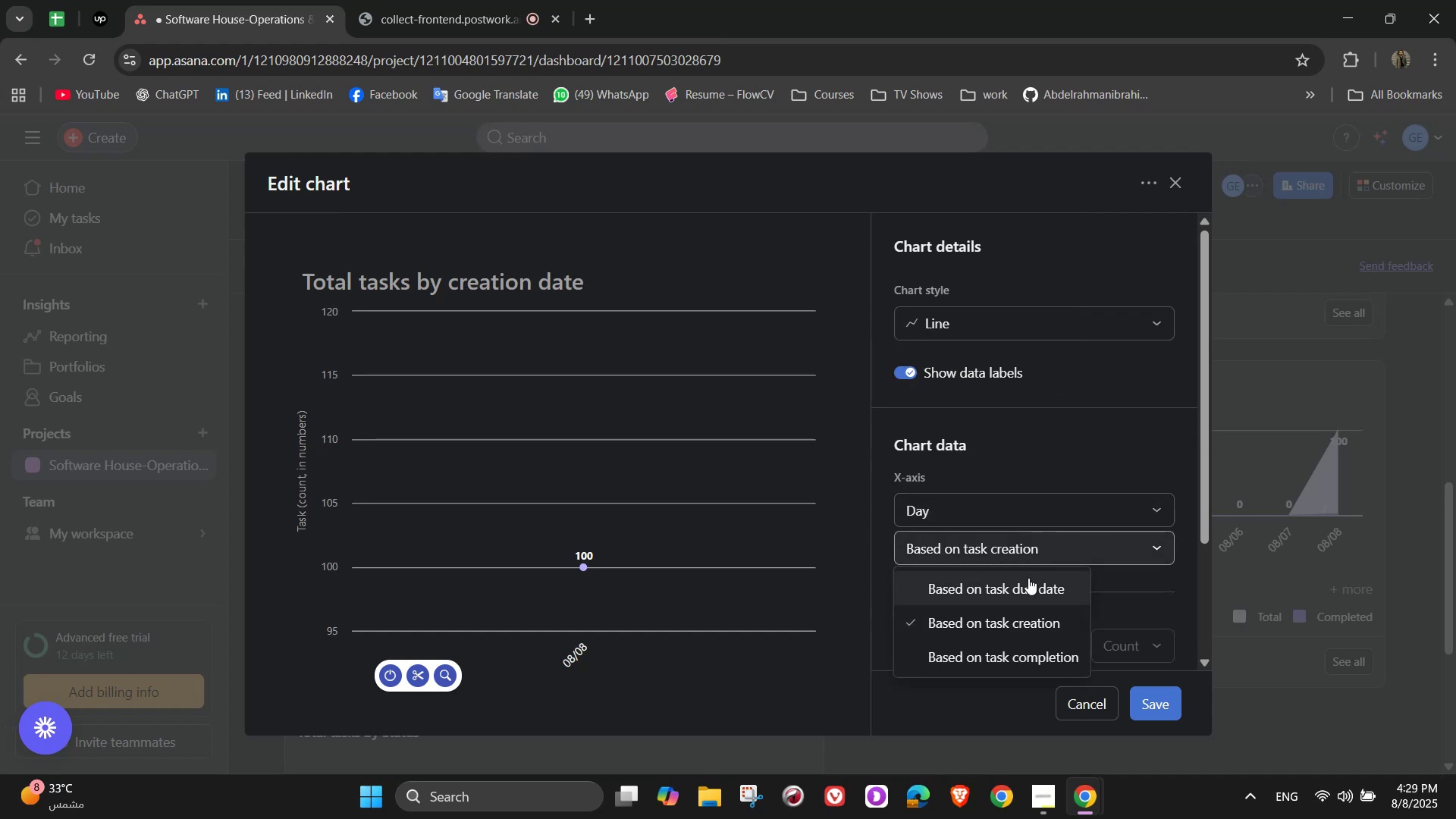 
left_click([1028, 582])
 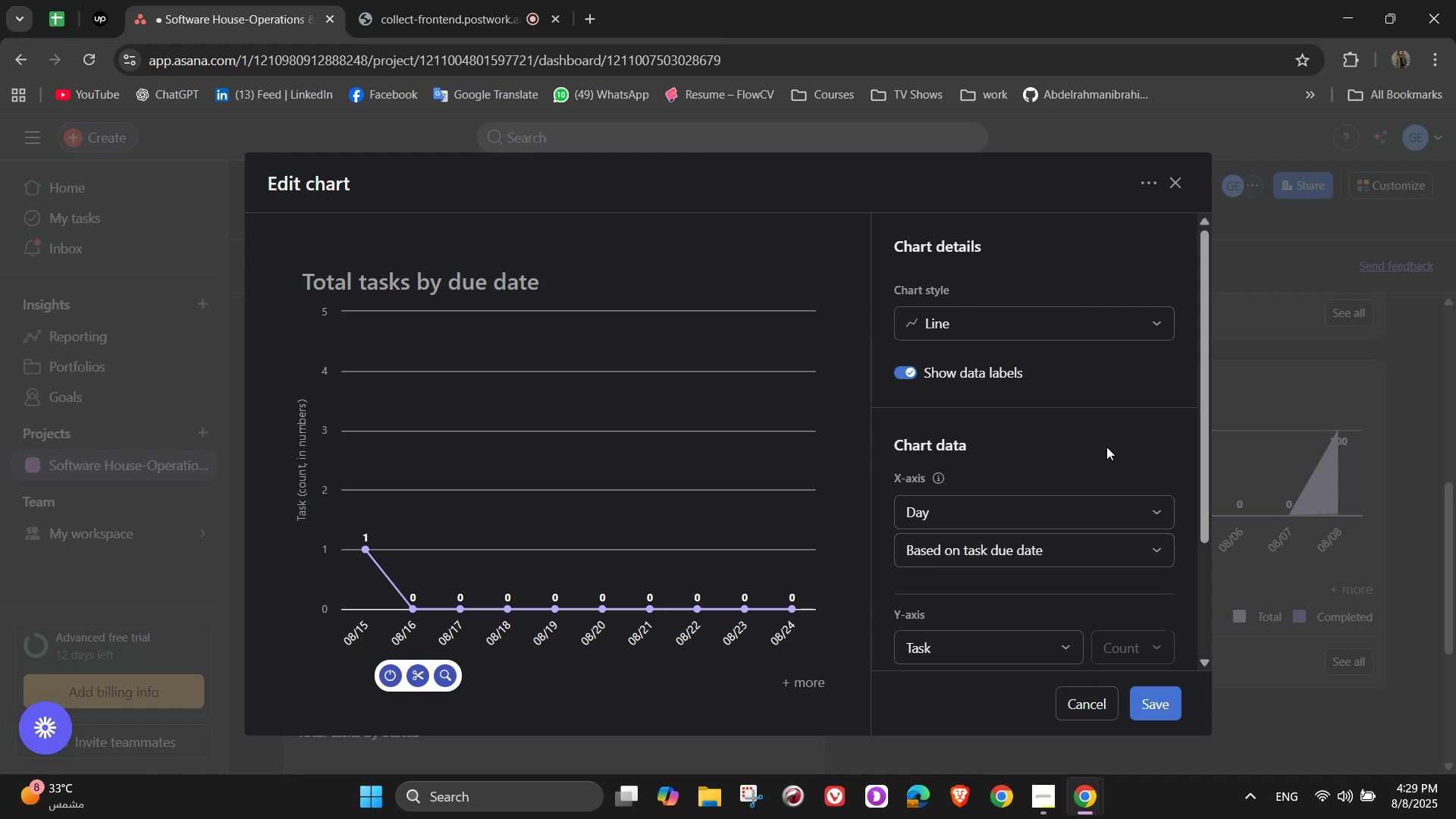 
left_click([1045, 544])
 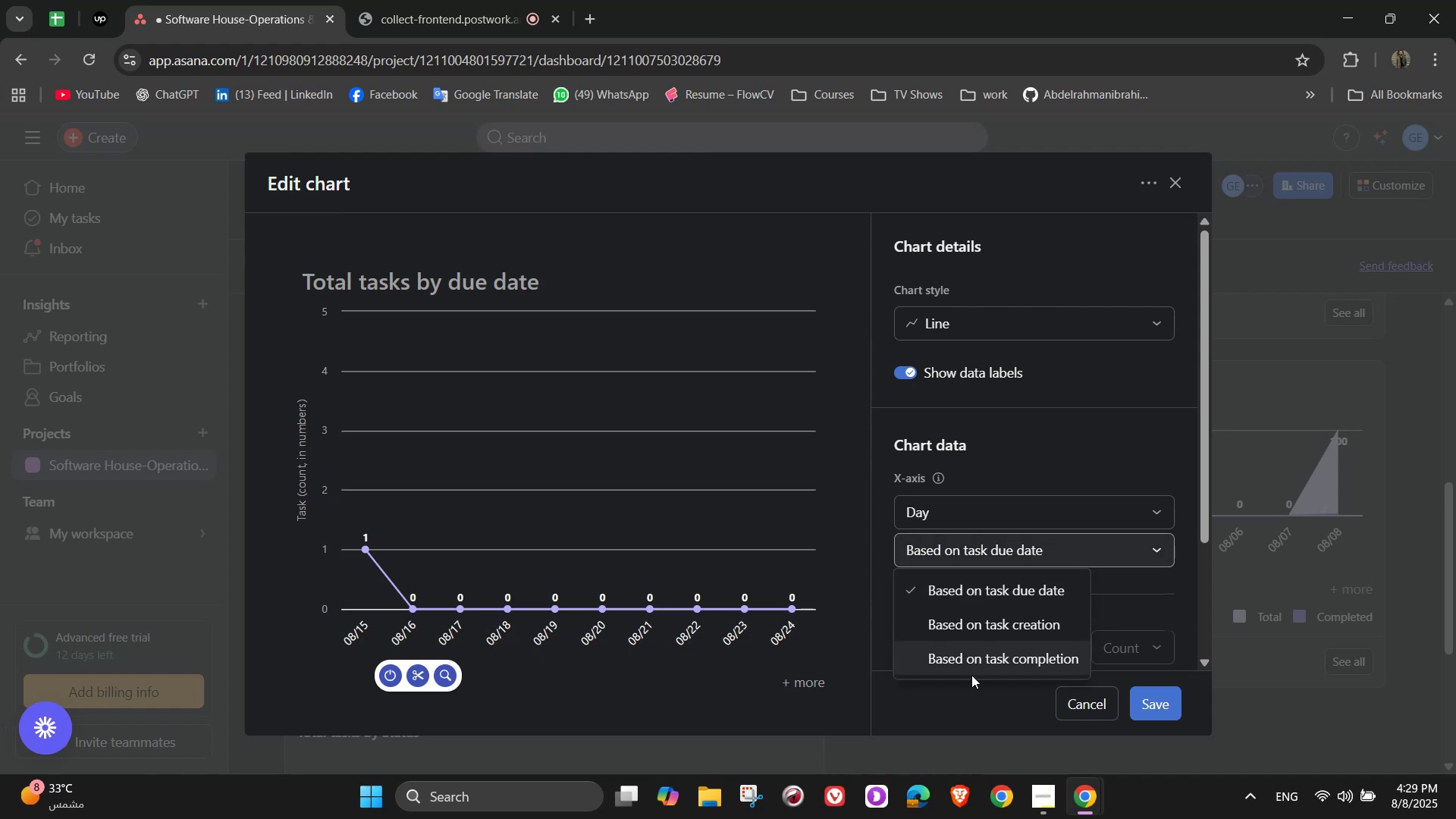 
left_click([965, 661])
 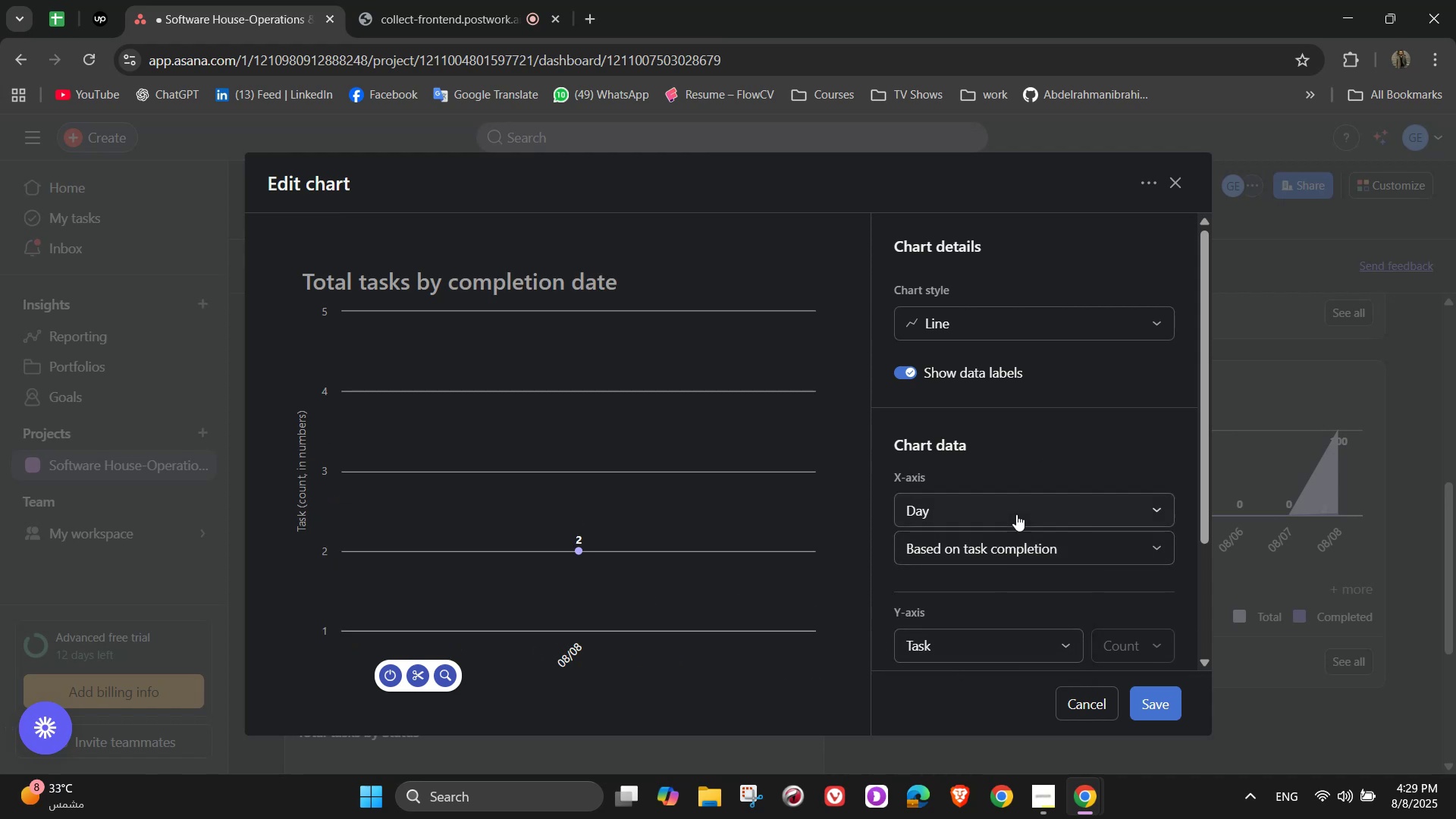 
left_click([1010, 543])
 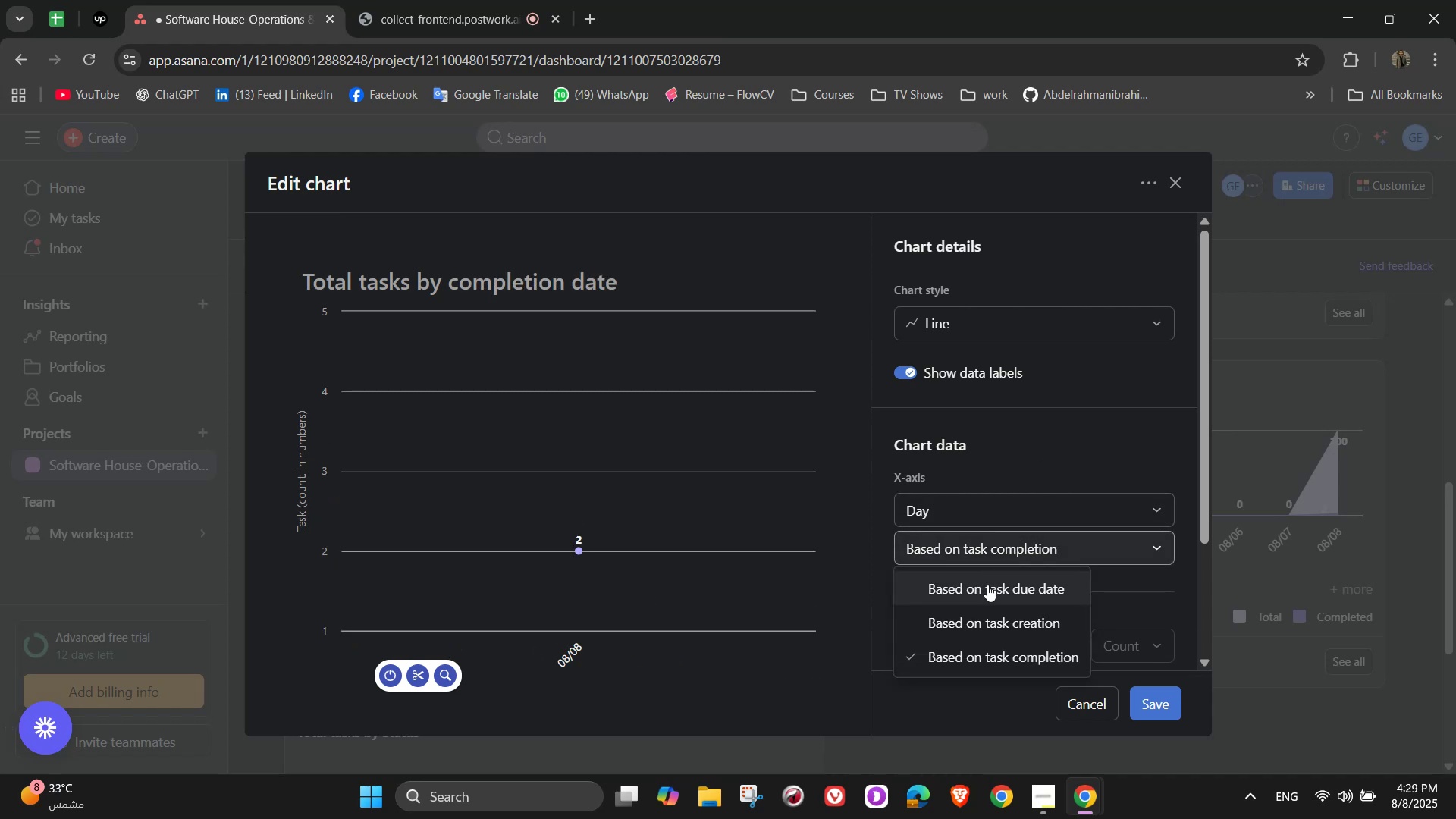 
left_click([987, 585])
 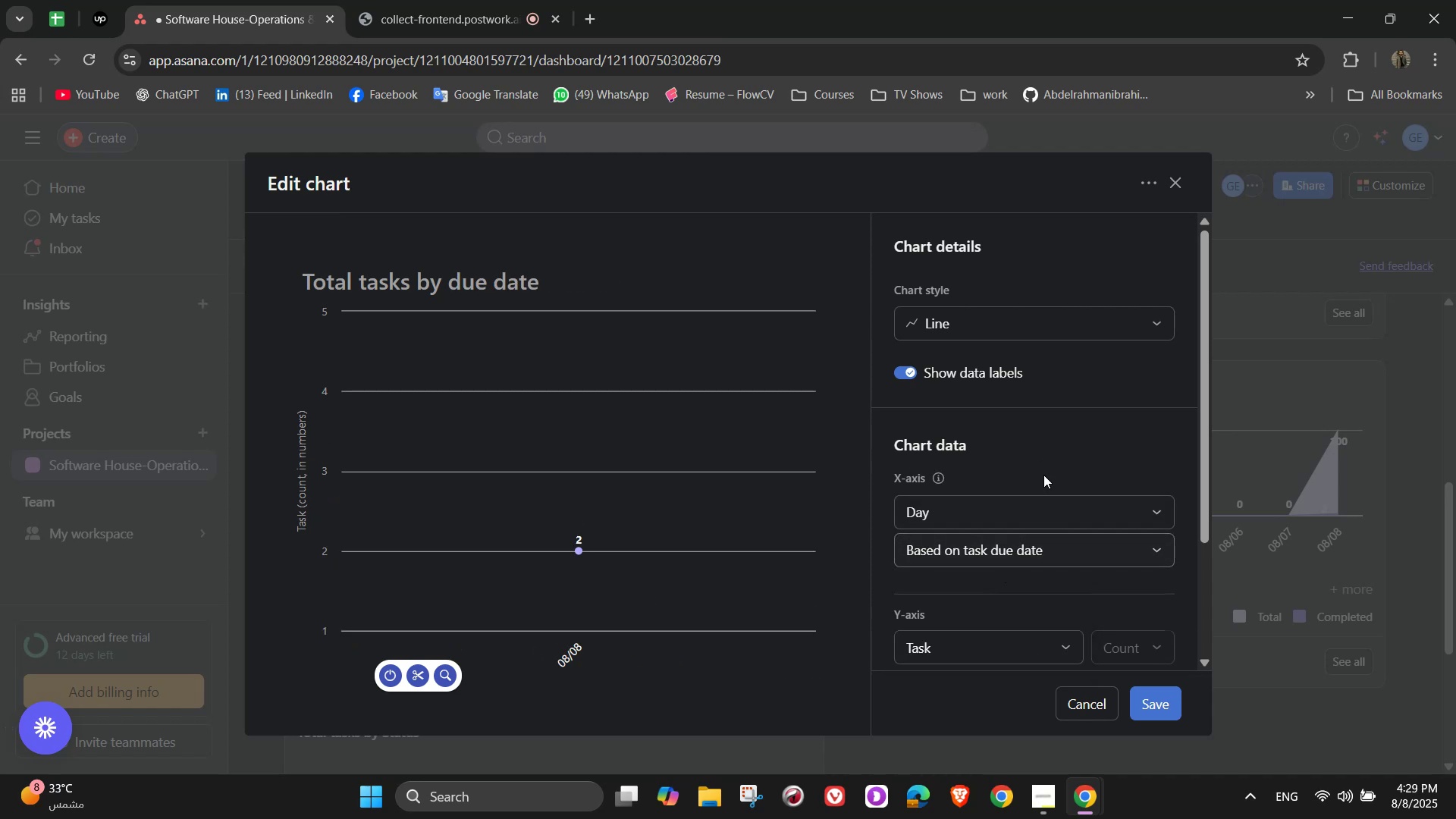 
scroll: coordinate [993, 452], scroll_direction: up, amount: 2.0
 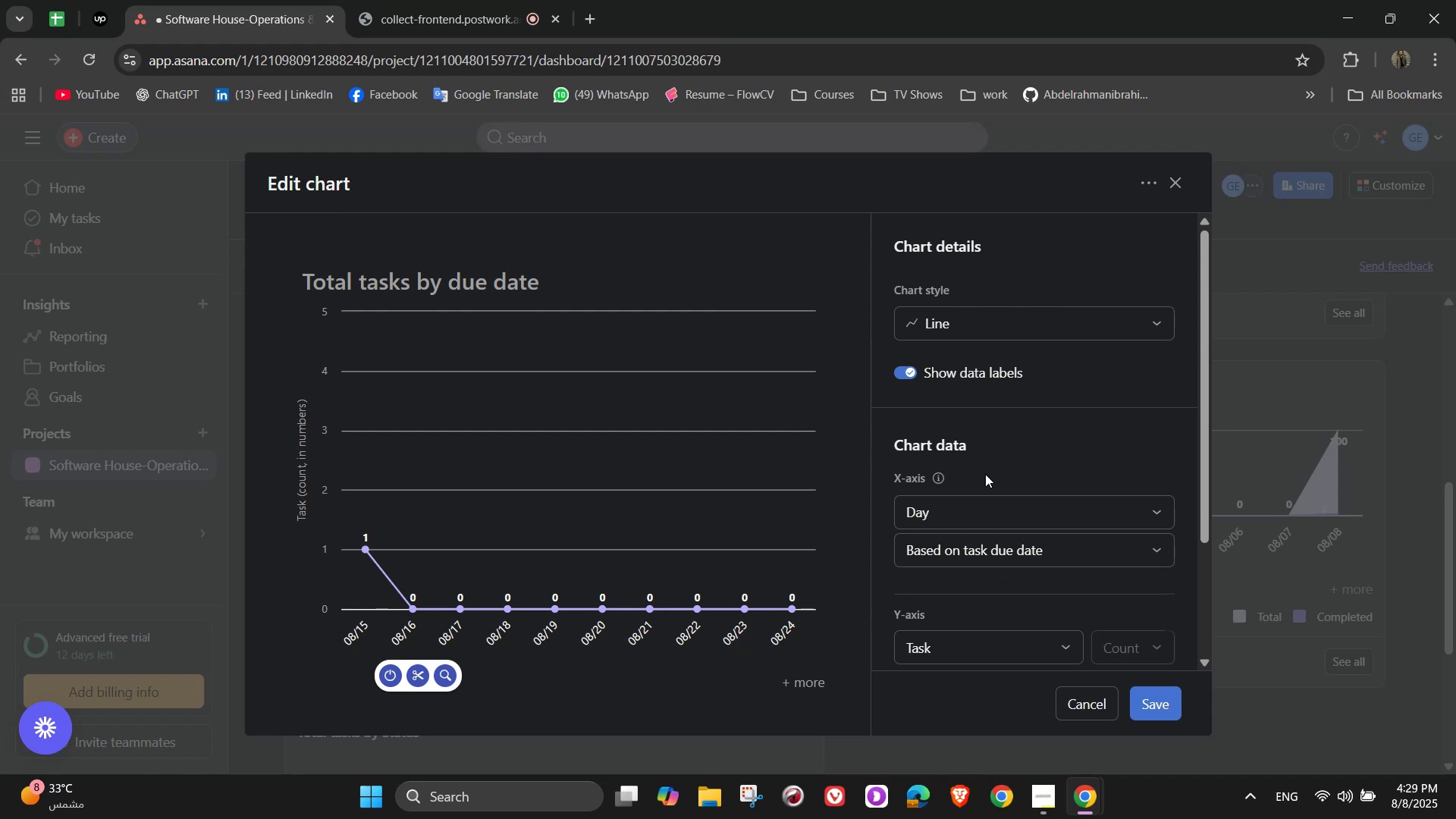 
scroll: coordinate [1090, 613], scroll_direction: down, amount: 1.0
 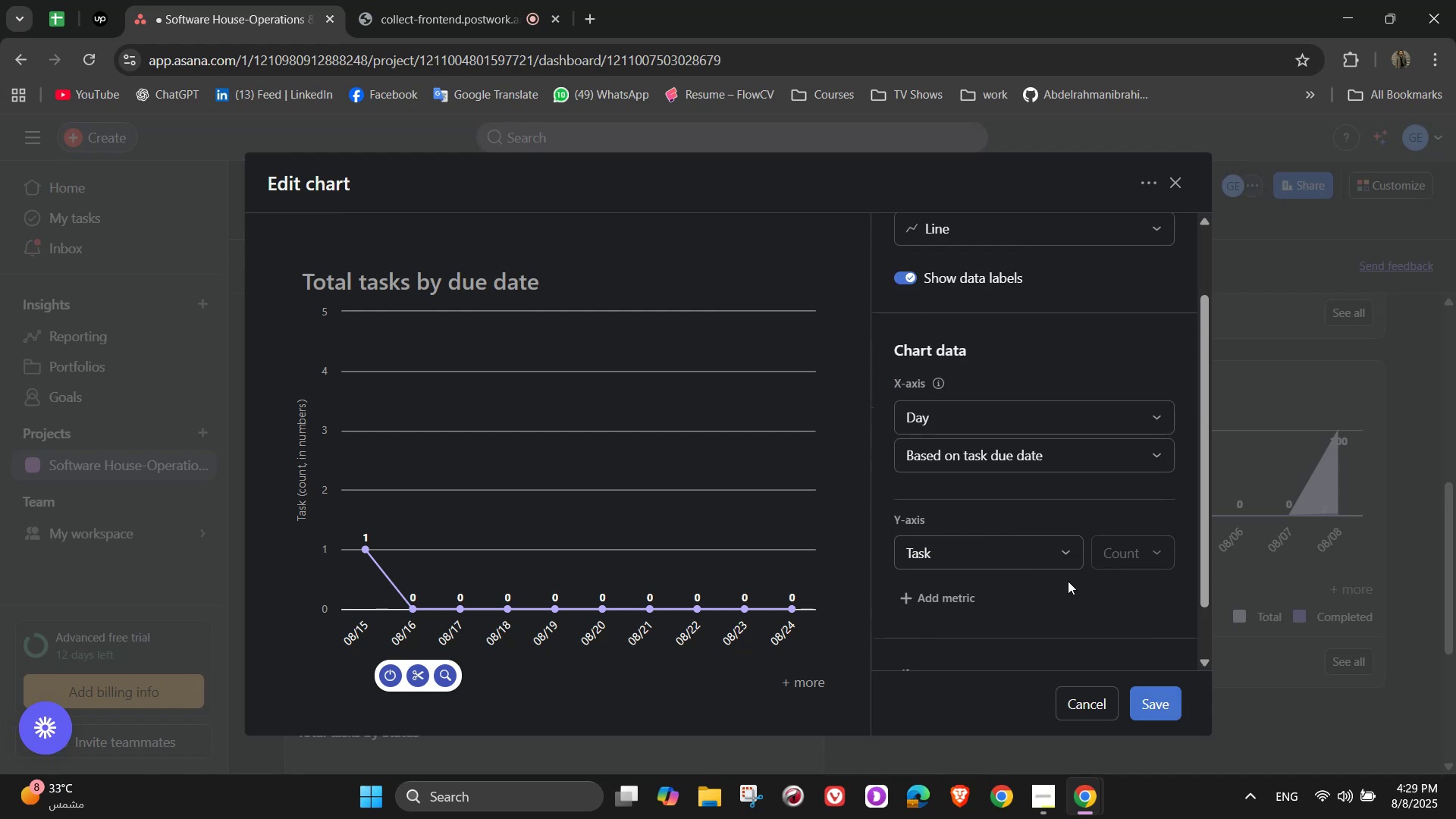 
left_click([1062, 559])
 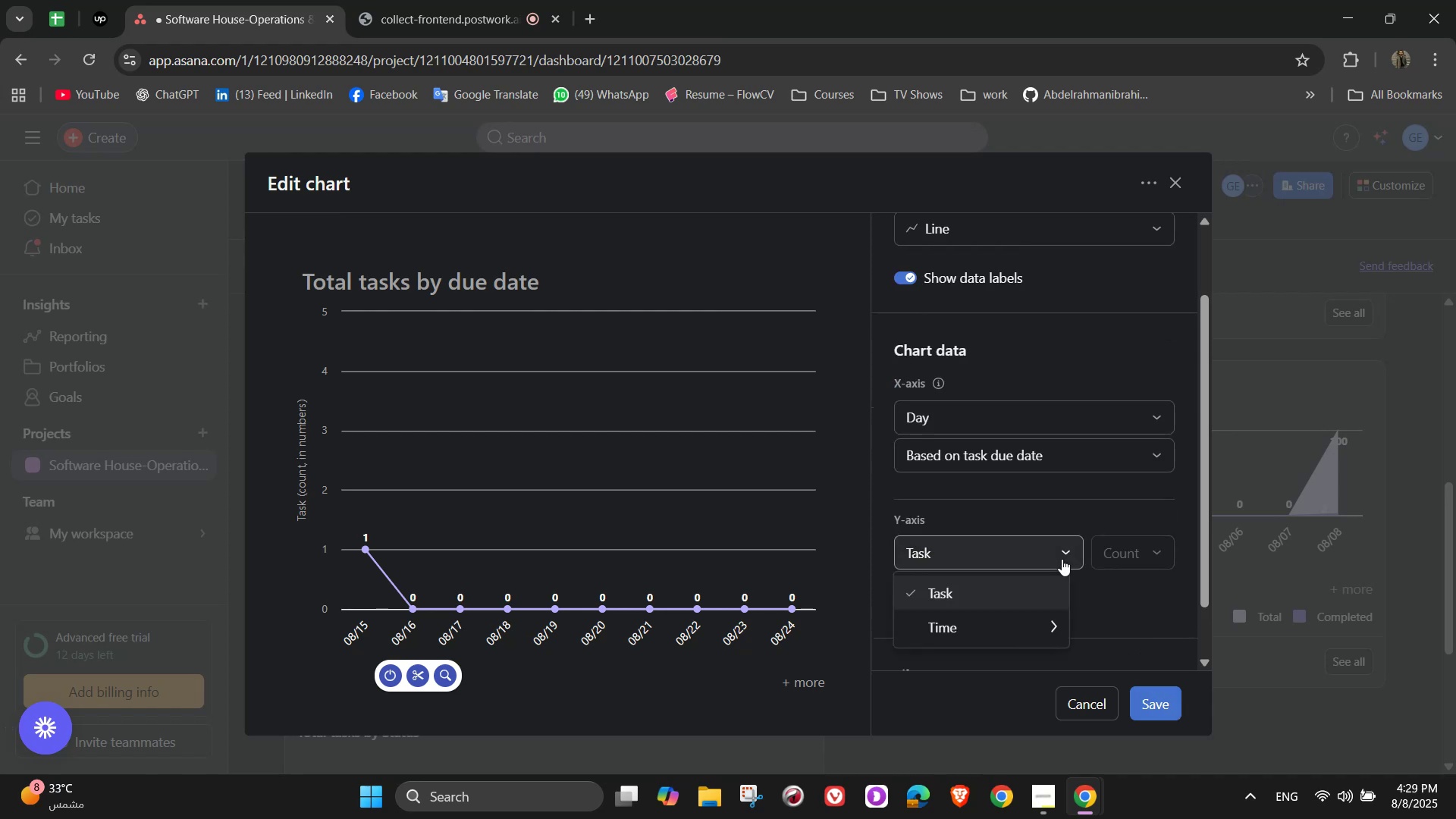 
left_click([1062, 559])
 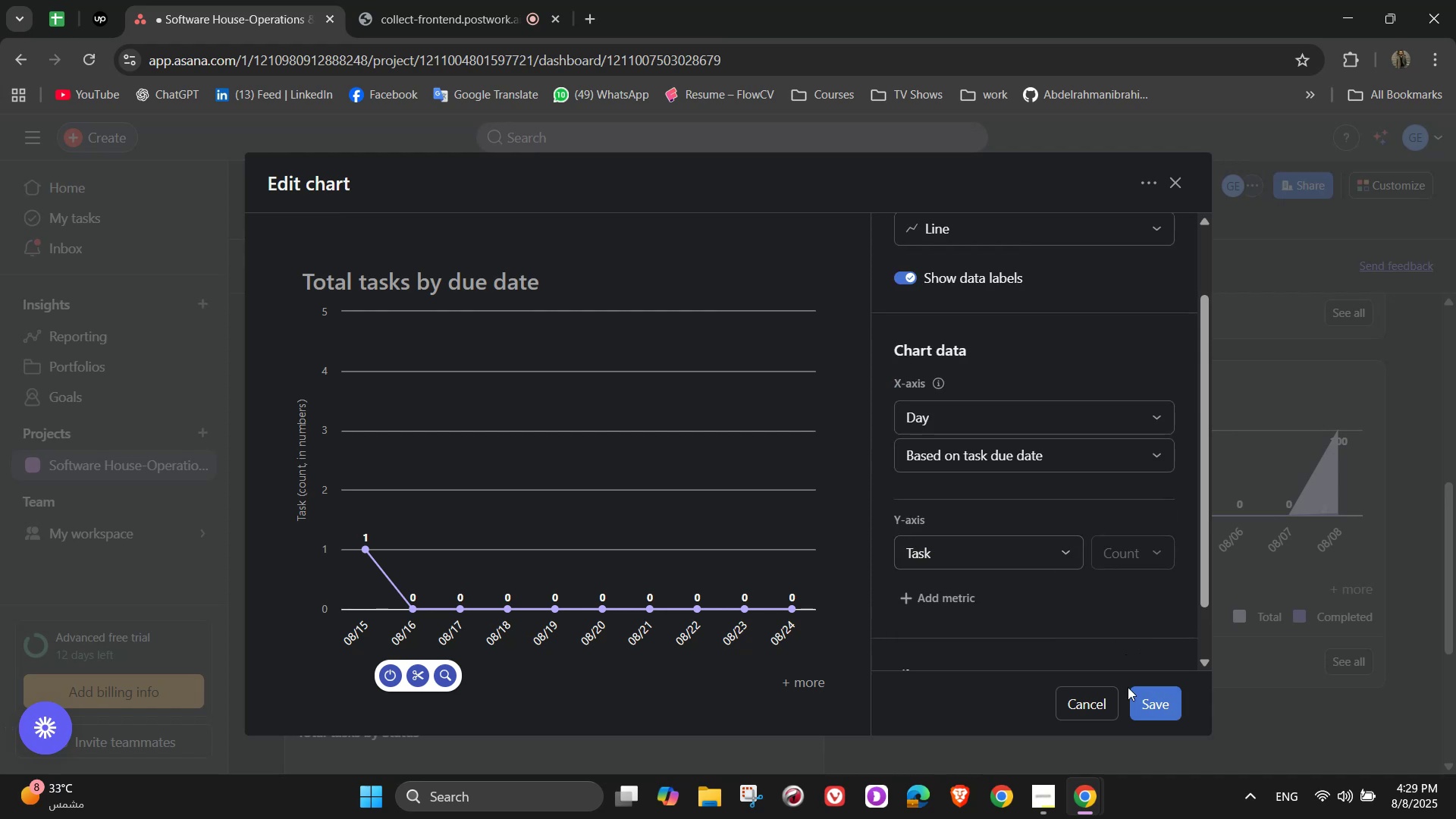 
left_click([1131, 703])
 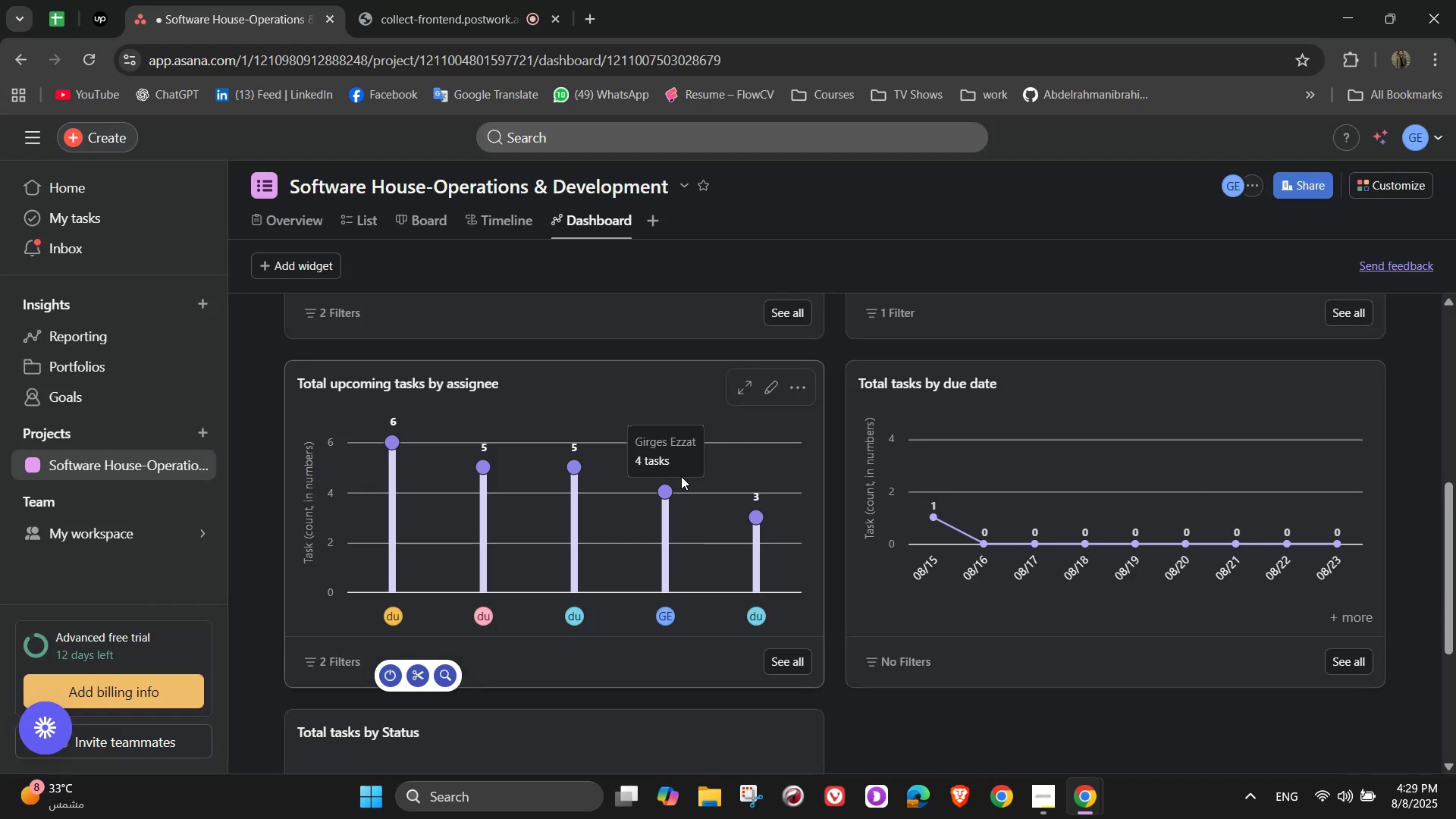 
scroll: coordinate [502, 422], scroll_direction: down, amount: 3.0
 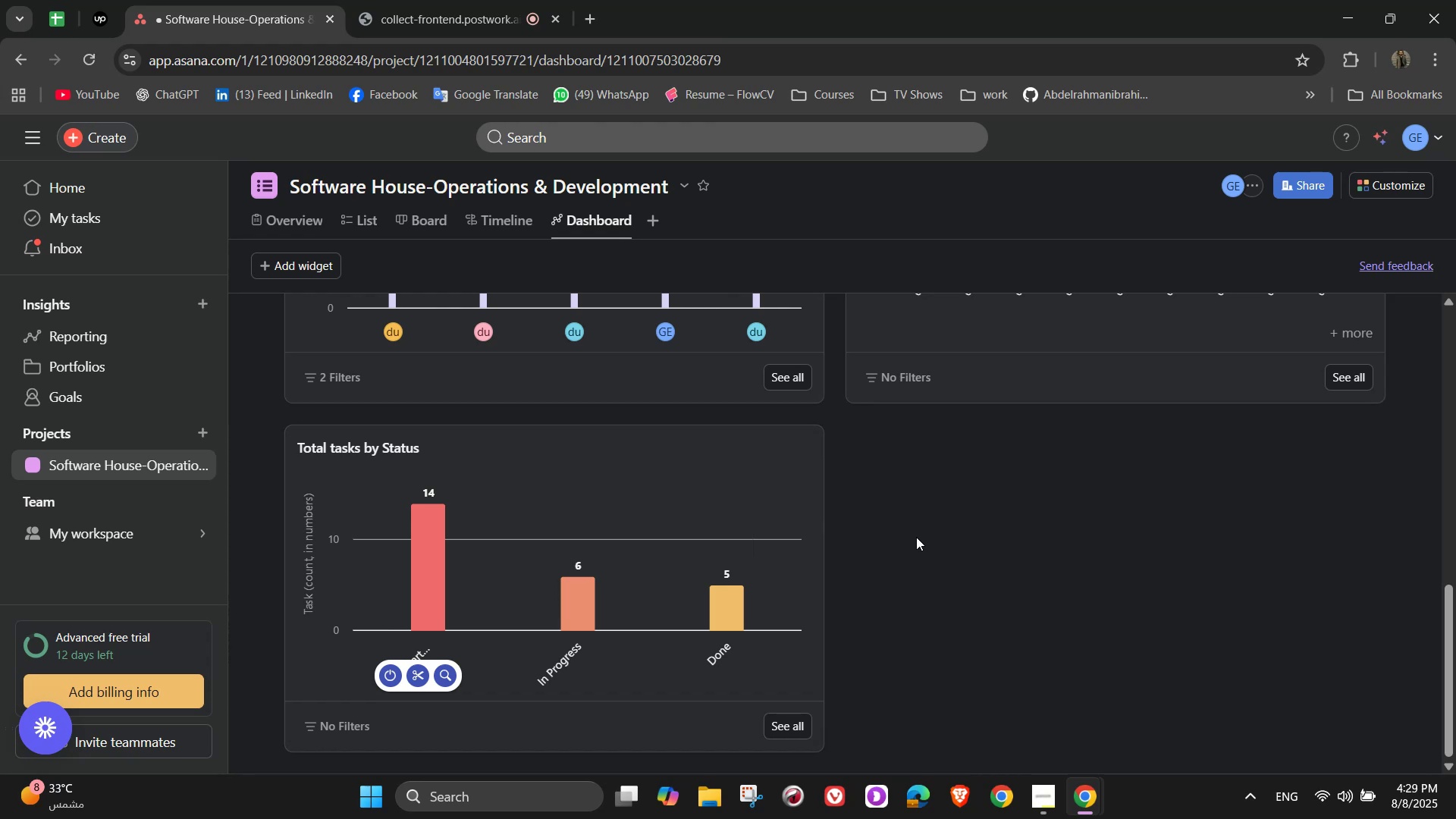 
wait(20.01)
 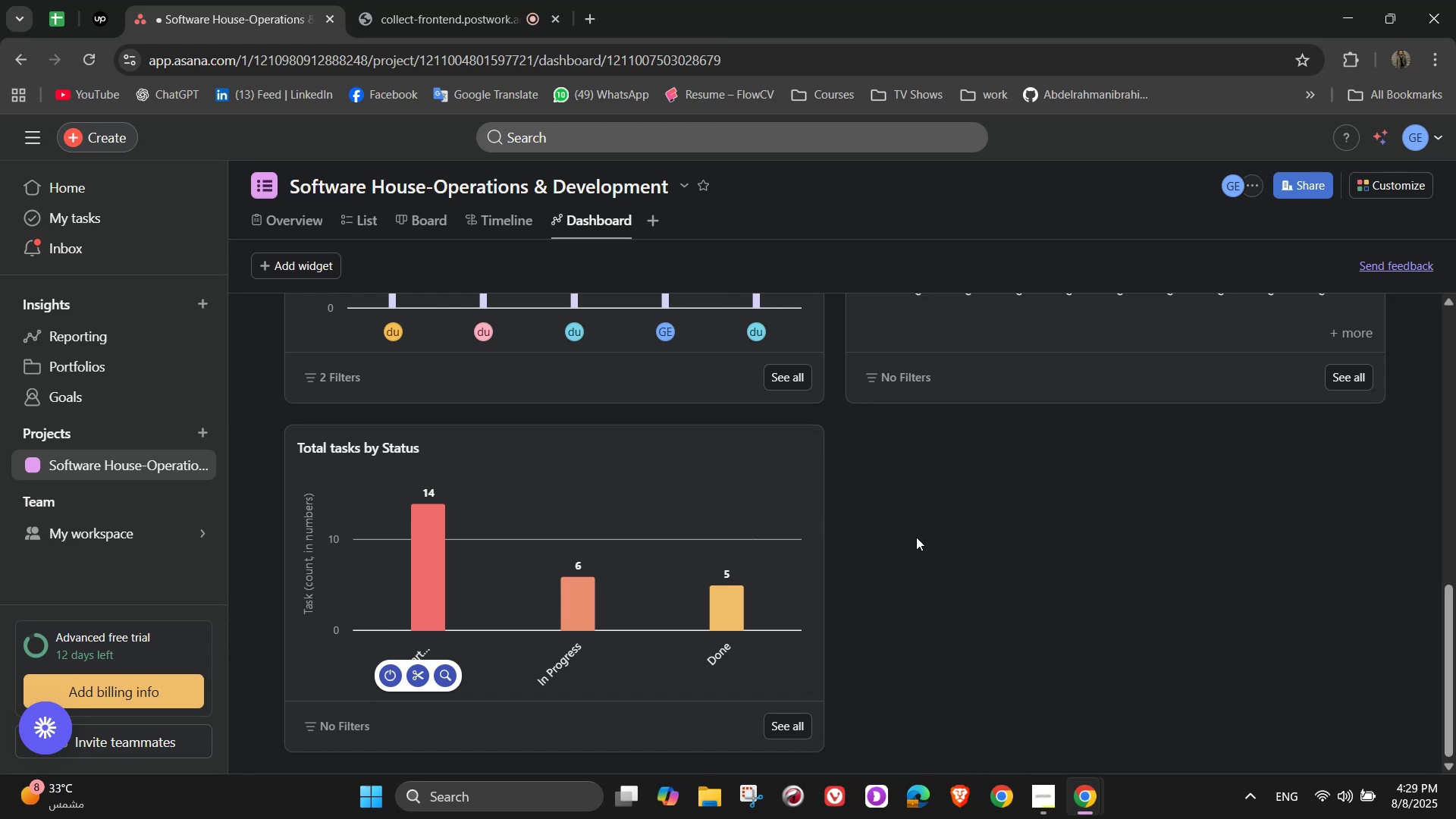 
scroll: coordinate [915, 543], scroll_direction: down, amount: 2.0
 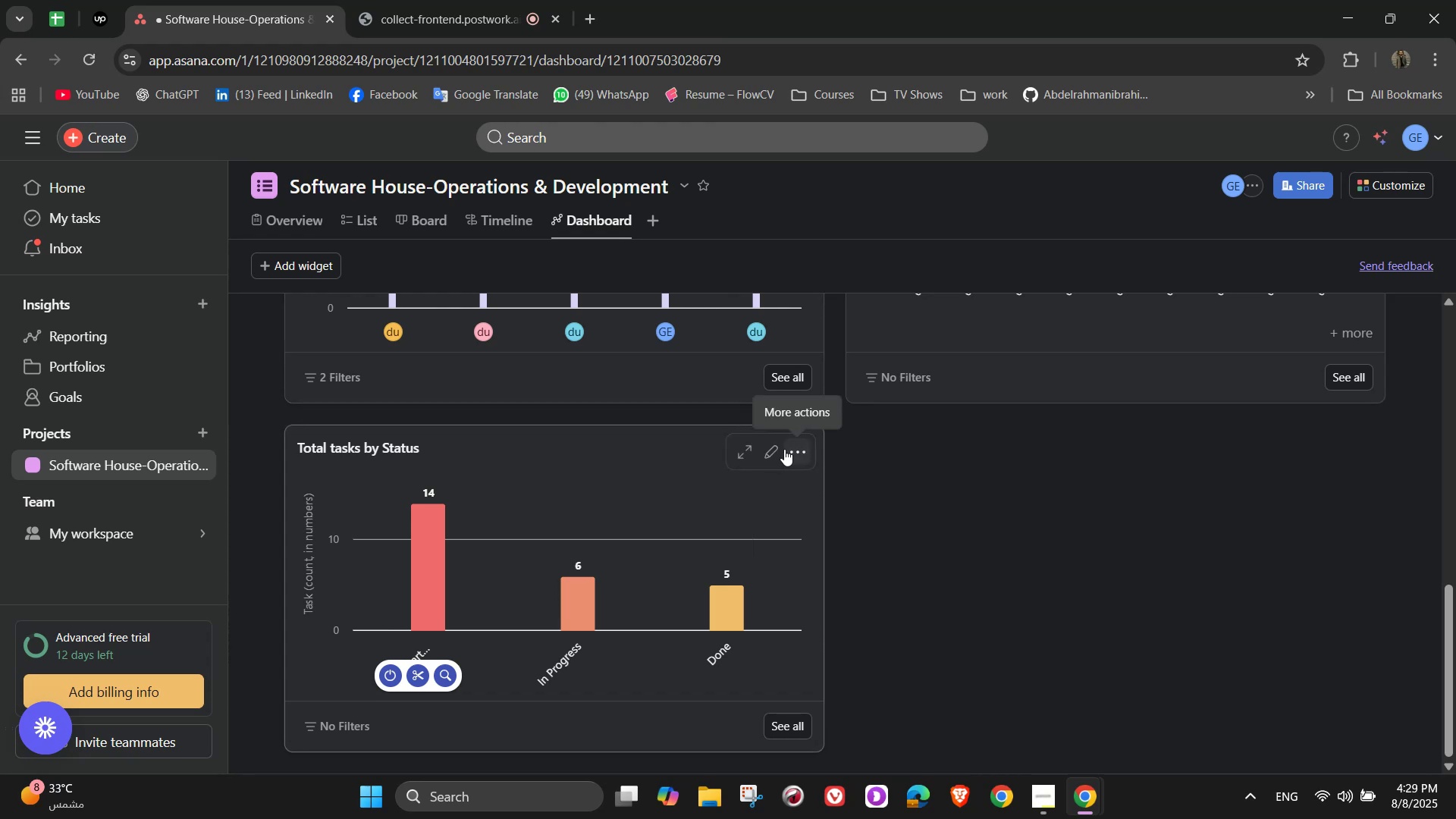 
left_click([784, 449])
 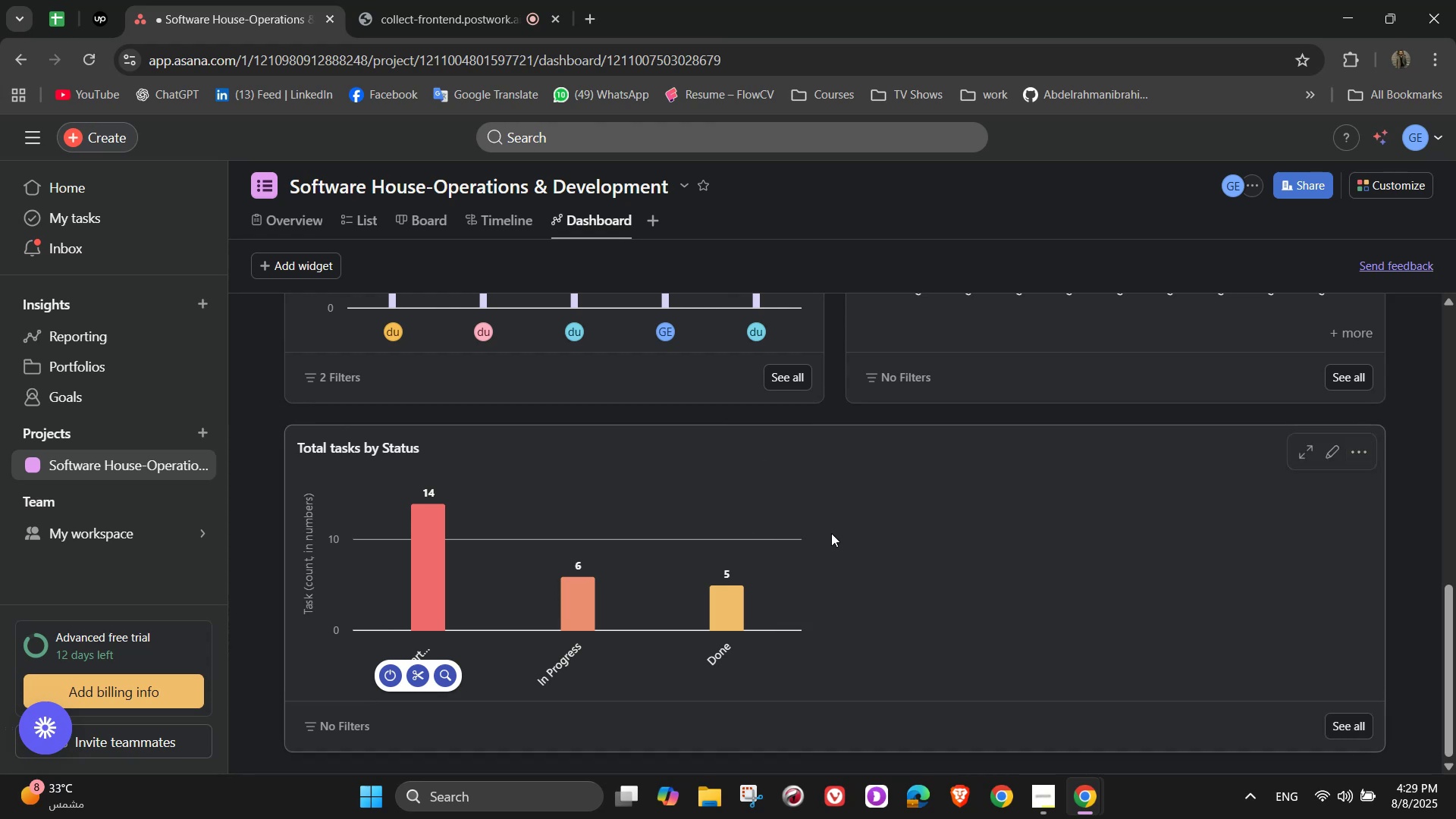 
scroll: coordinate [1030, 547], scroll_direction: down, amount: 1.0
 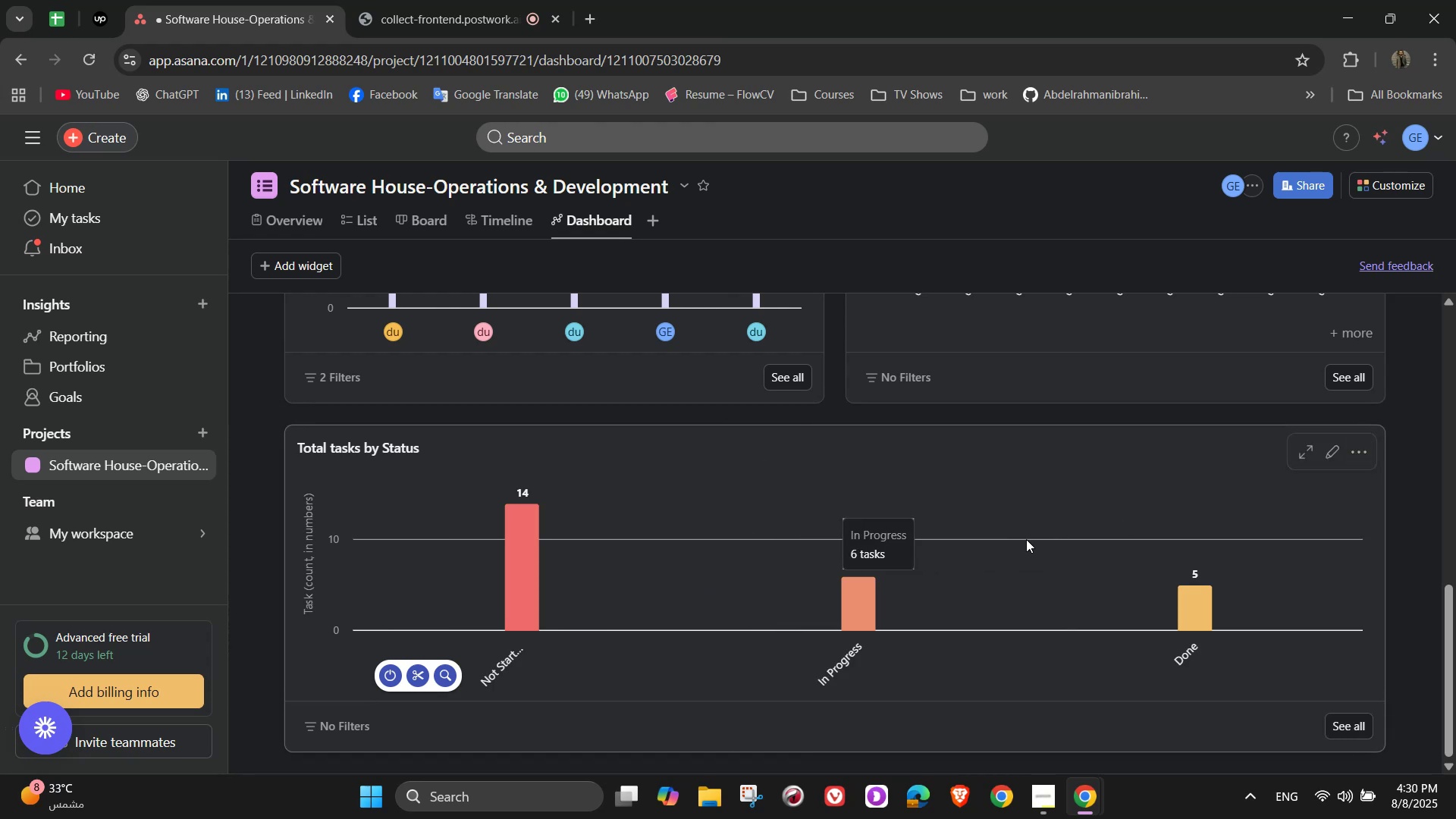 
scroll: coordinate [1222, 526], scroll_direction: up, amount: 4.0
 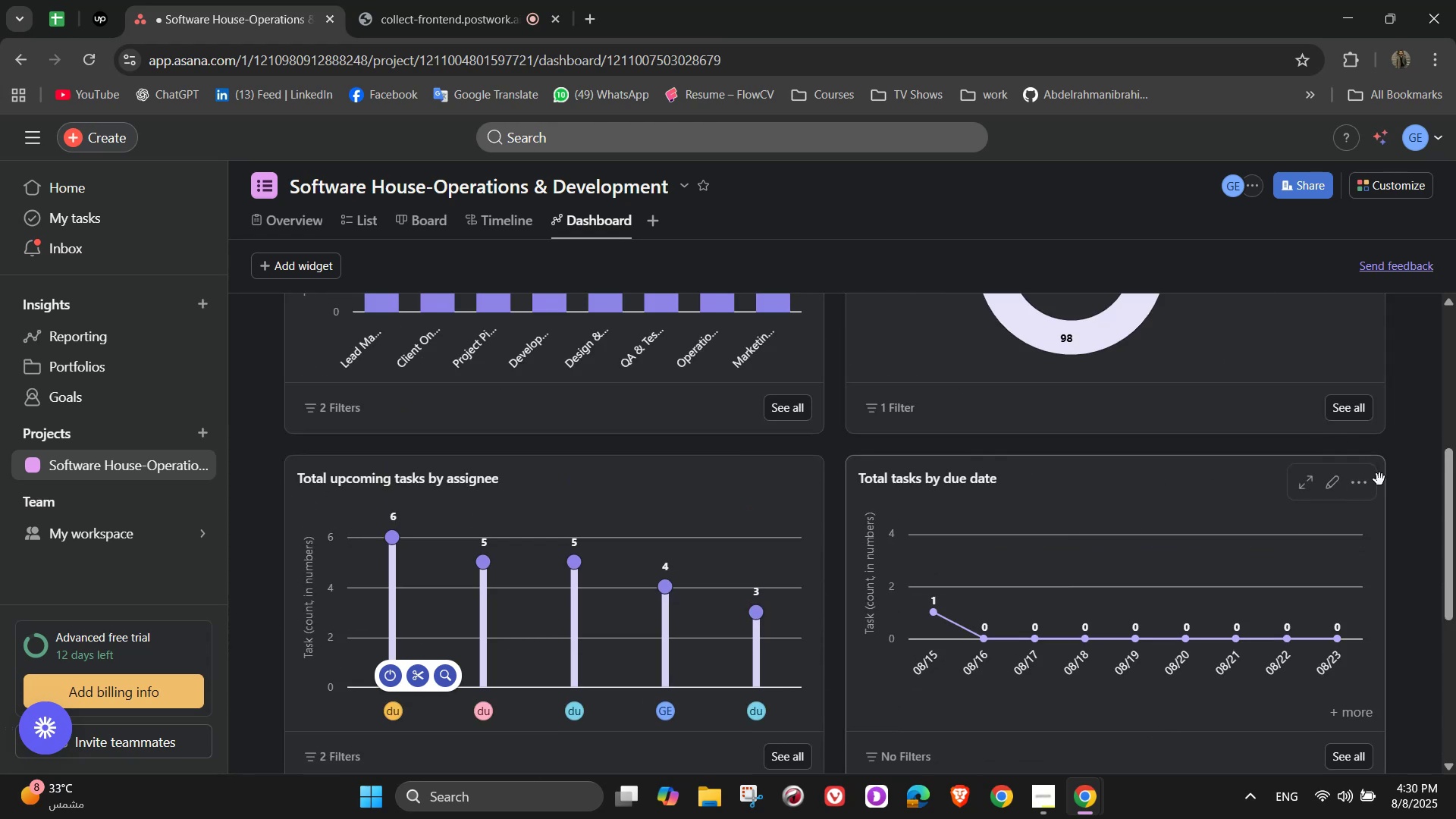 
double_click([1366, 485])
 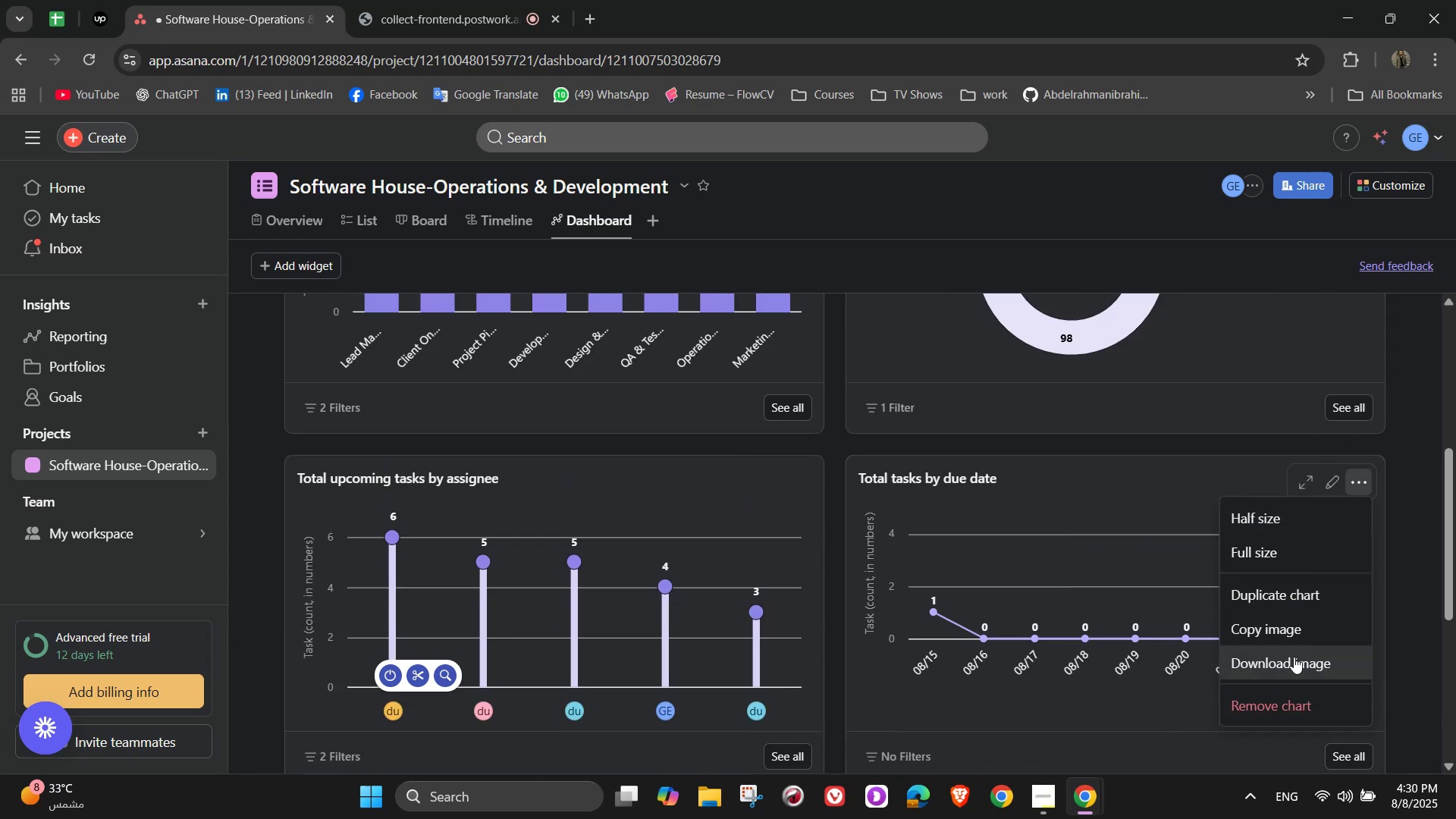 
left_click([1298, 691])
 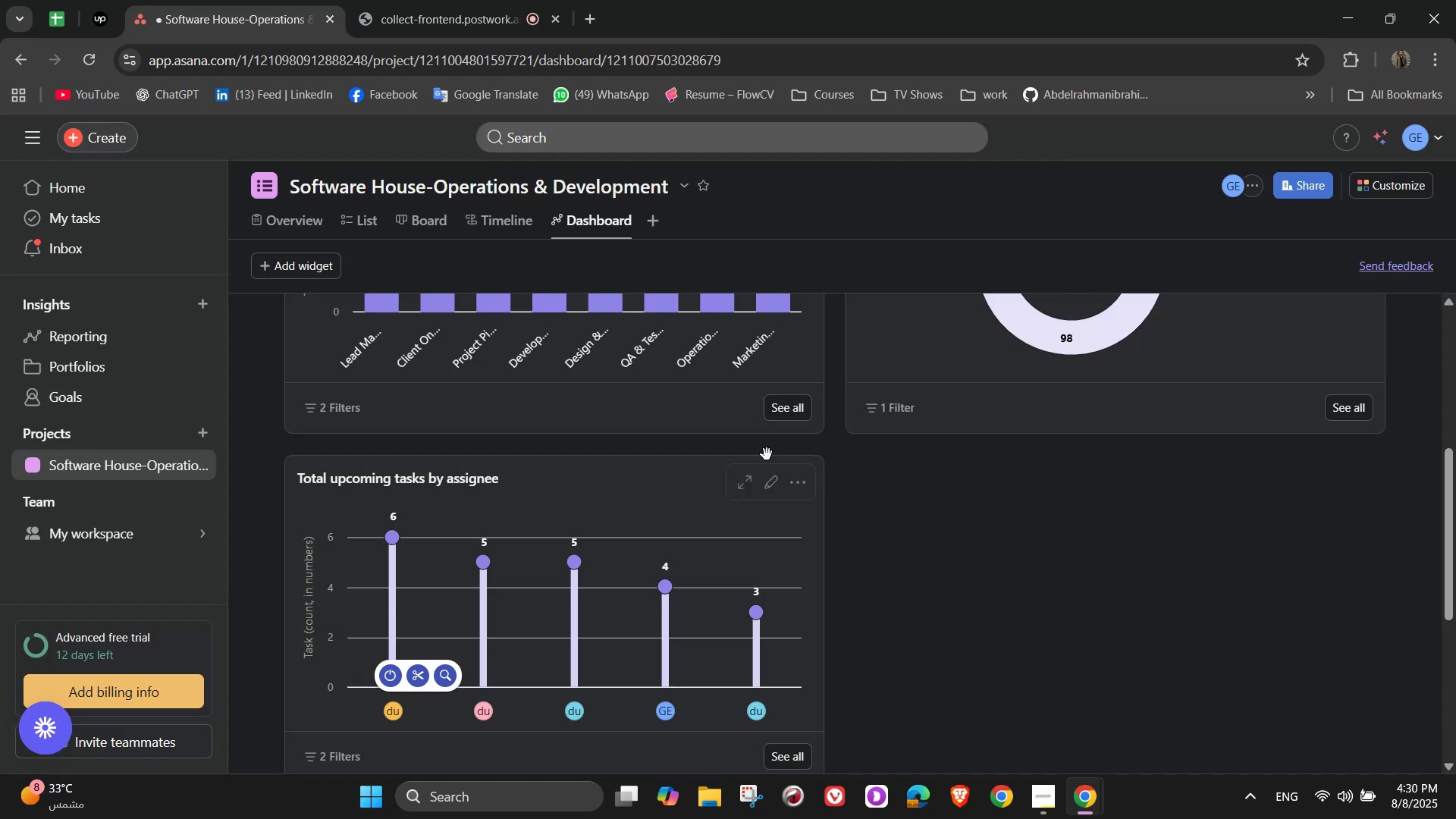 
left_click([788, 479])
 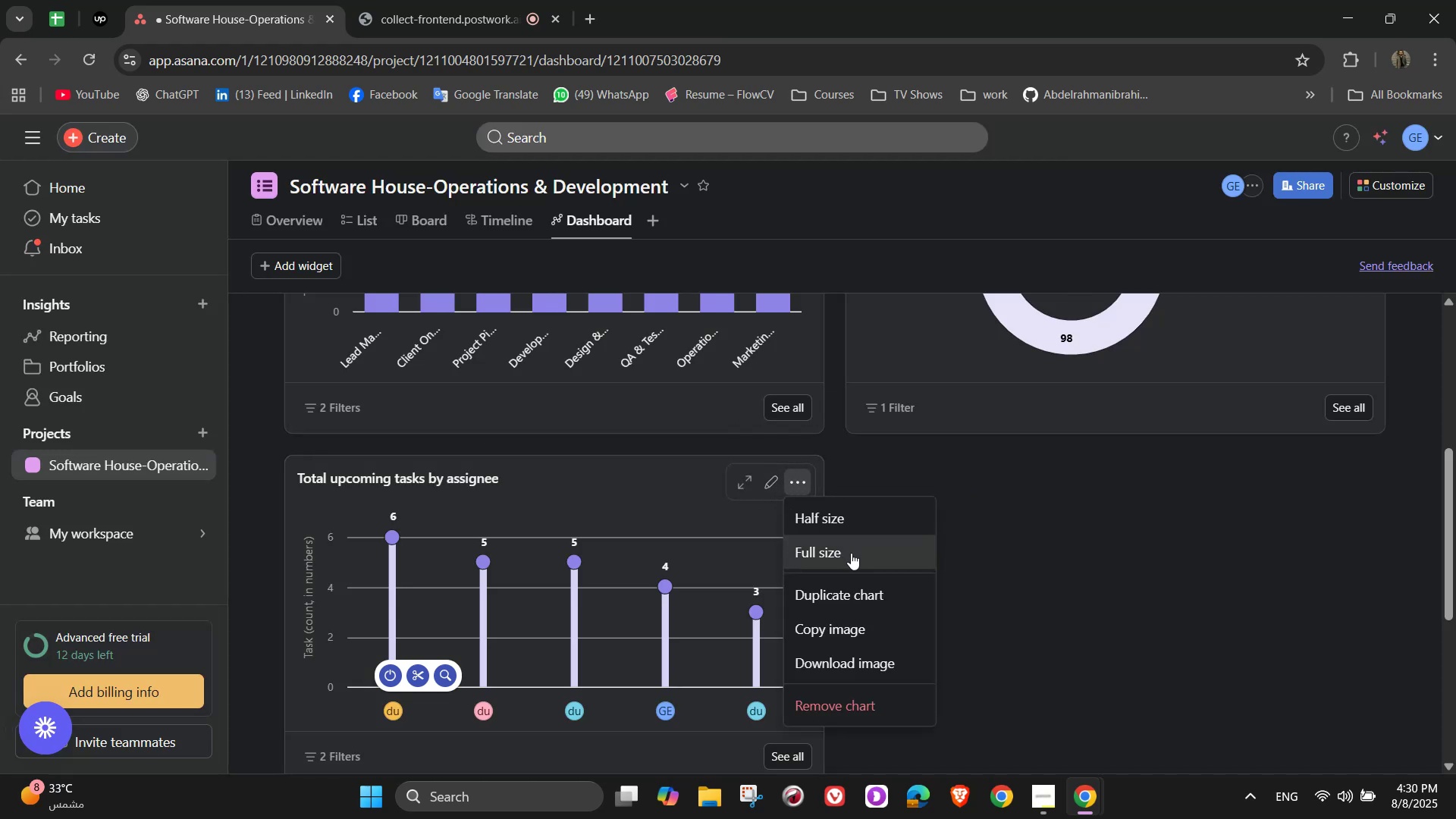 
left_click([852, 558])
 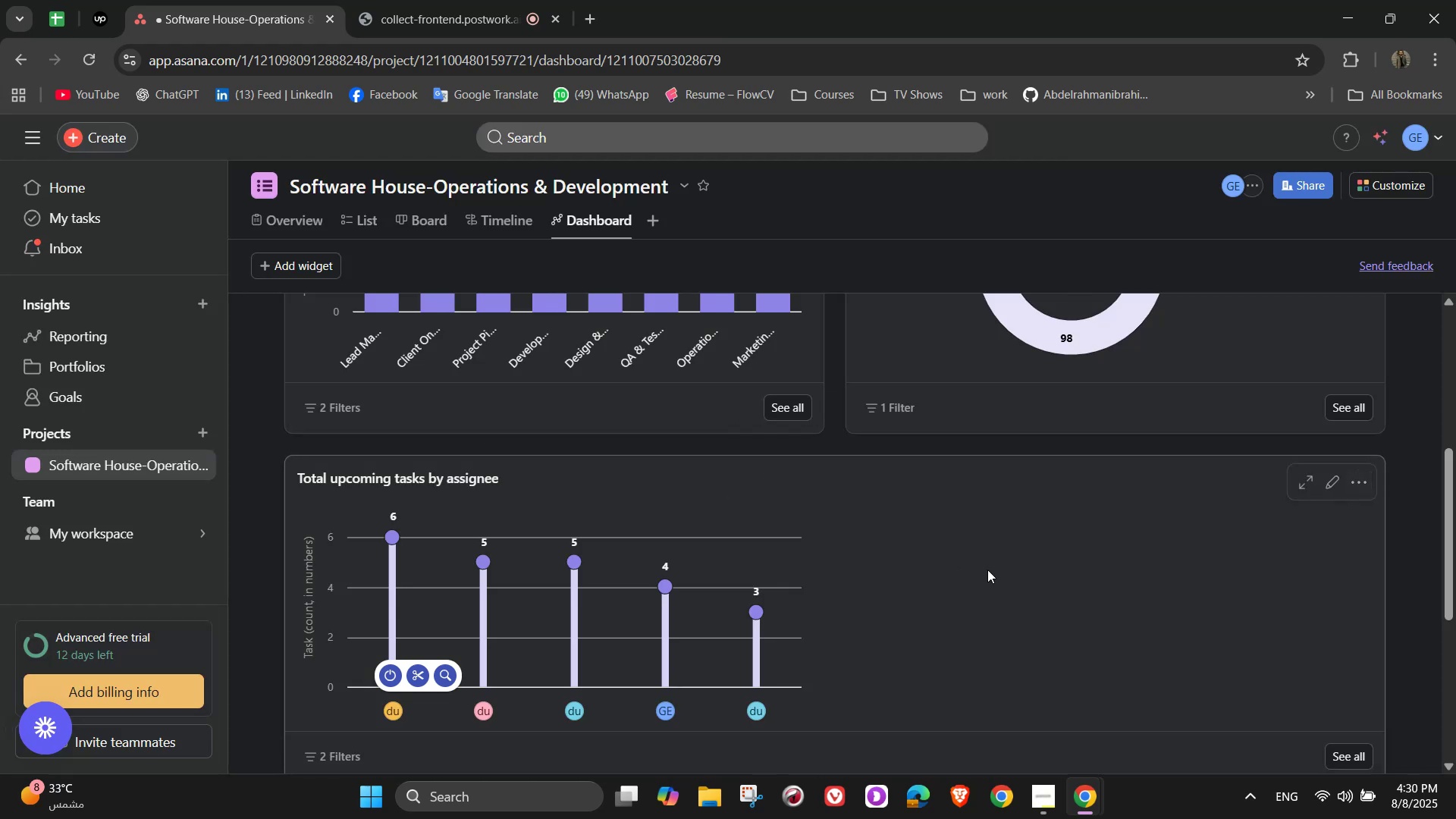 
scroll: coordinate [1054, 571], scroll_direction: down, amount: 3.0
 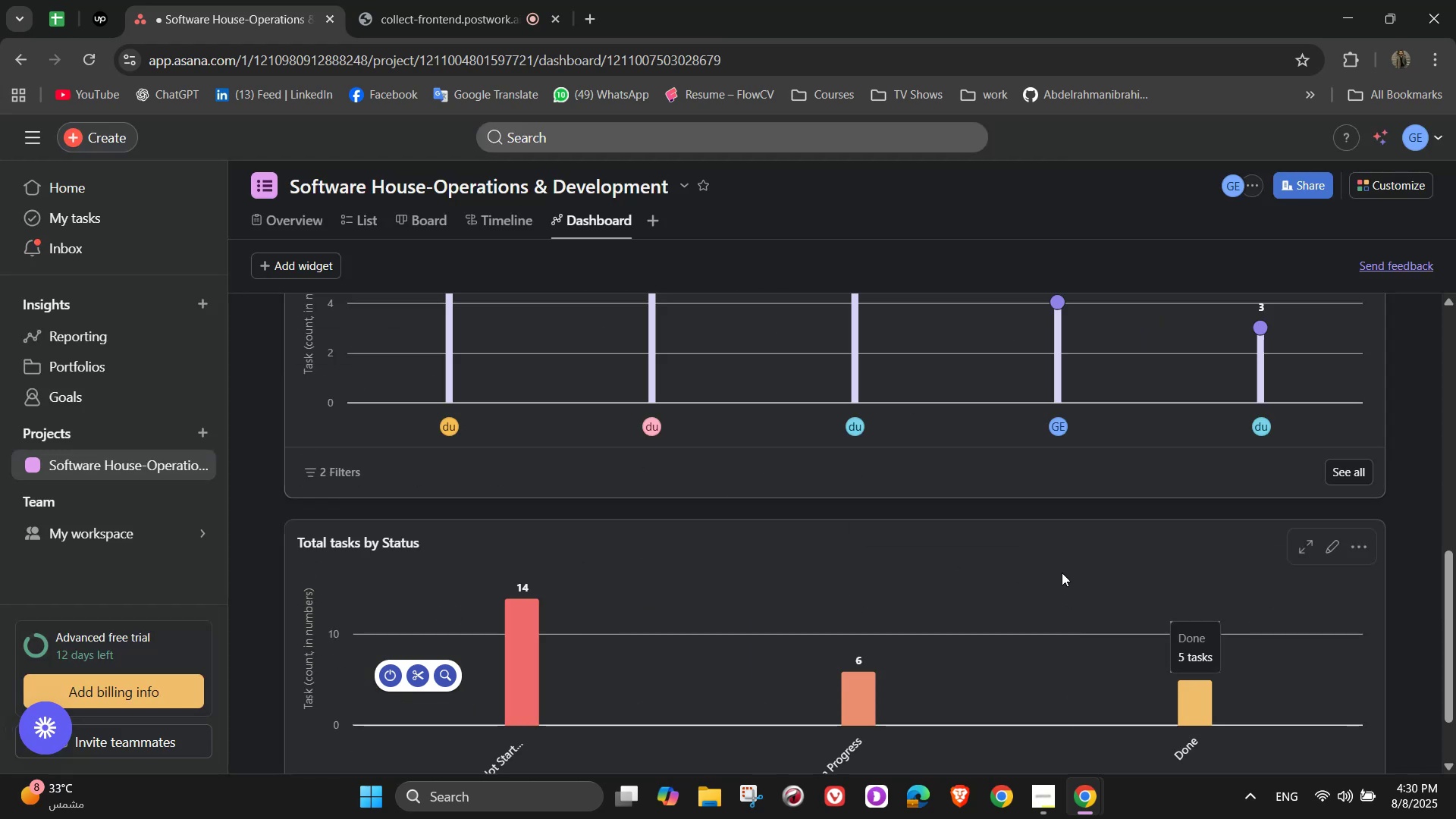 
scroll: coordinate [1044, 604], scroll_direction: up, amount: 2.0
 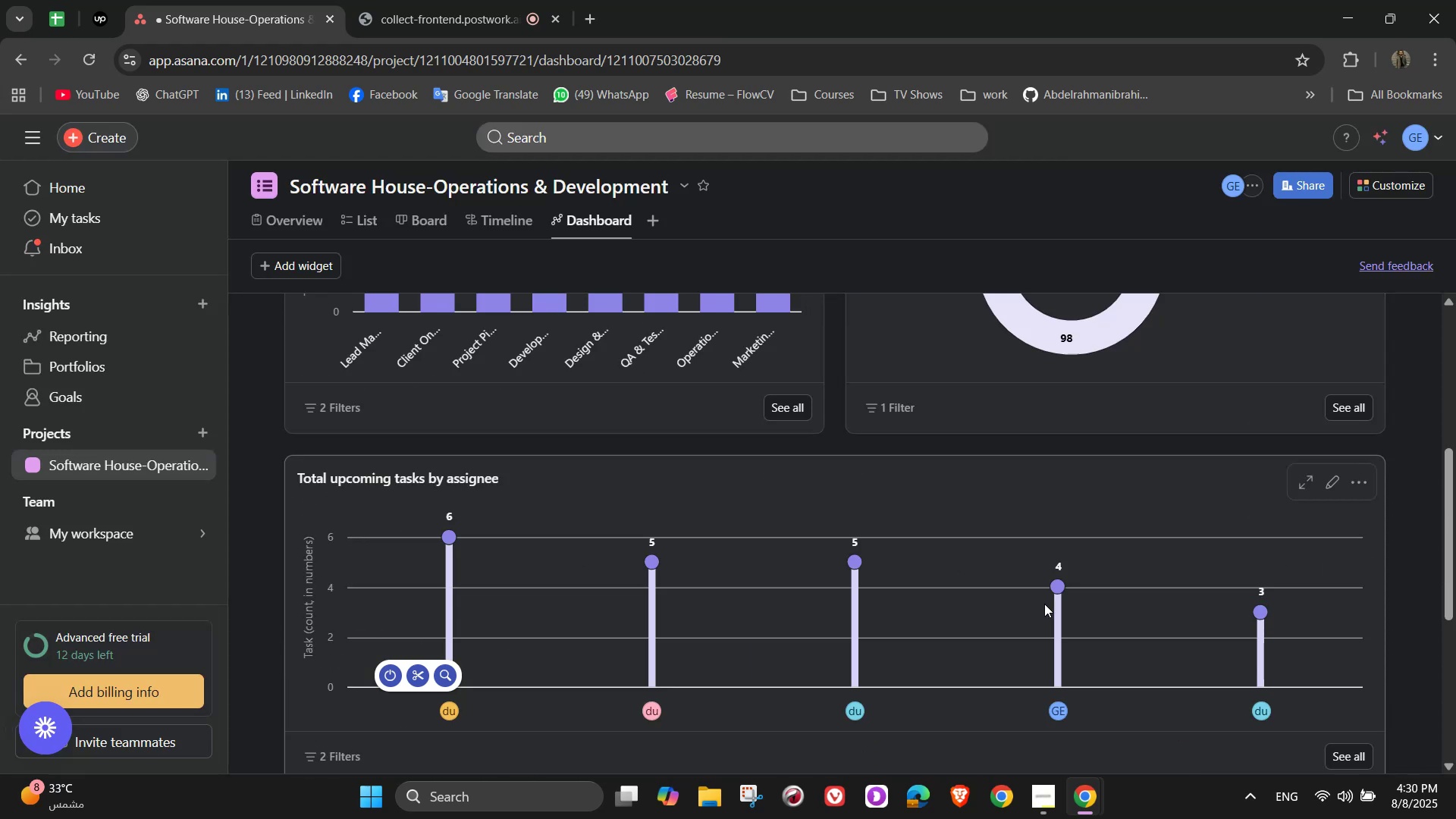 
scroll: coordinate [1044, 605], scroll_direction: down, amount: 1.0
 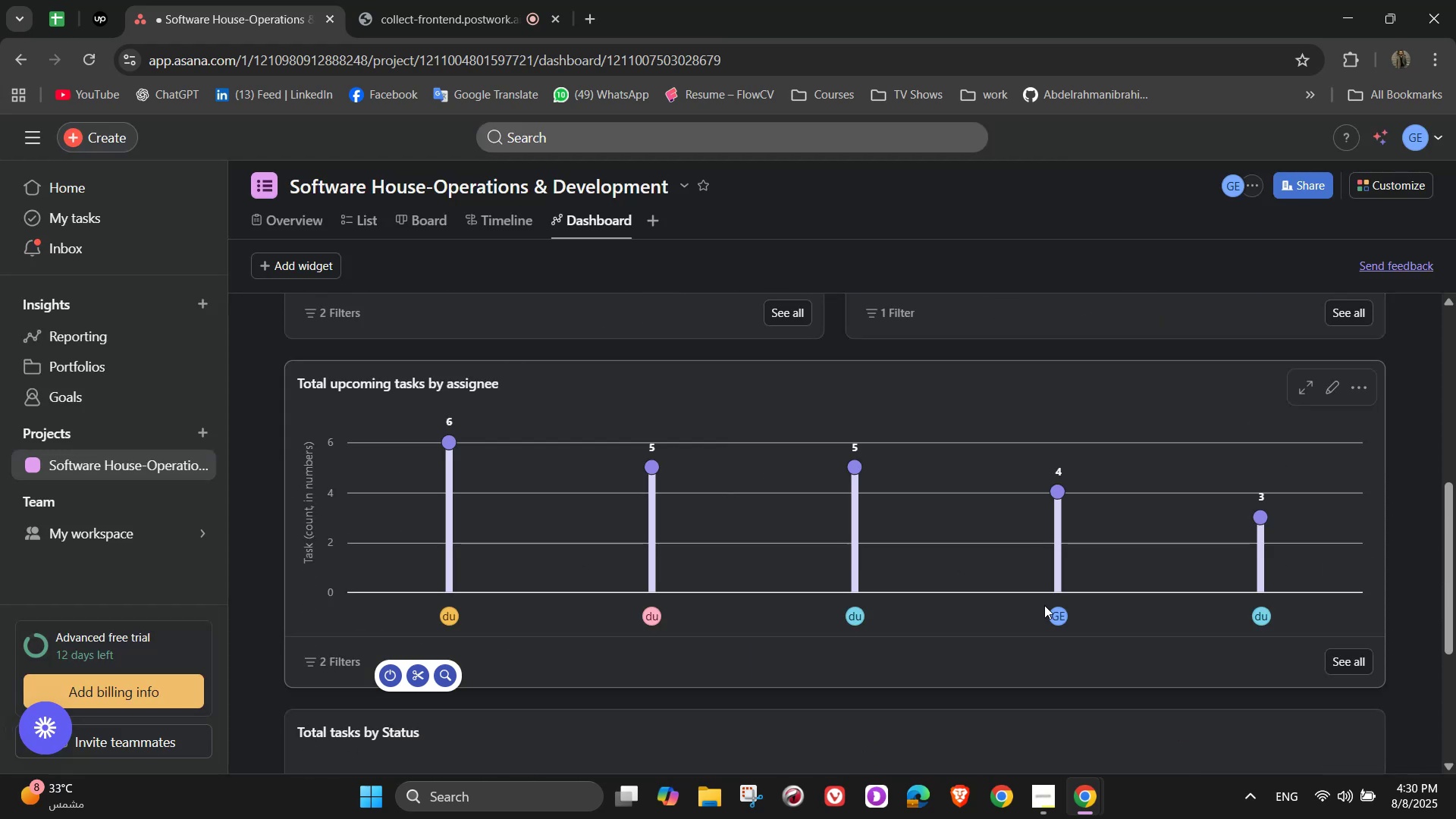 
scroll: coordinate [1044, 605], scroll_direction: up, amount: 5.0
 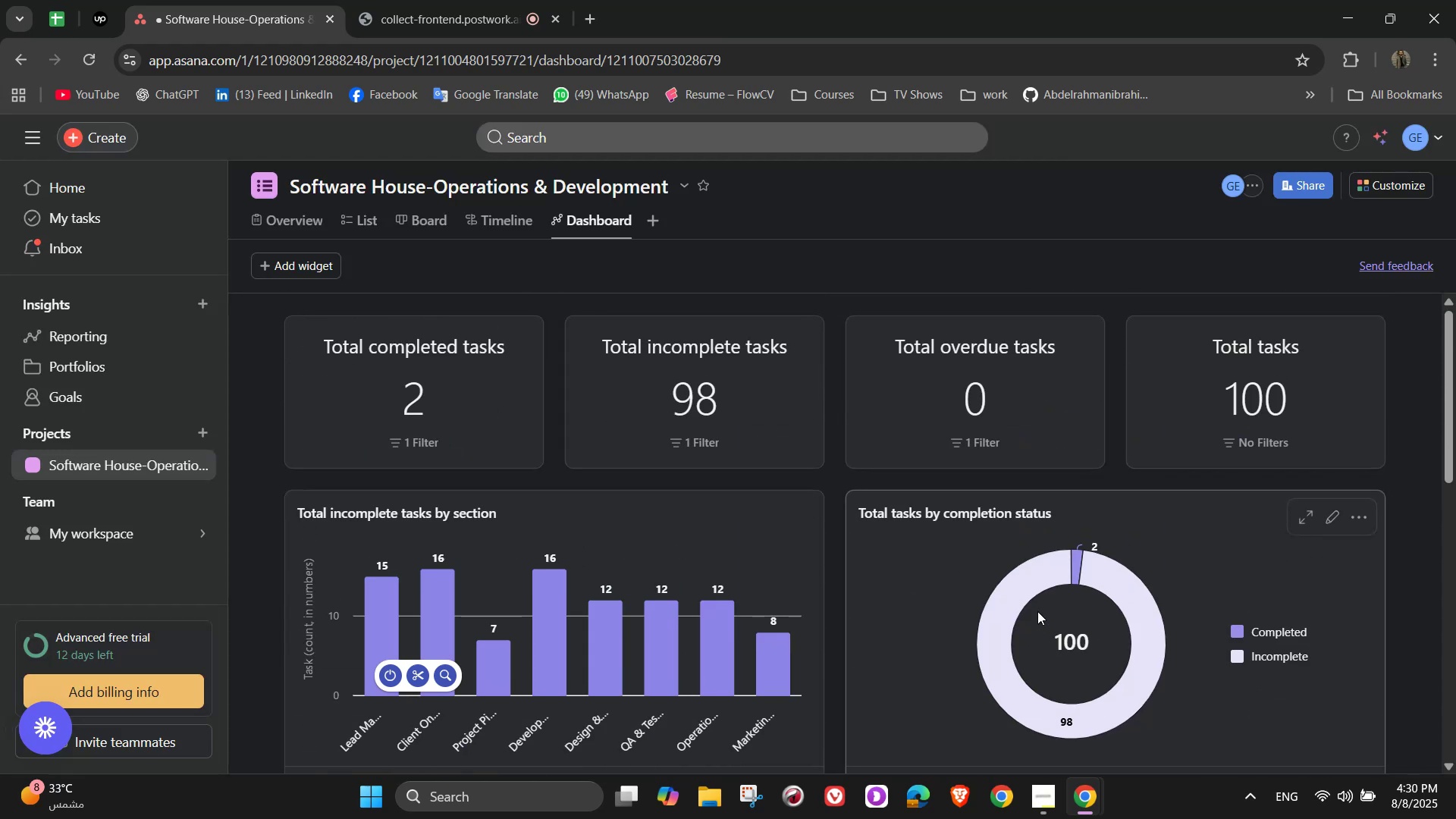 
scroll: coordinate [1011, 604], scroll_direction: down, amount: 1.0
 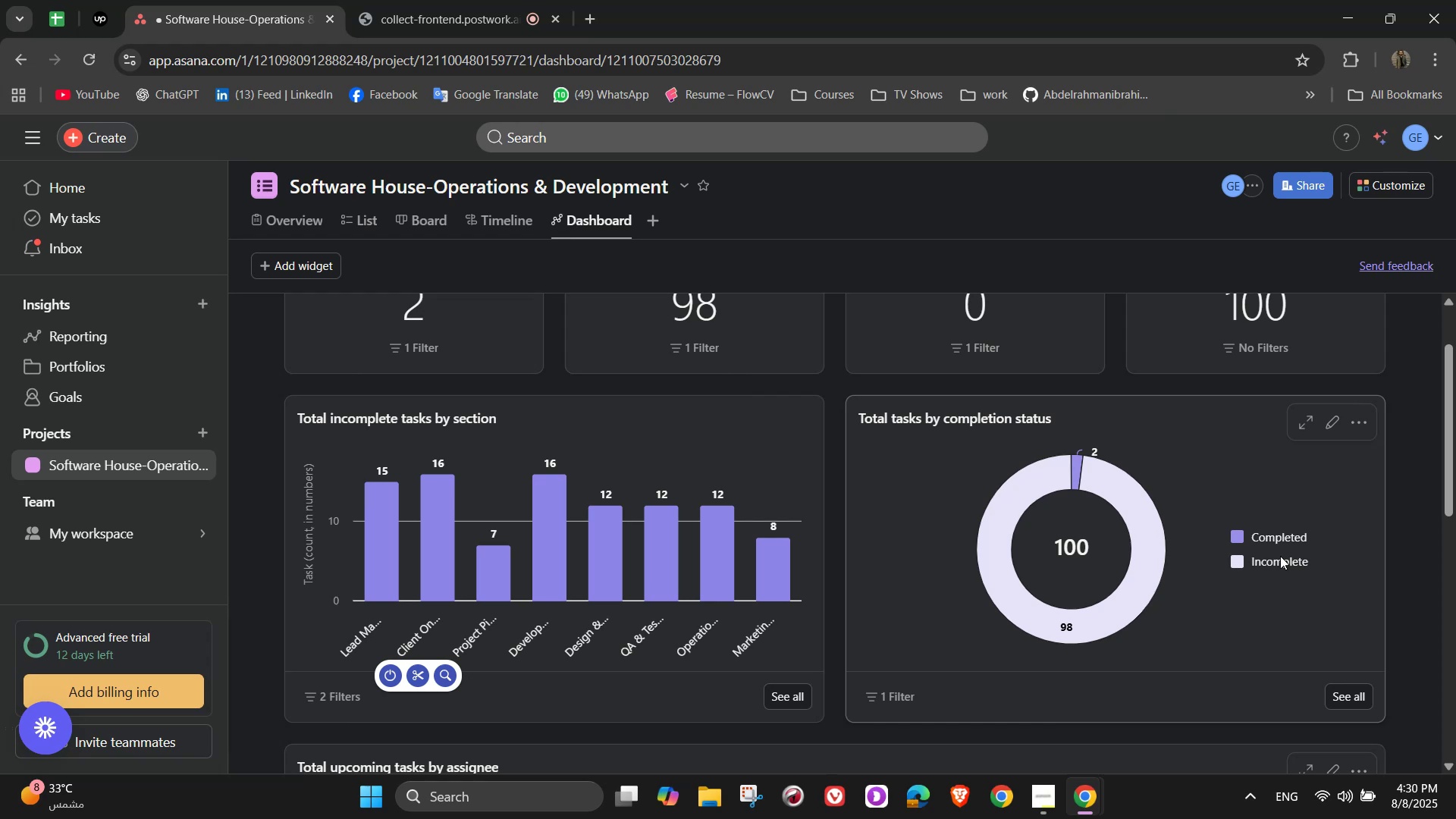 
scroll: coordinate [1280, 556], scroll_direction: up, amount: 1.0
 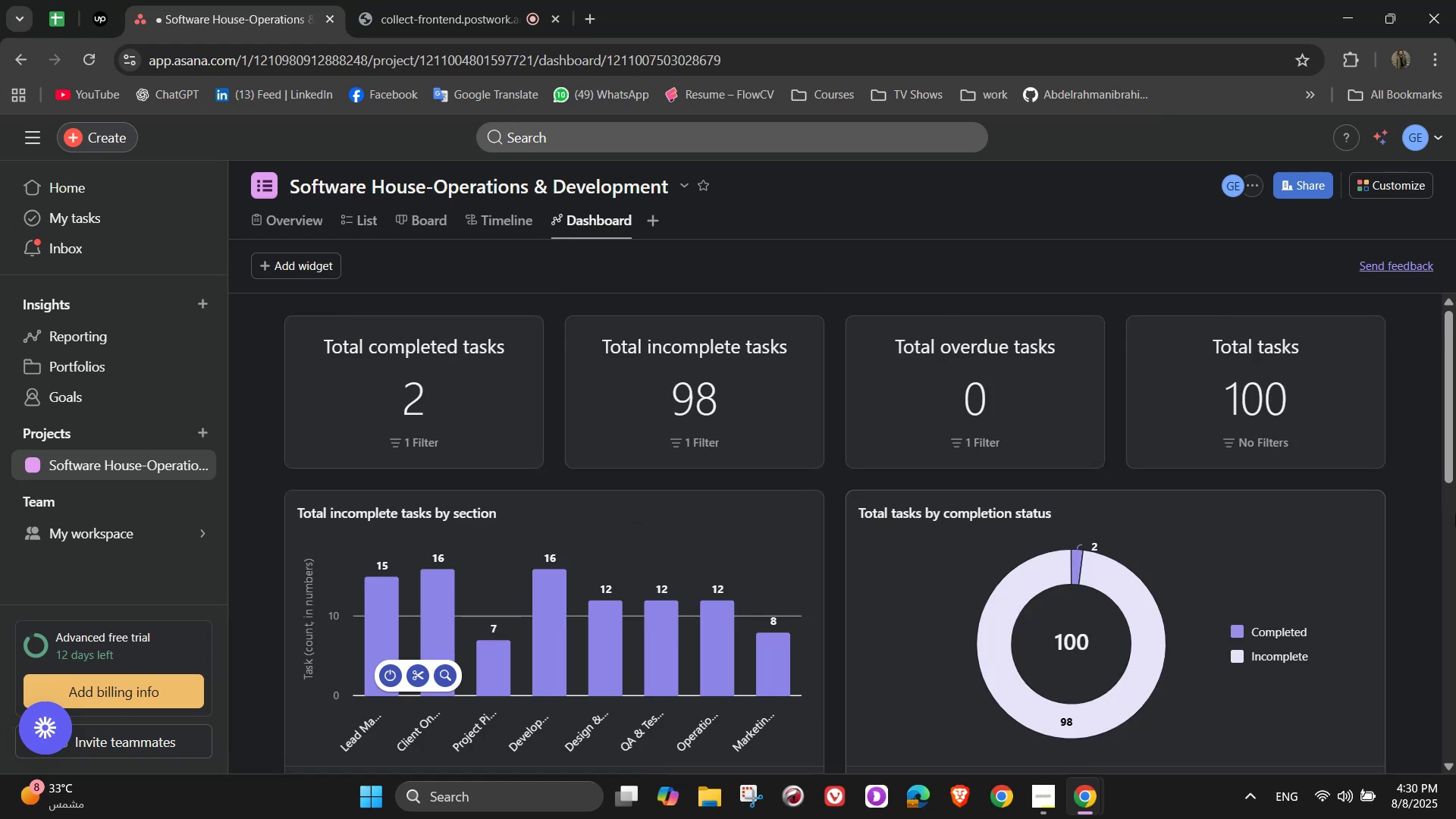 
mouse_move([1254, 413])
 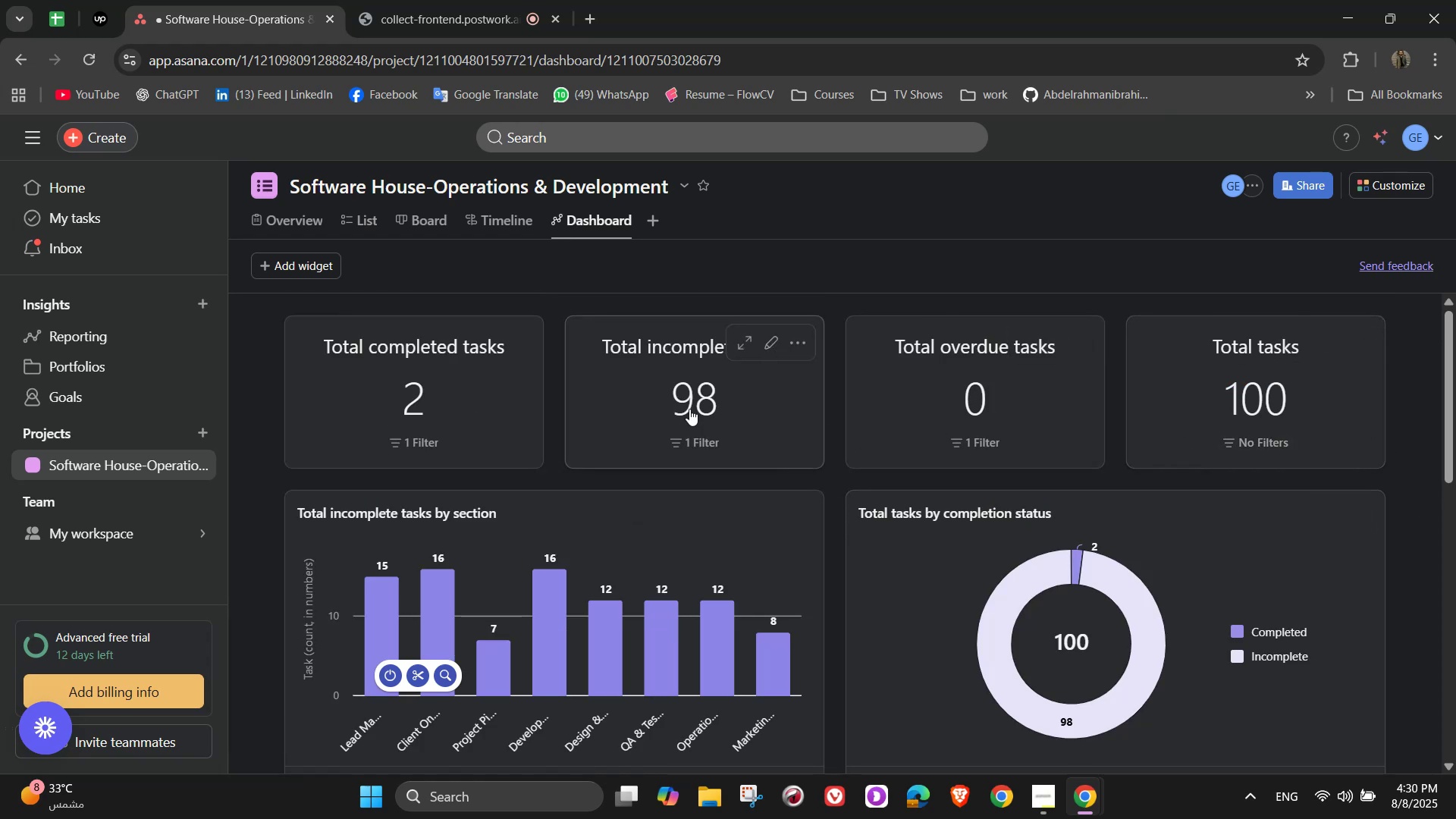 
scroll: coordinate [532, 445], scroll_direction: down, amount: 1.0
 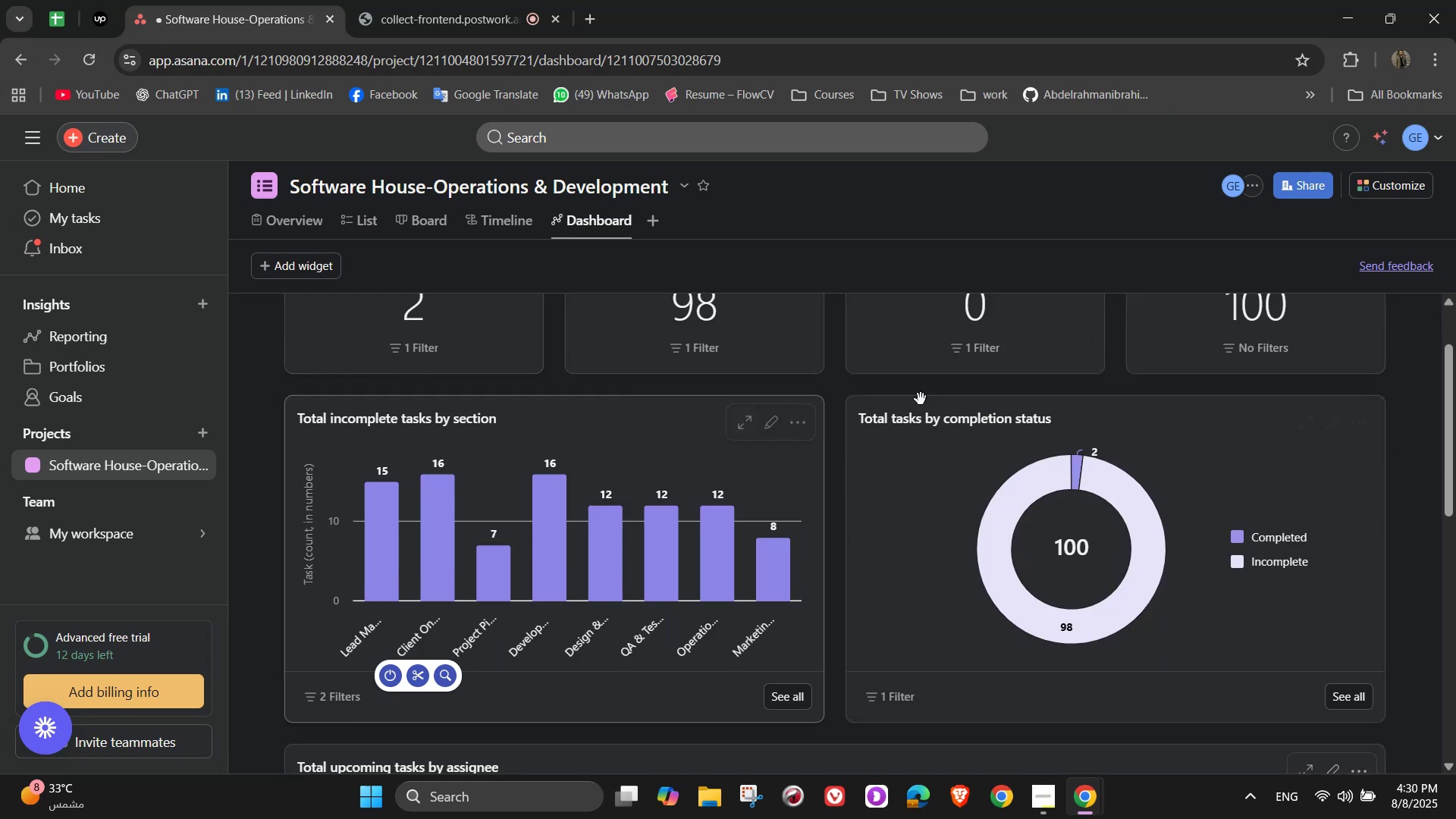 
scroll: coordinate [1024, 383], scroll_direction: up, amount: 2.0
 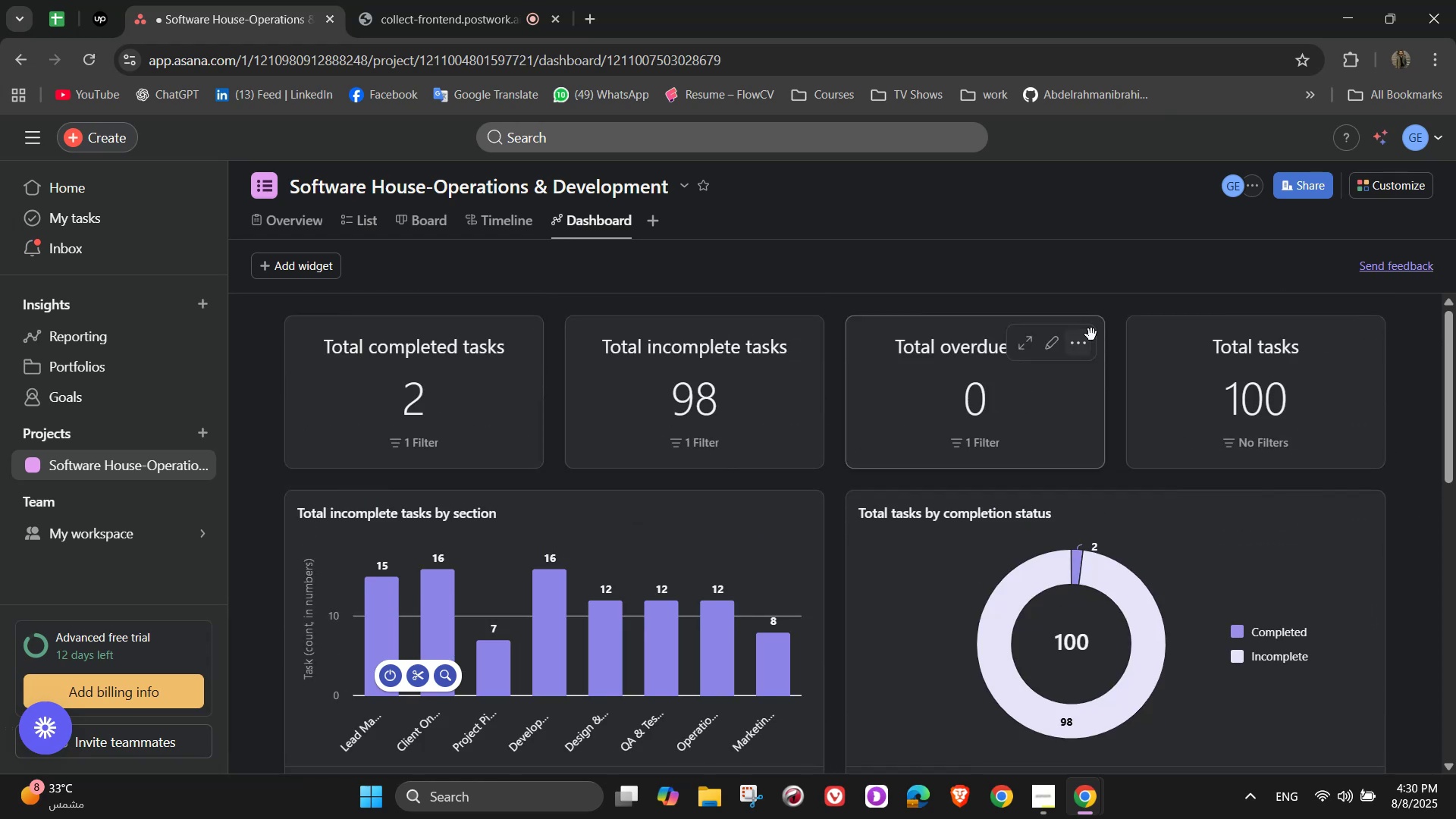 
left_click([1081, 352])
 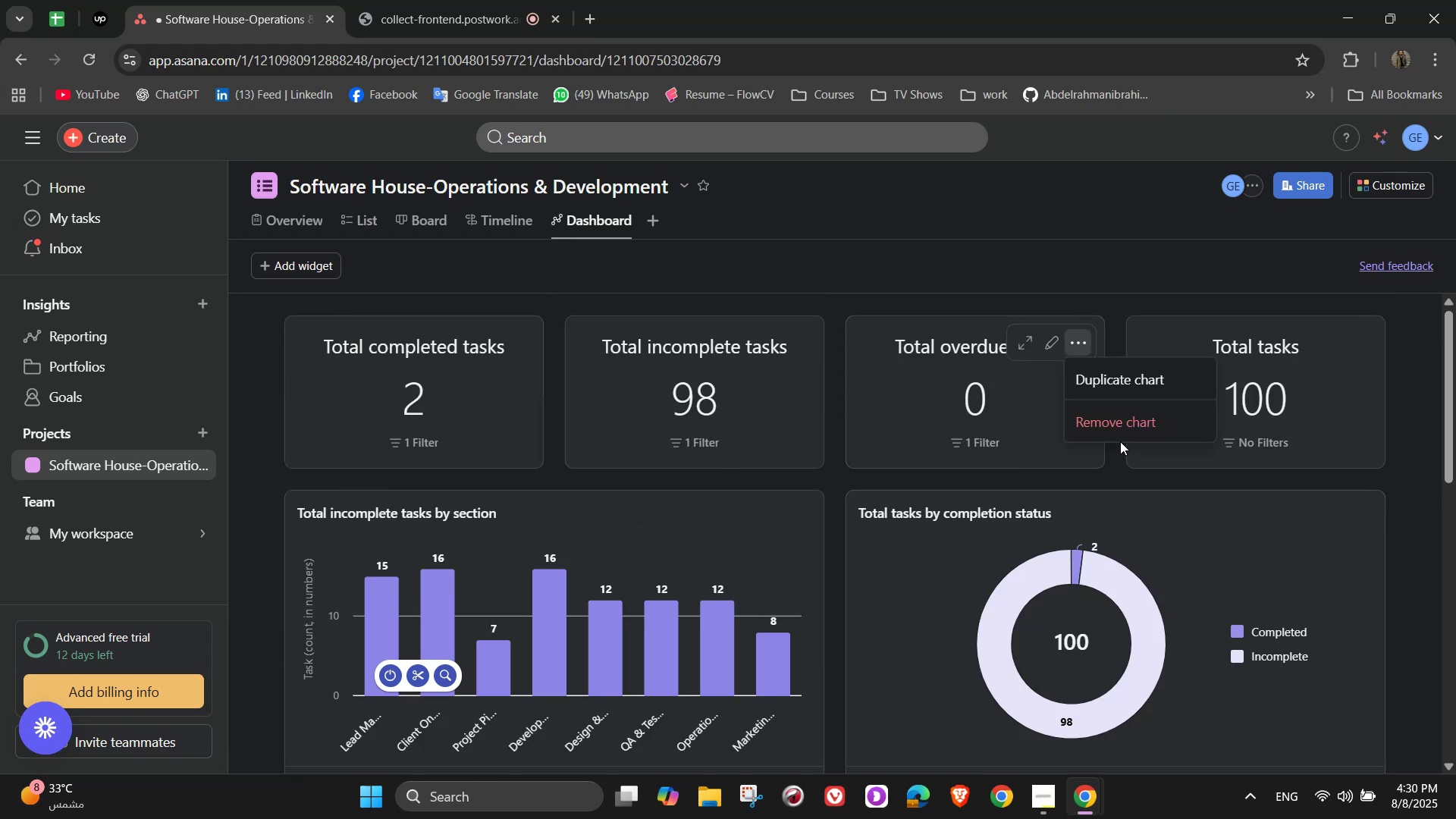 
left_click([1112, 413])
 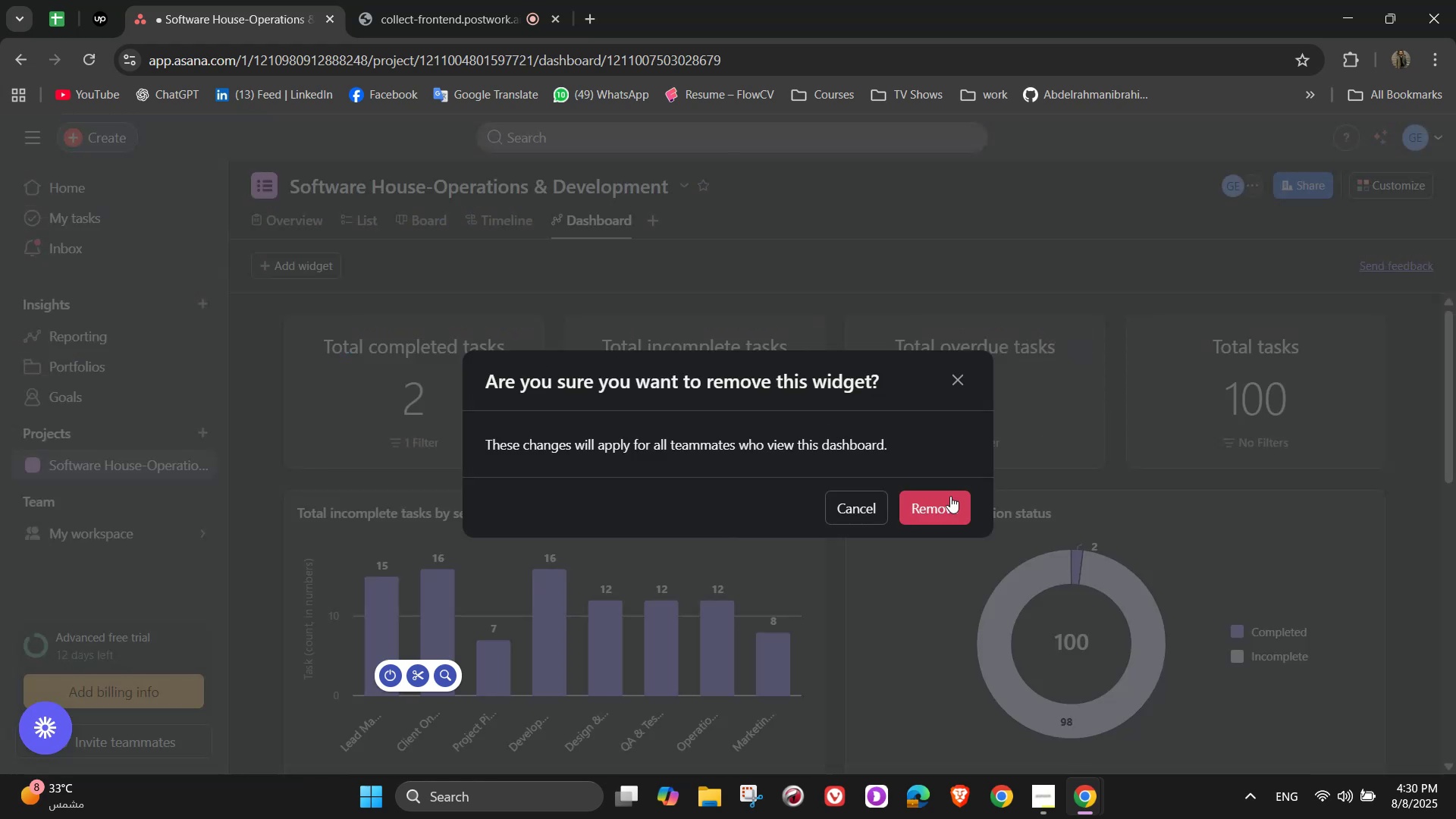 
left_click([945, 499])
 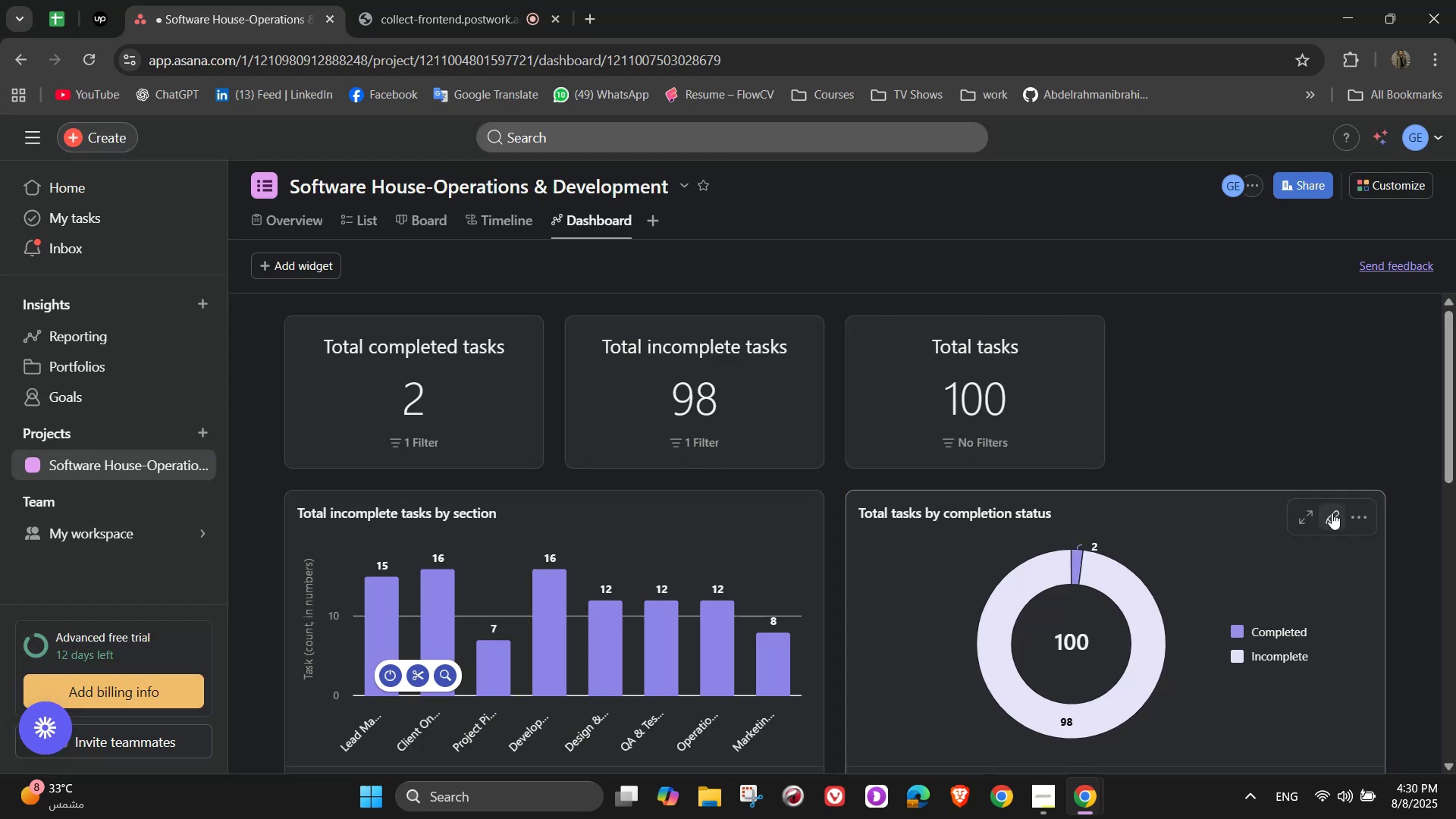 
left_click([1336, 517])
 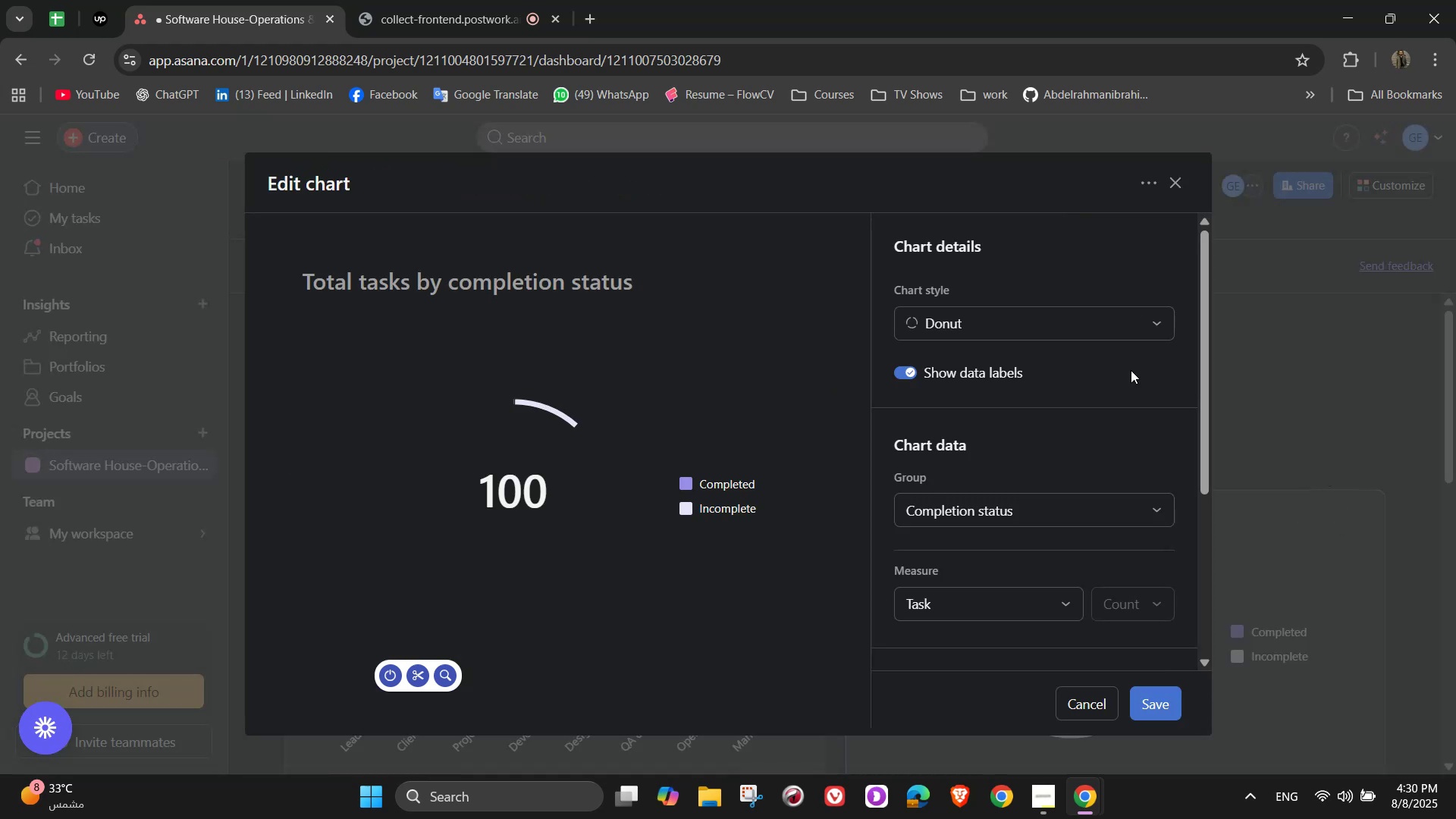 
left_click([1084, 337])
 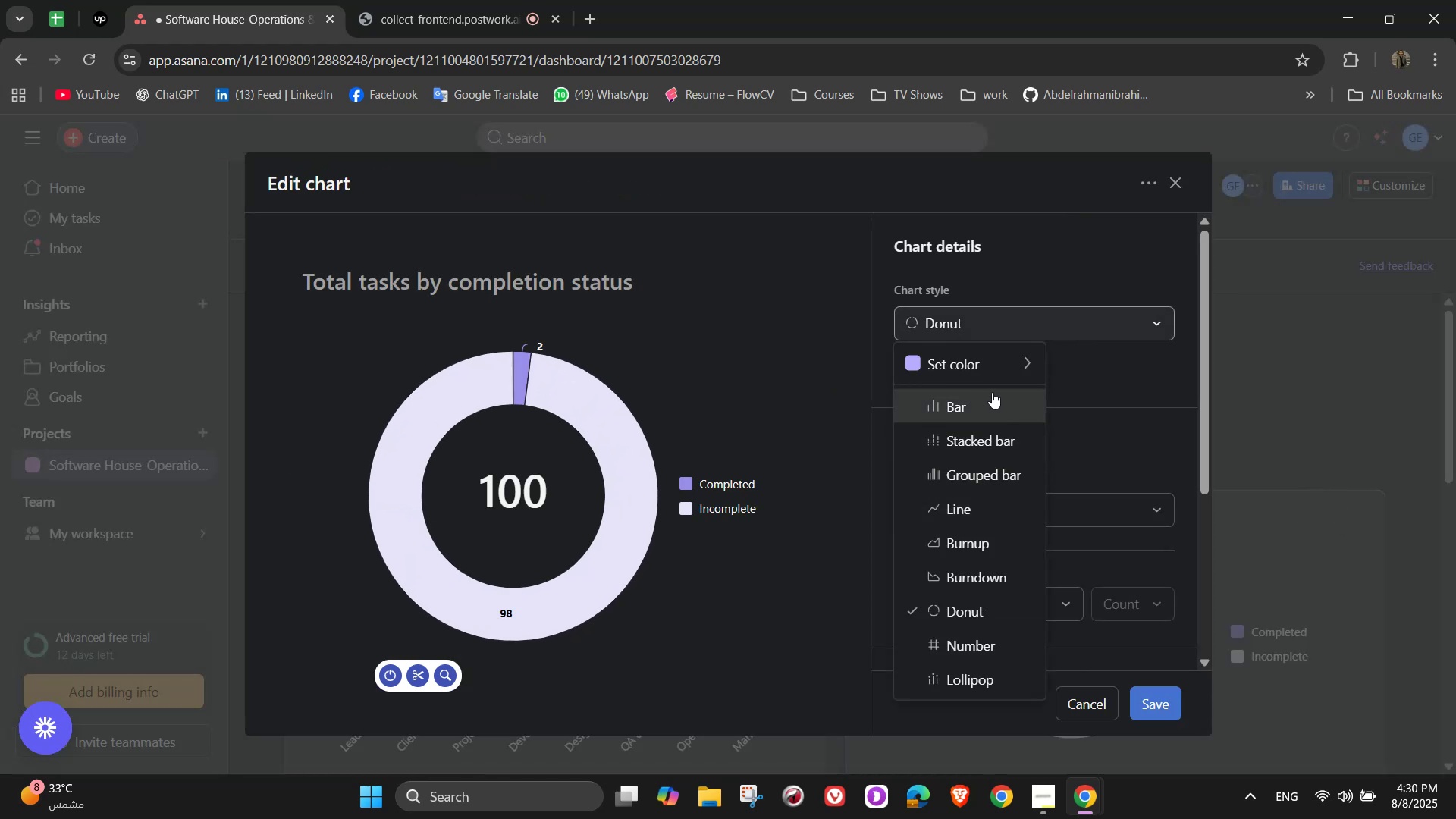 
left_click([999, 466])
 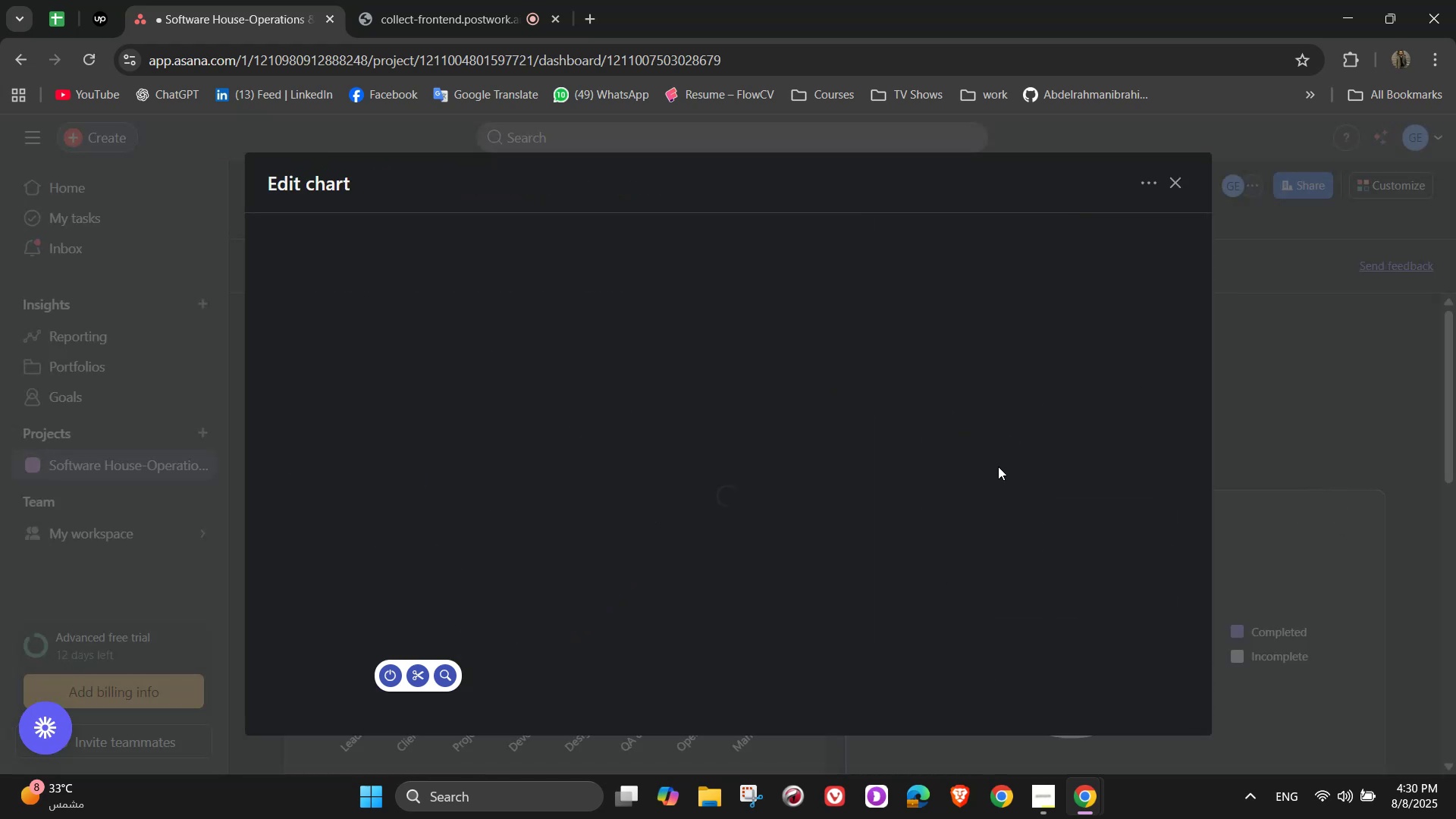 
mouse_move([1028, 353])
 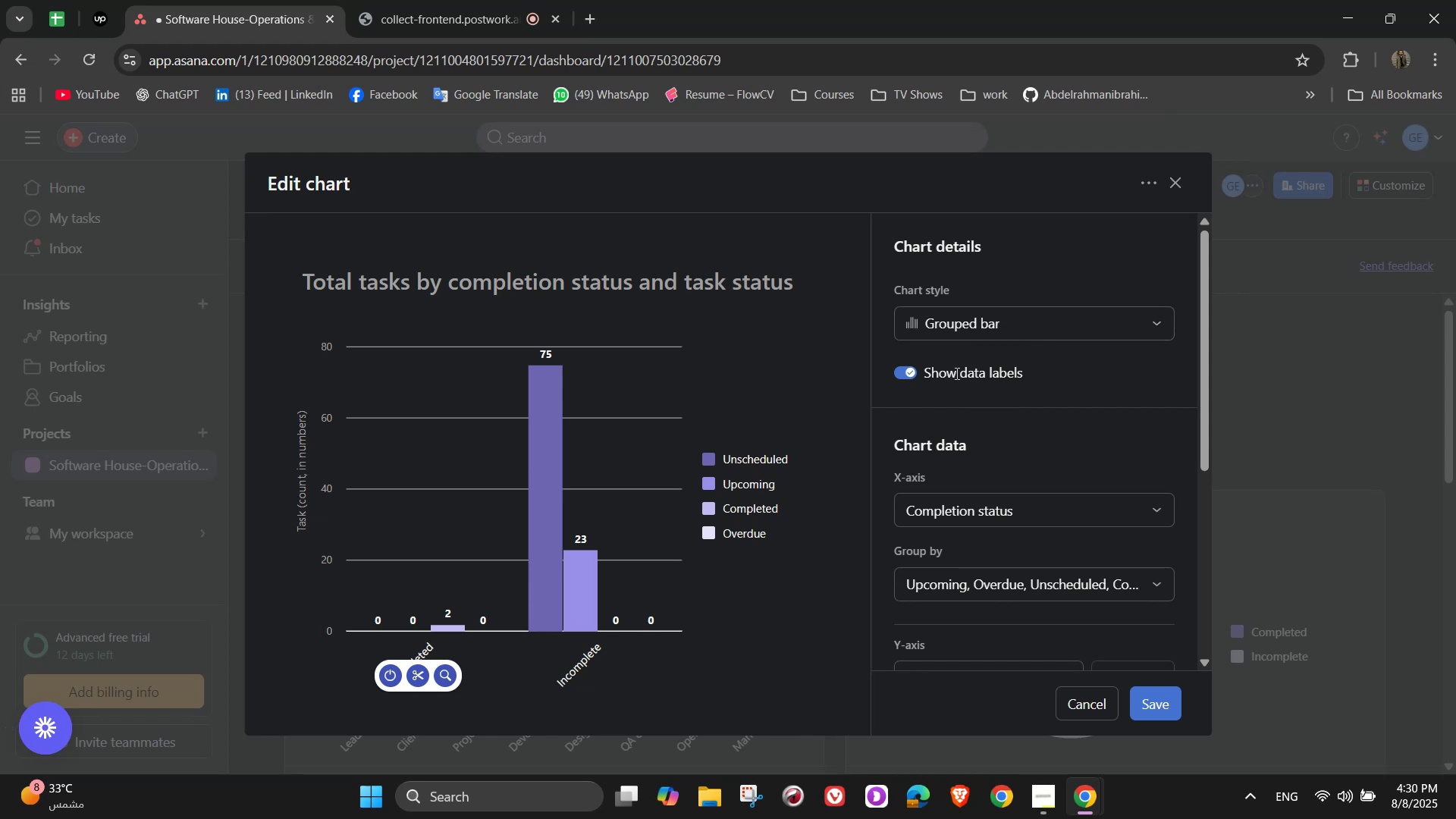 
left_click([955, 328])
 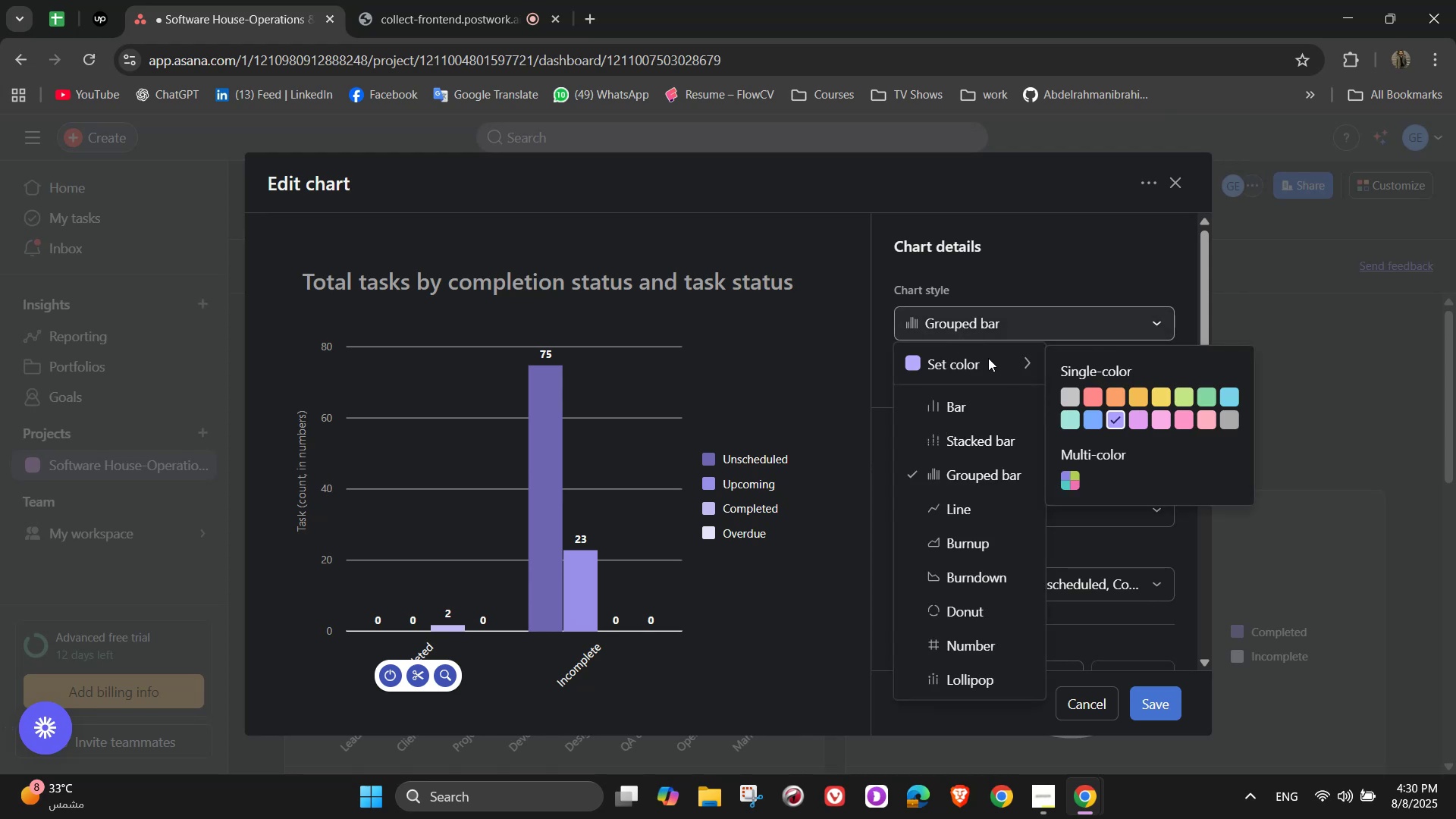 
left_click([988, 358])
 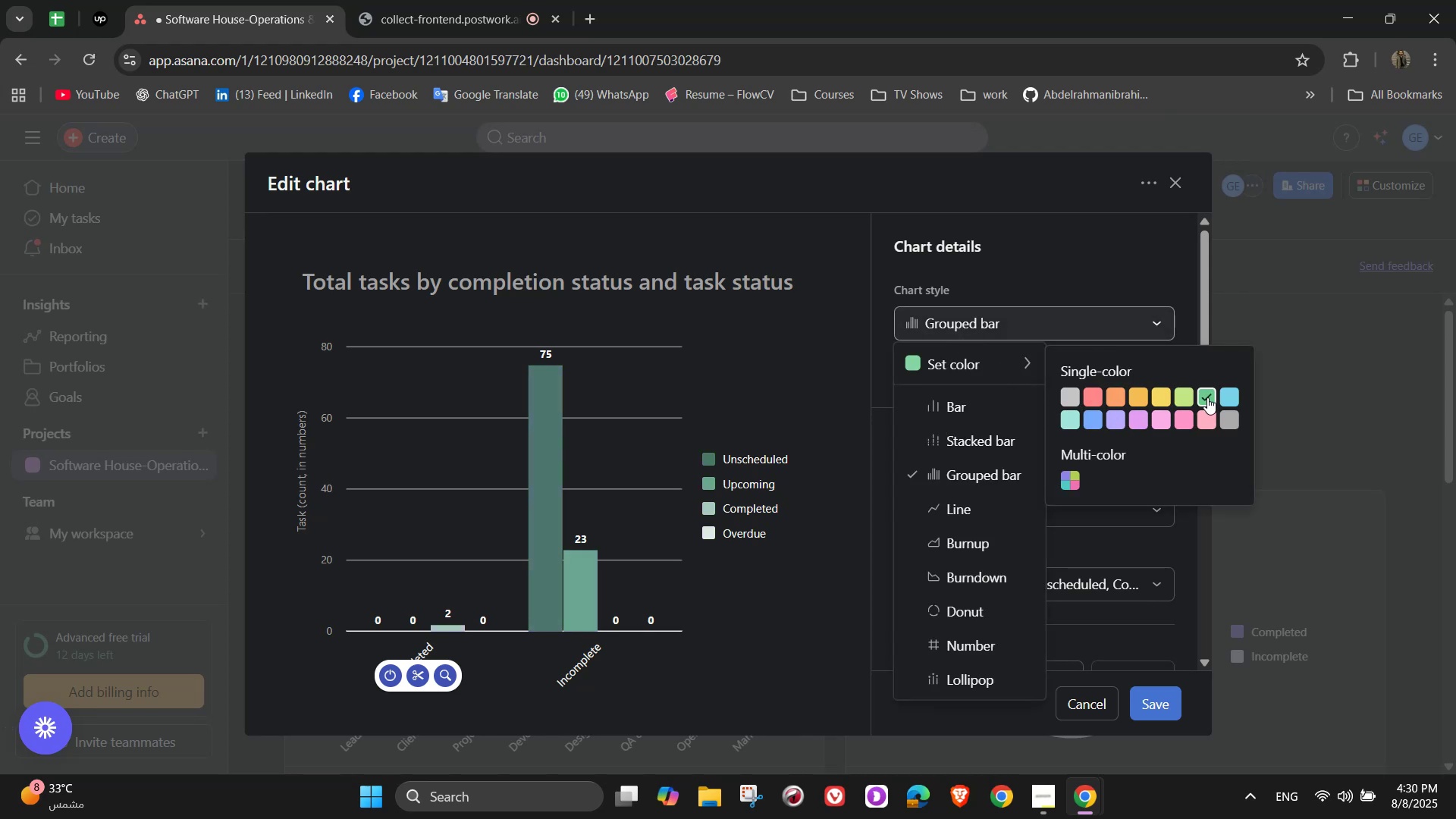 
wait(6.04)
 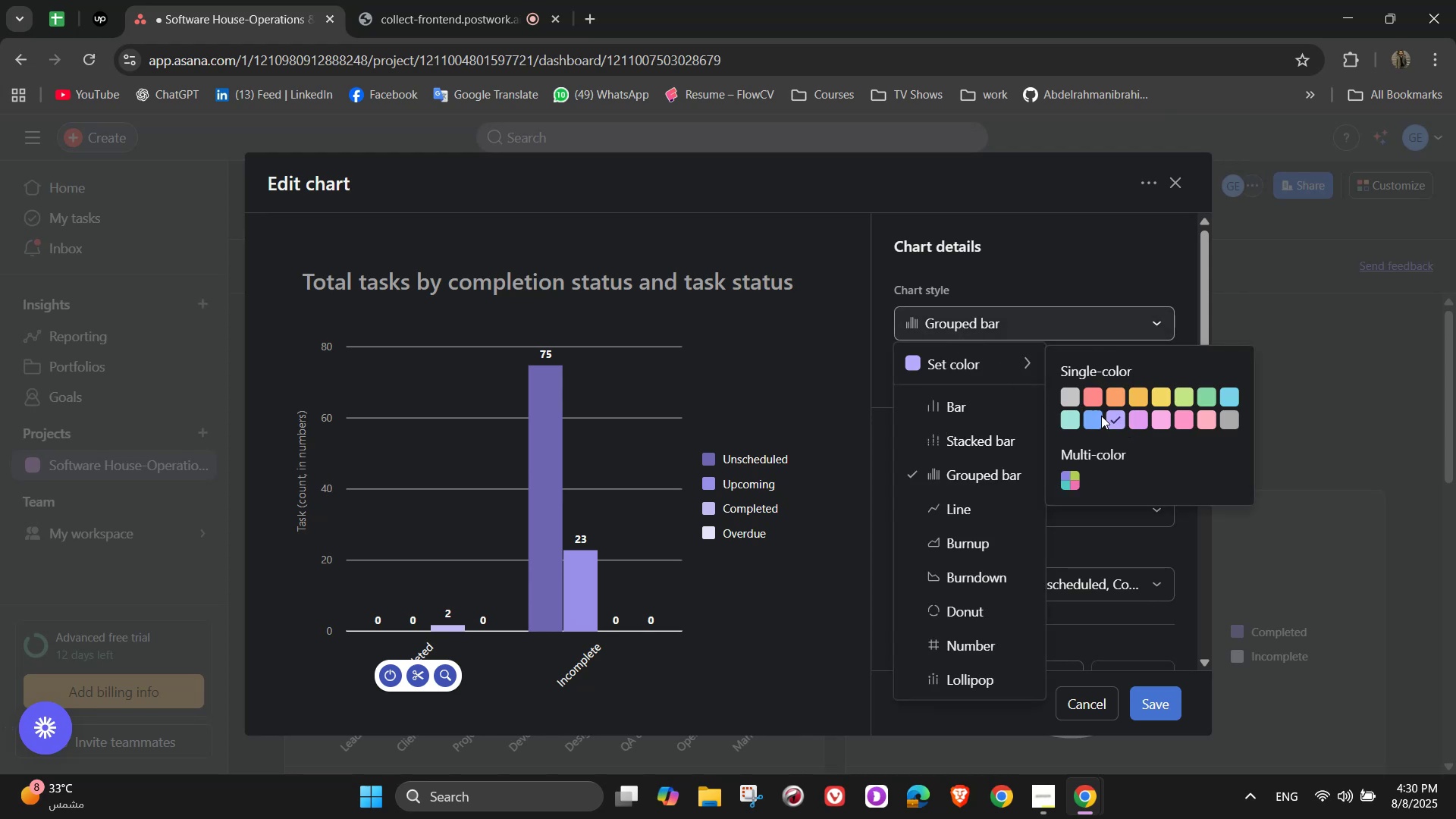 
left_click([1223, 425])
 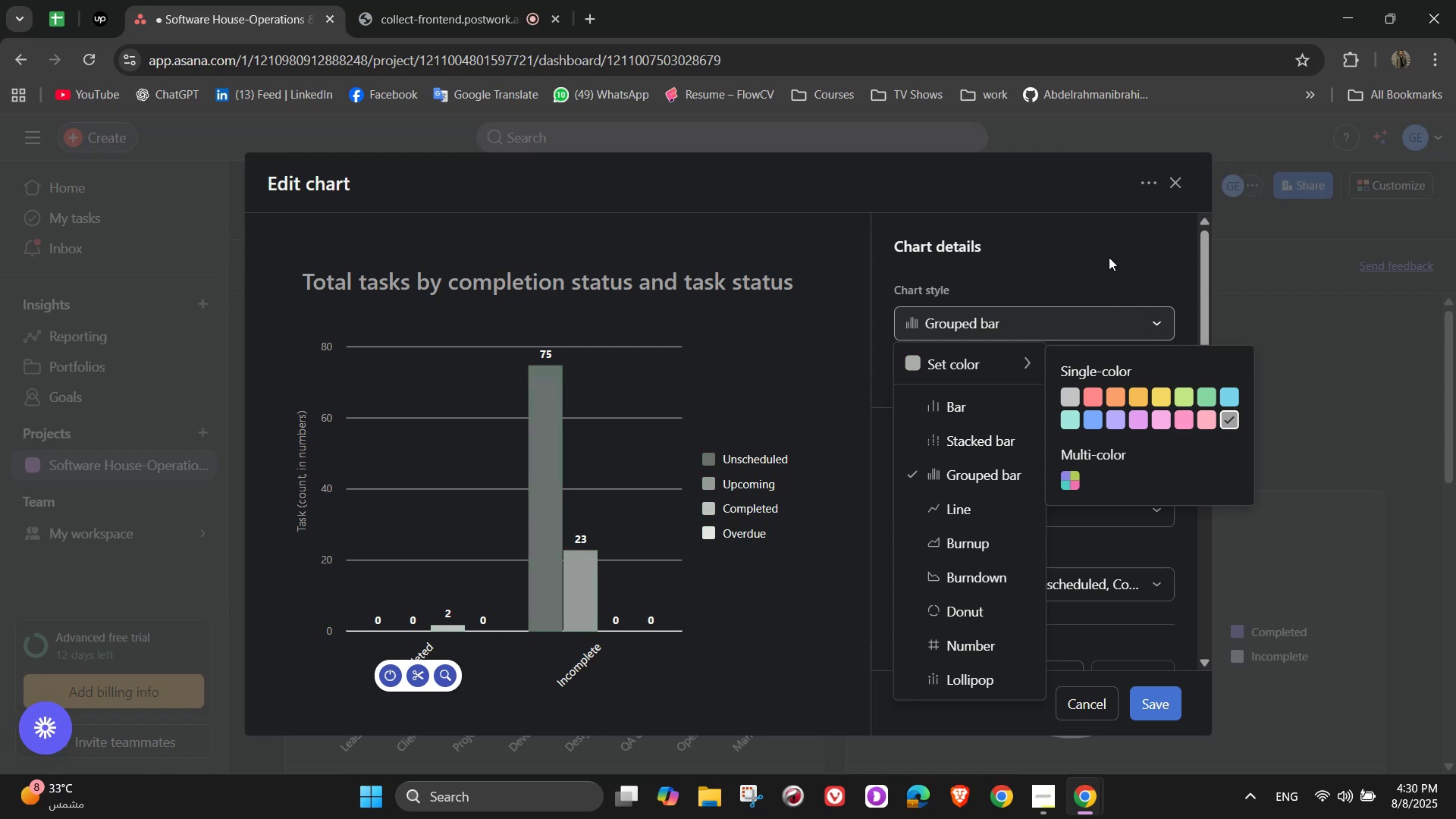 
left_click([1108, 257])
 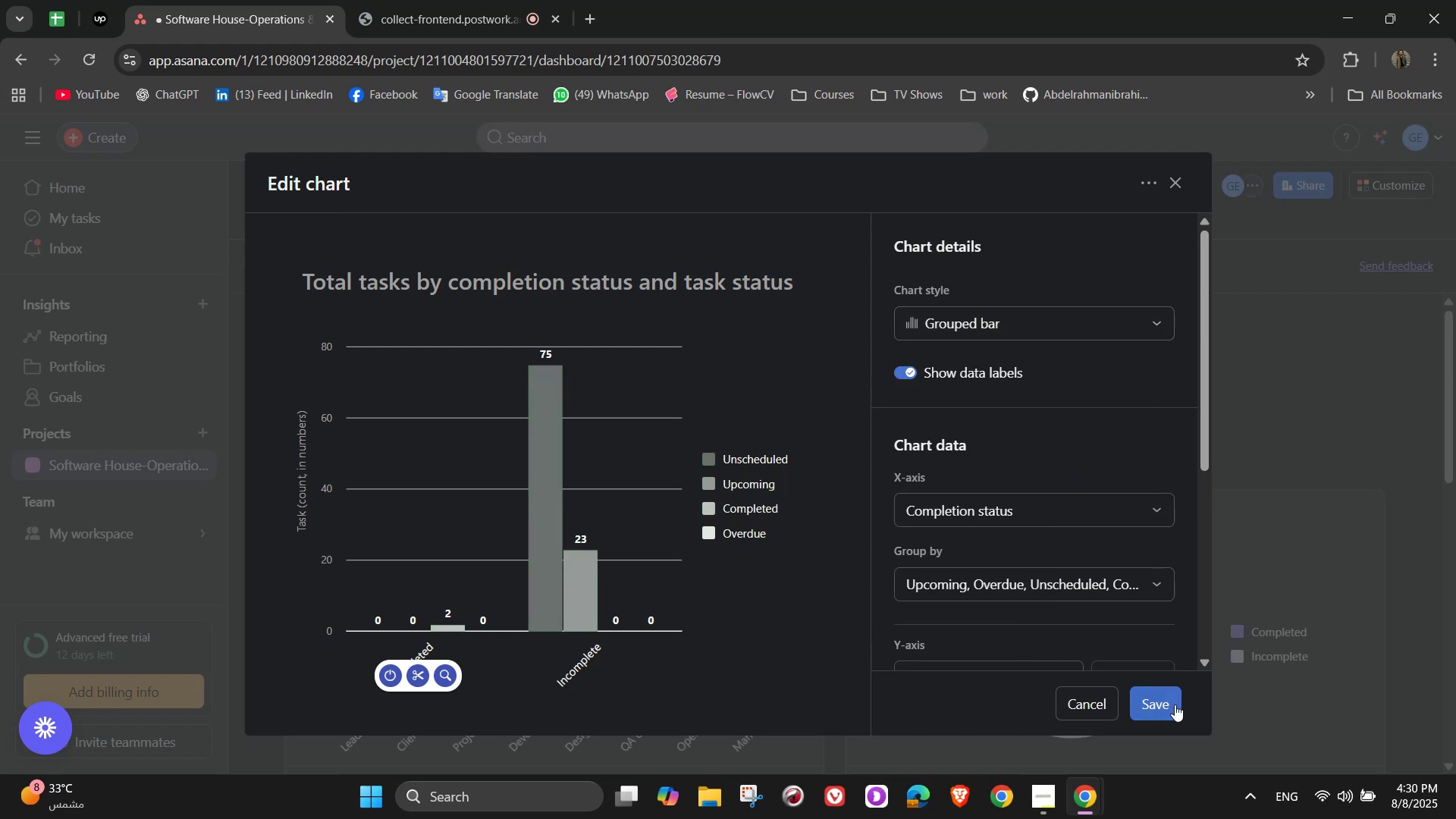 
scroll: coordinate [402, 293], scroll_direction: up, amount: 5.0
 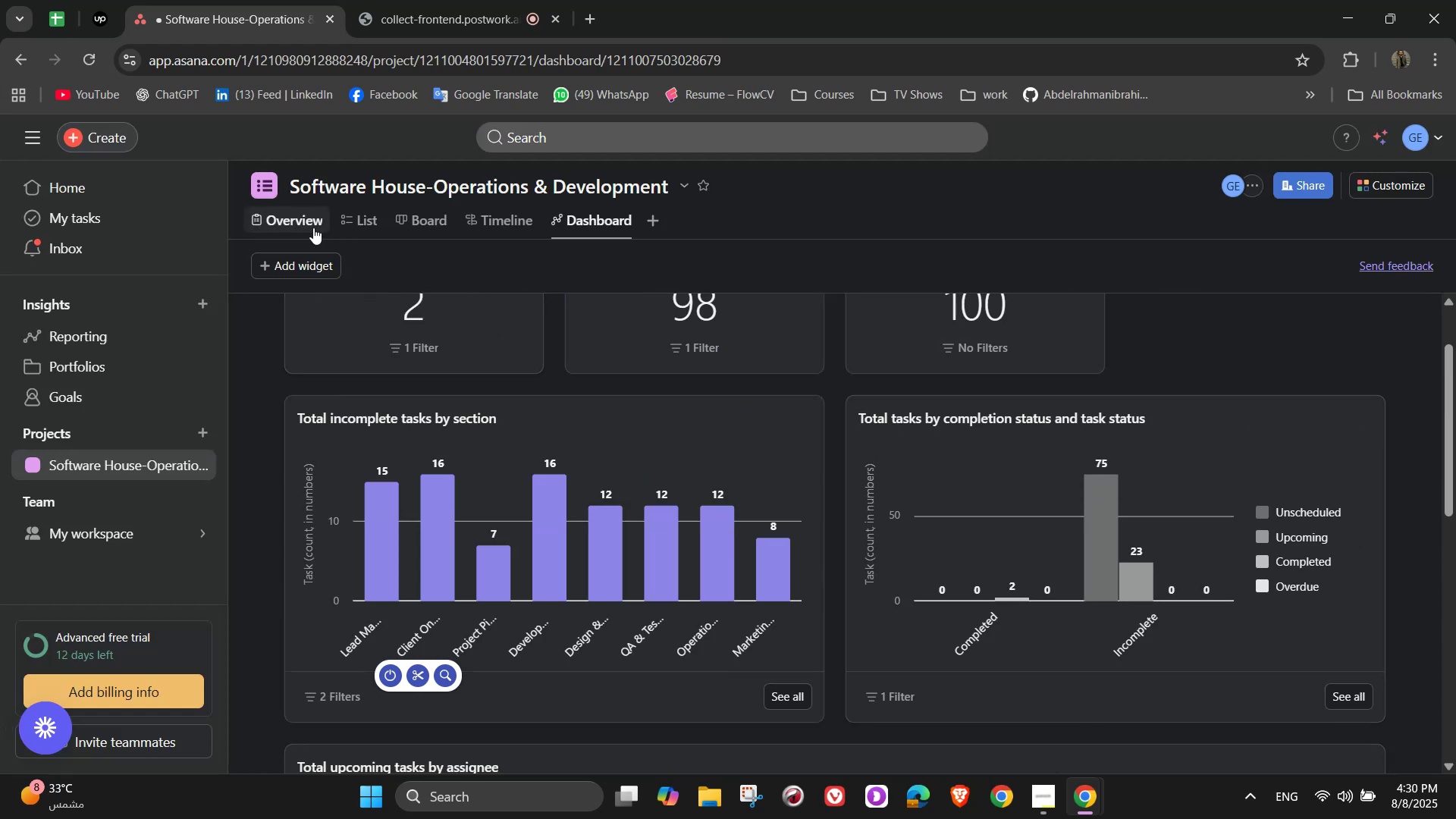 
left_click([297, 219])
 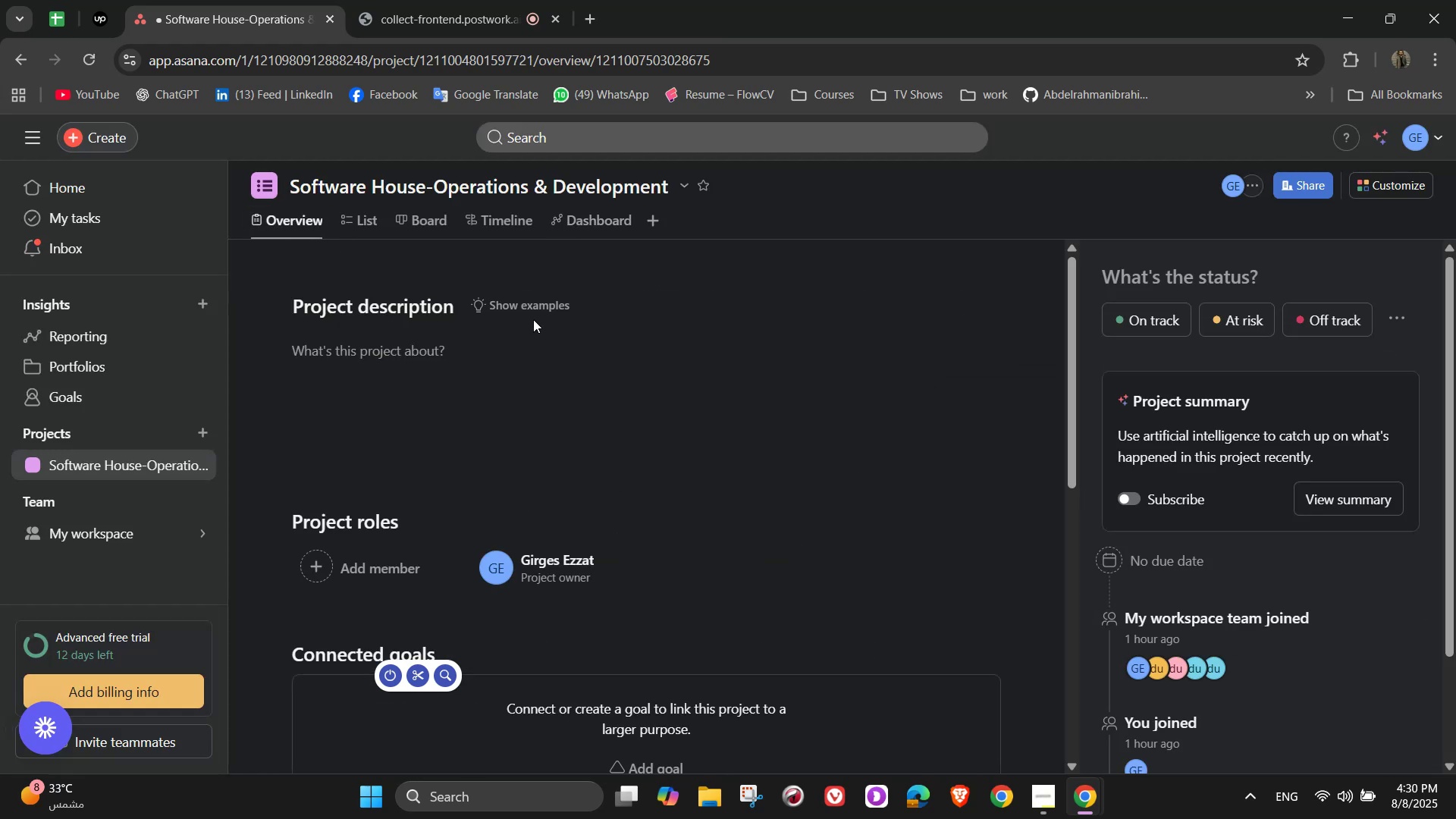 
scroll: coordinate [607, 448], scroll_direction: up, amount: 1.0
 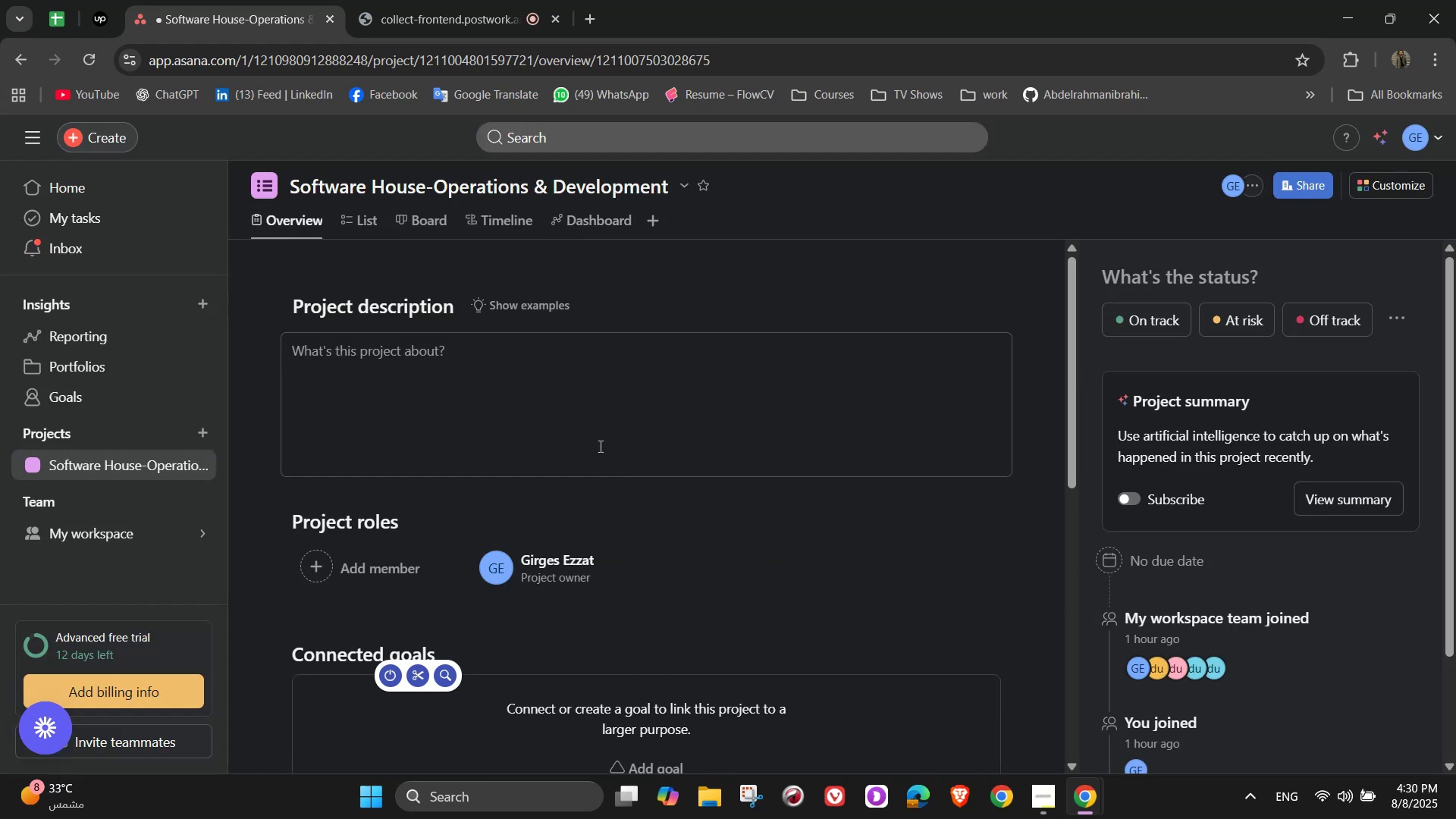 
left_click([596, 444])
 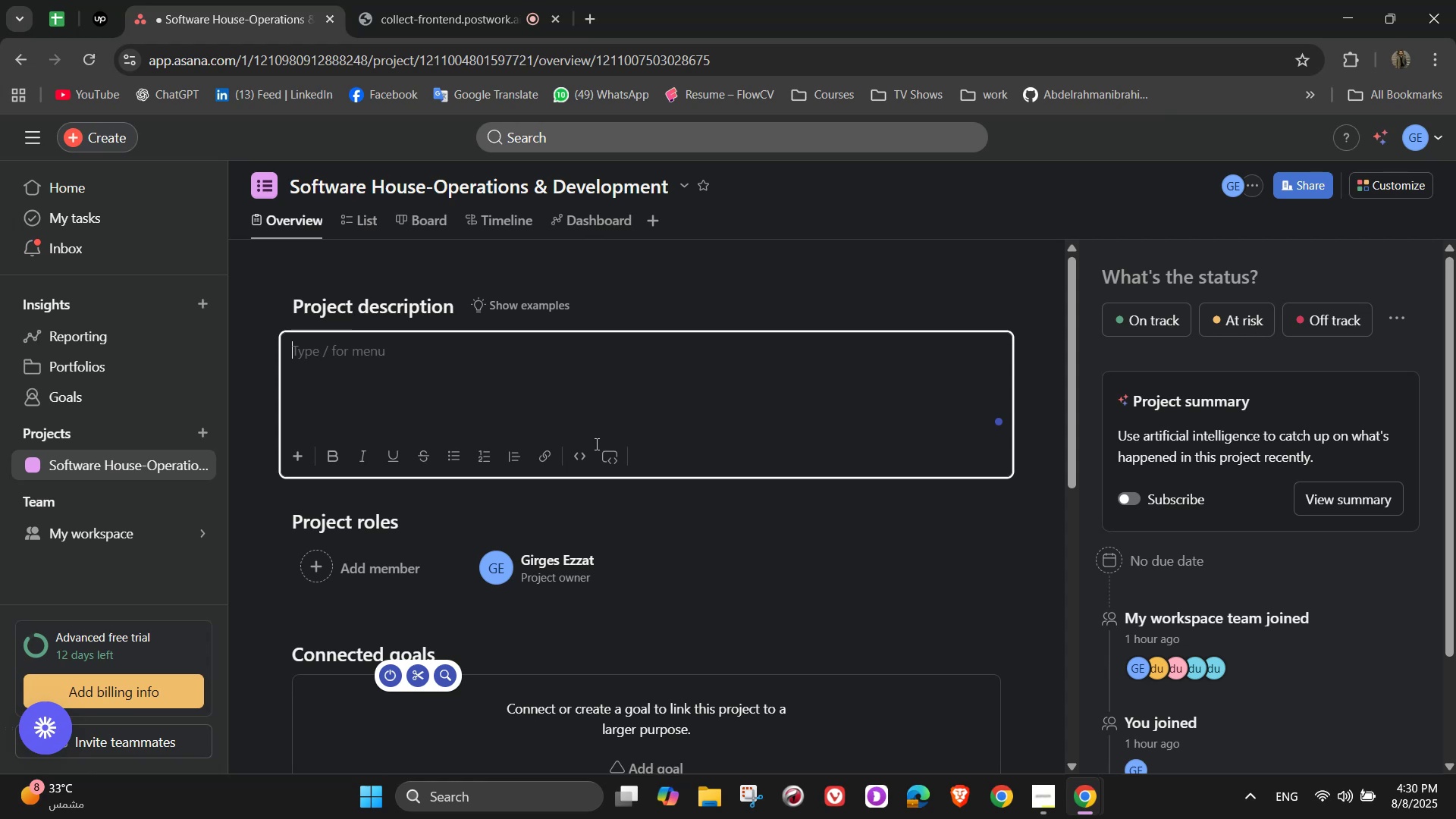 
hold_key(key=ShiftLeft, duration=0.91)
 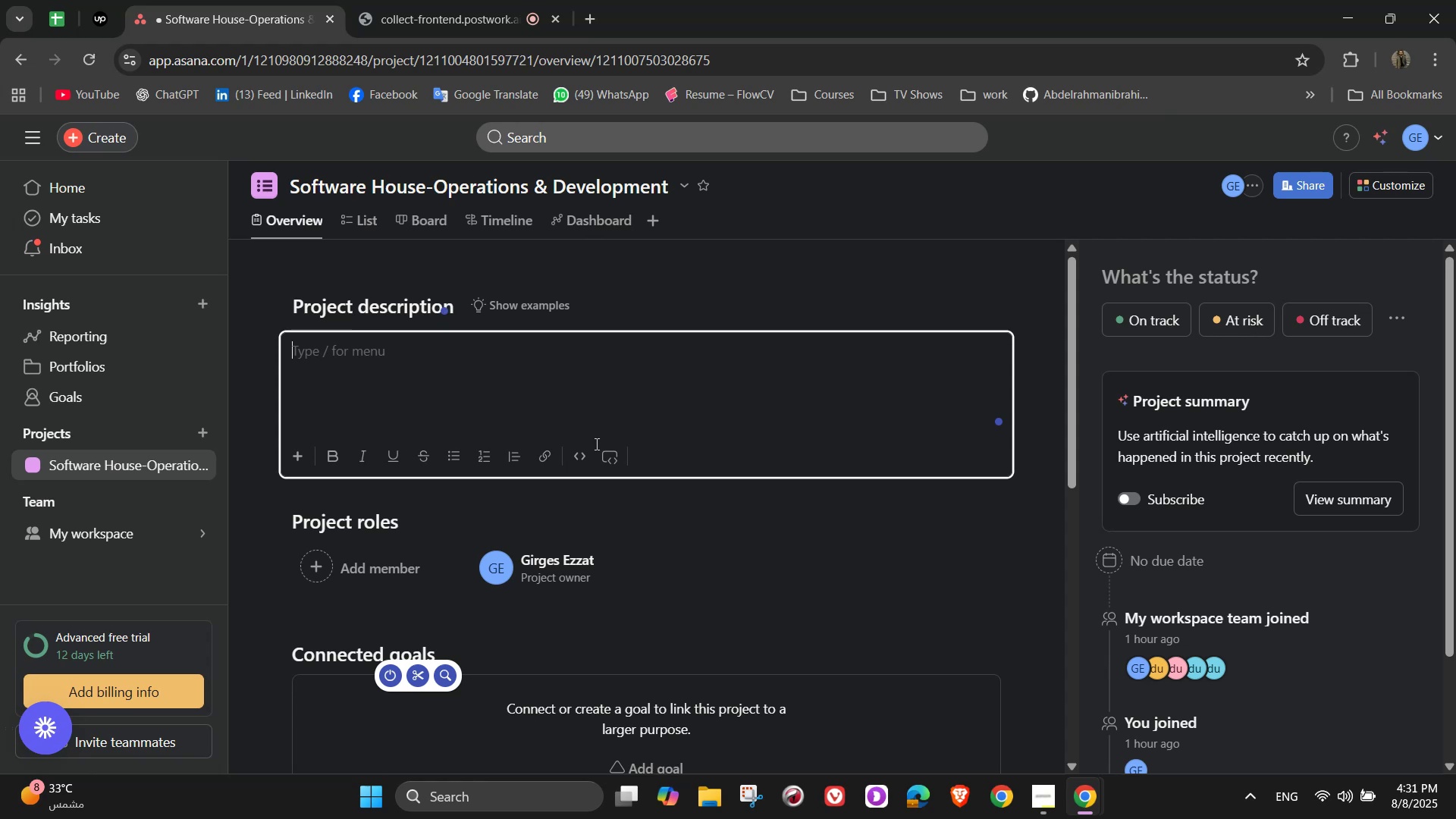 
type(The )
key(Backspace)
type( )
key(Backspace)
key(Backspace)
type(is project serves as the central hub for all operations of the software hause)
key(Backspace)
key(Backspace)
key(Backspace)
key(Backspace)
type(ouse)
 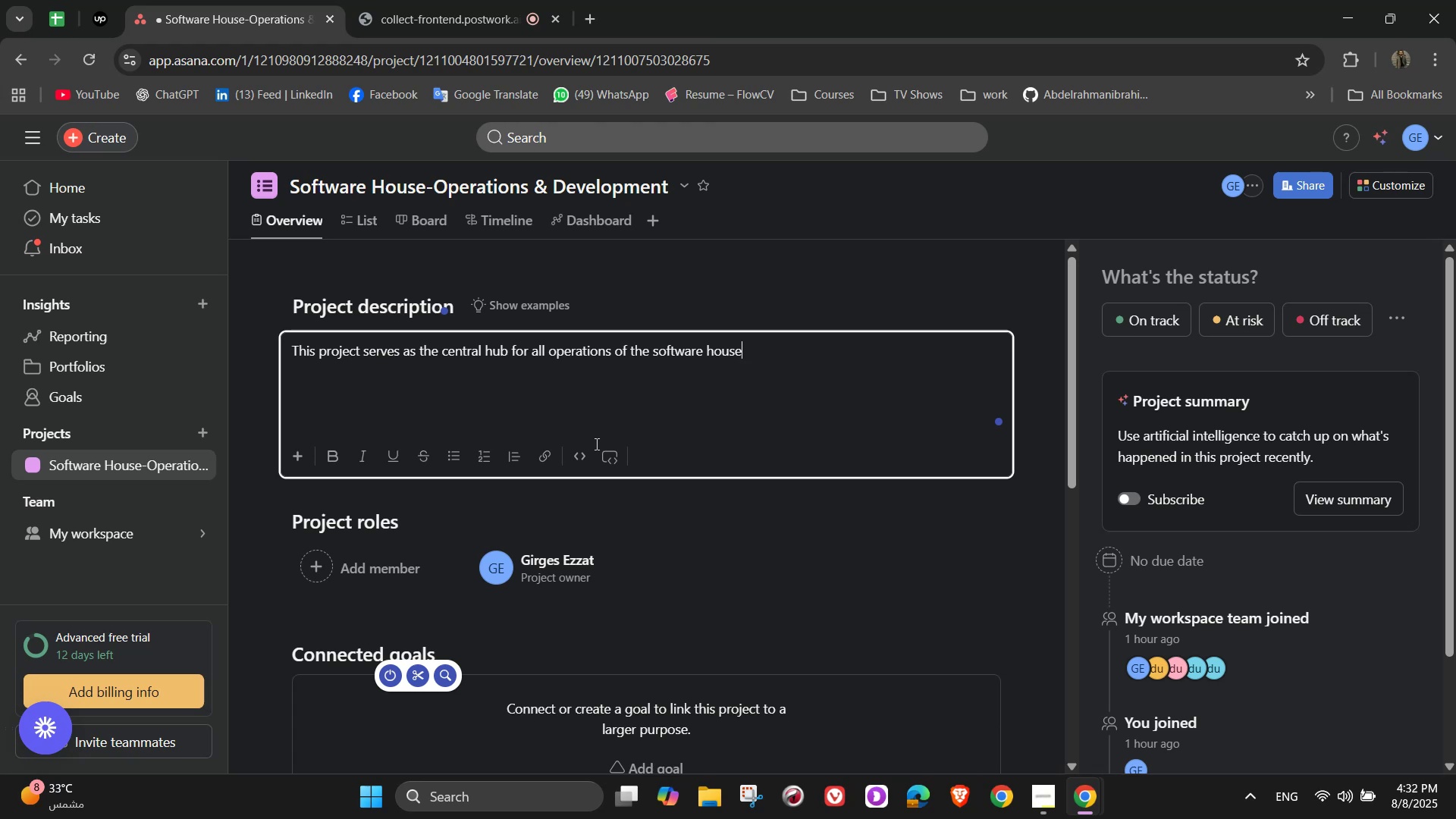 
wait(20.07)
 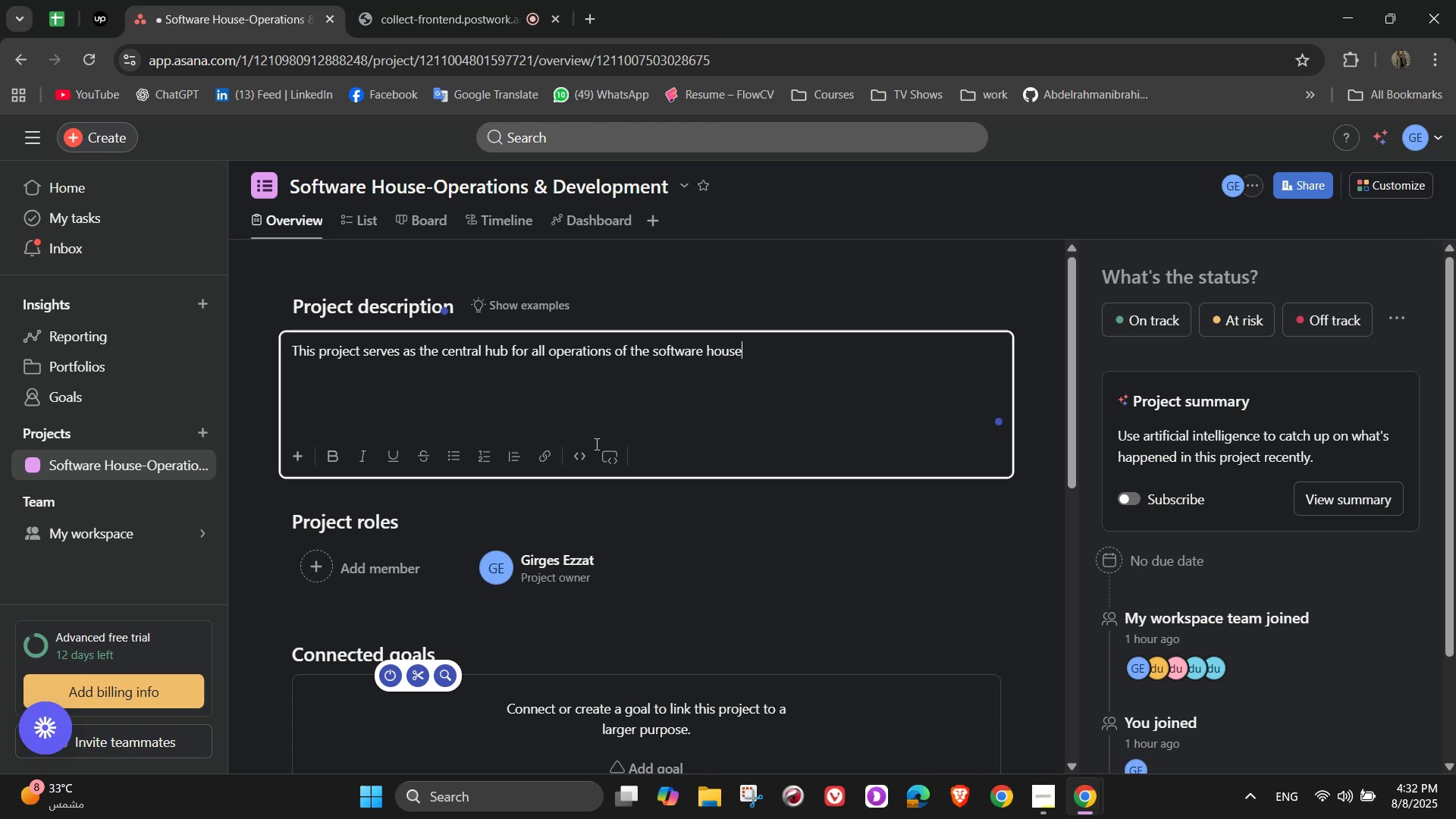 
key(Space)
 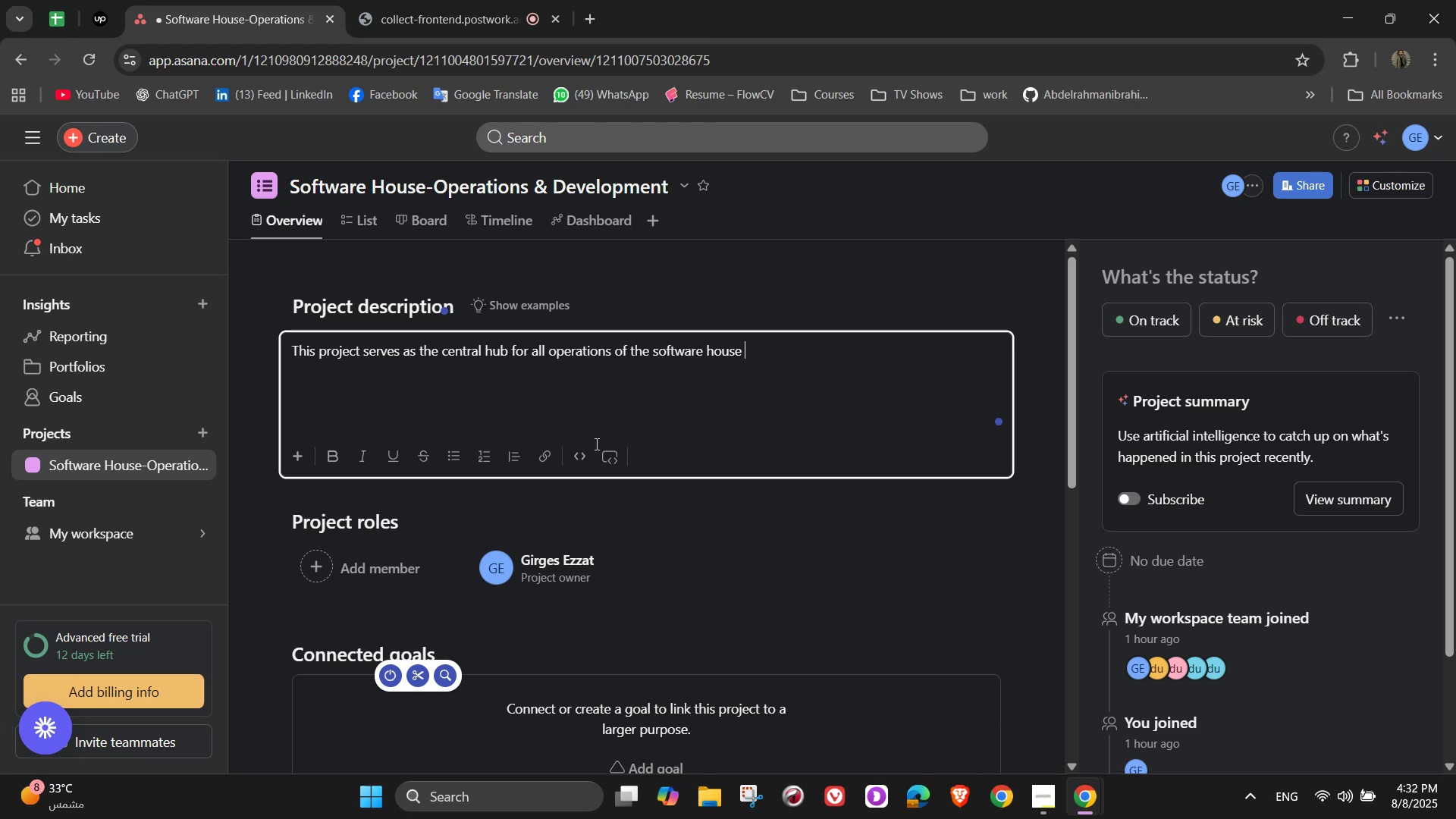 
type(- from client qc)
key(Backspace)
key(Backspace)
type(aq)
 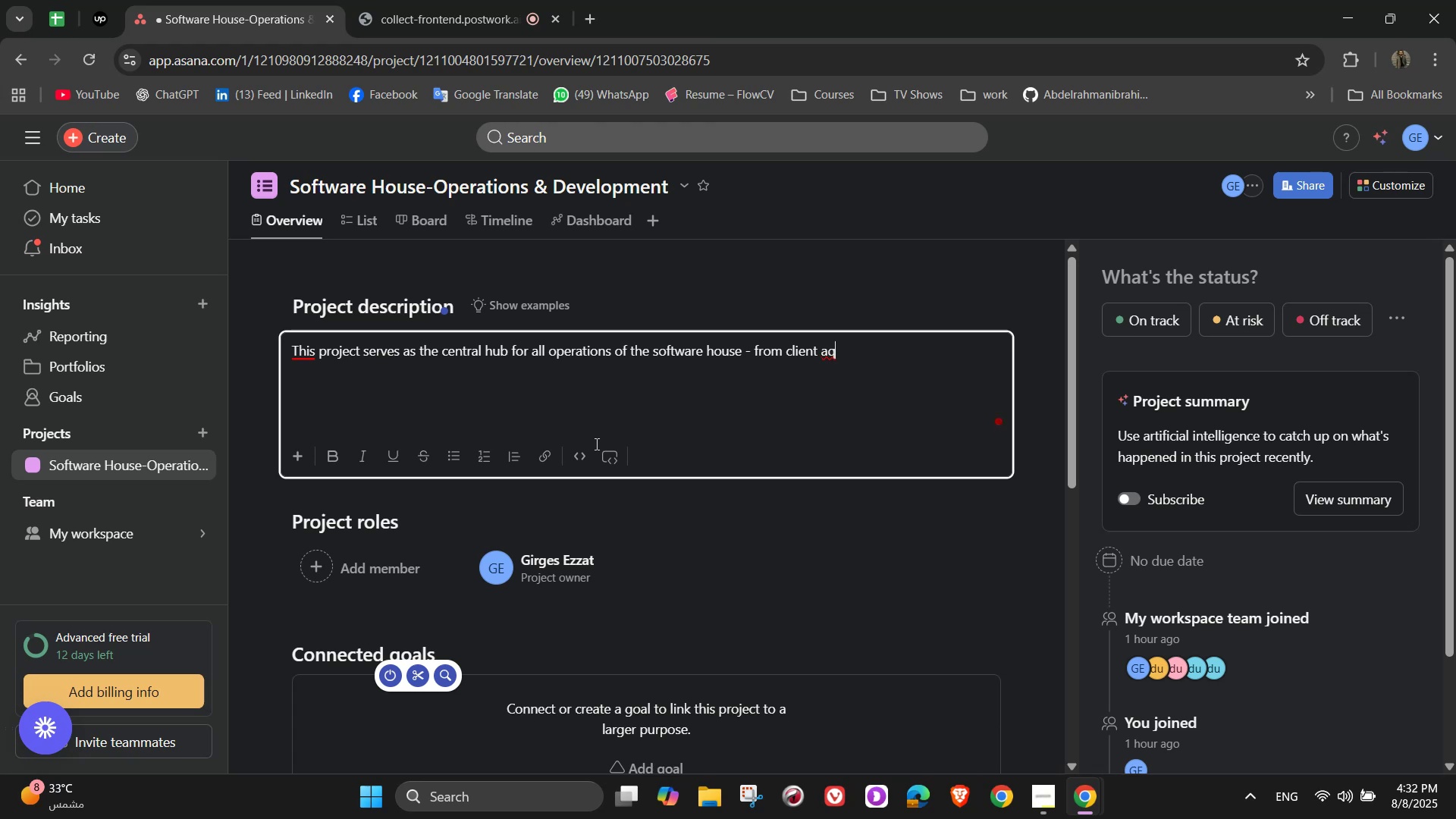 
key(Backspace)
type(cquisitions )
key(Backspace)
key(Backspace)
type( and onboarding to design )
 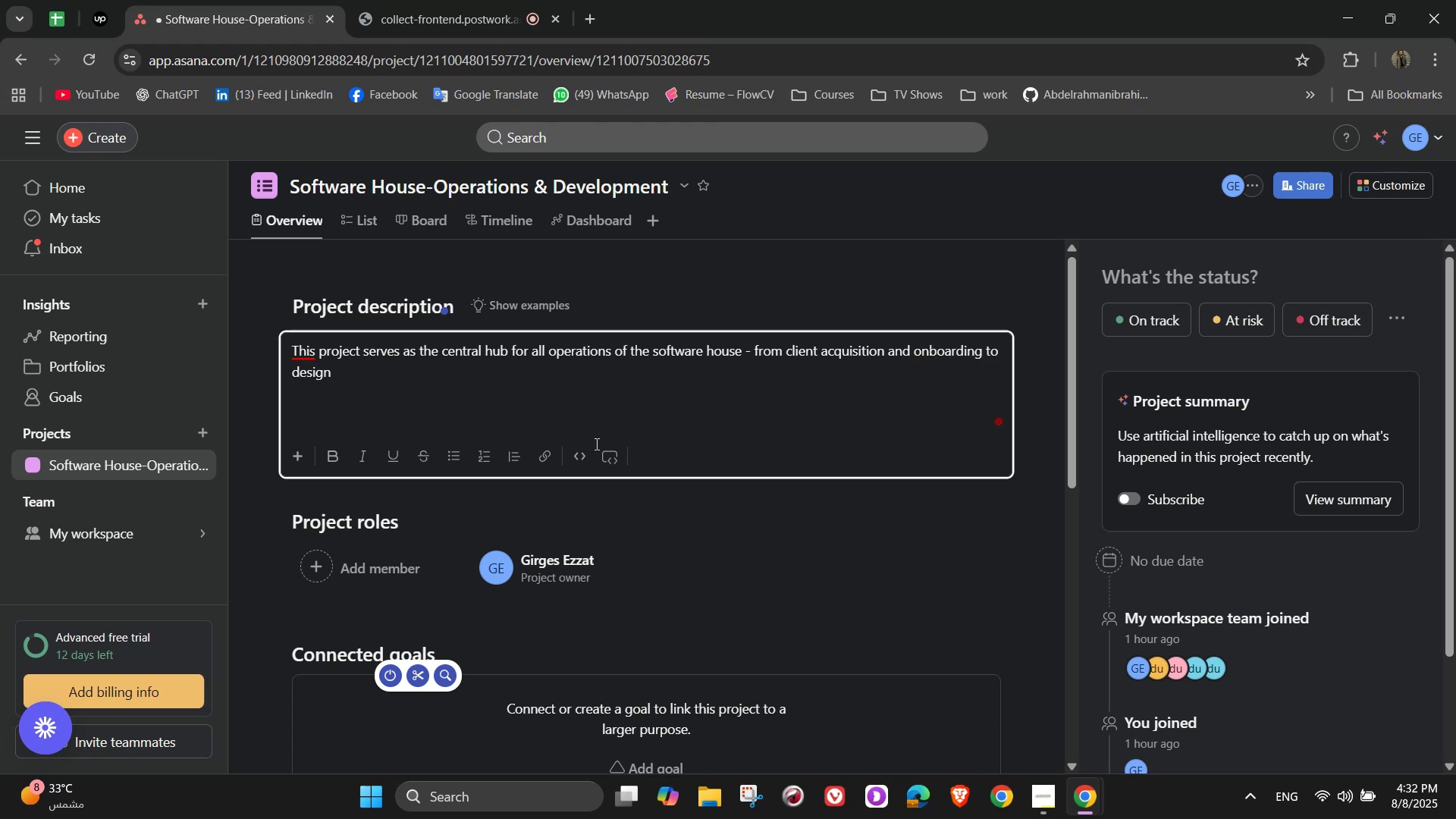 
wait(6.56)
 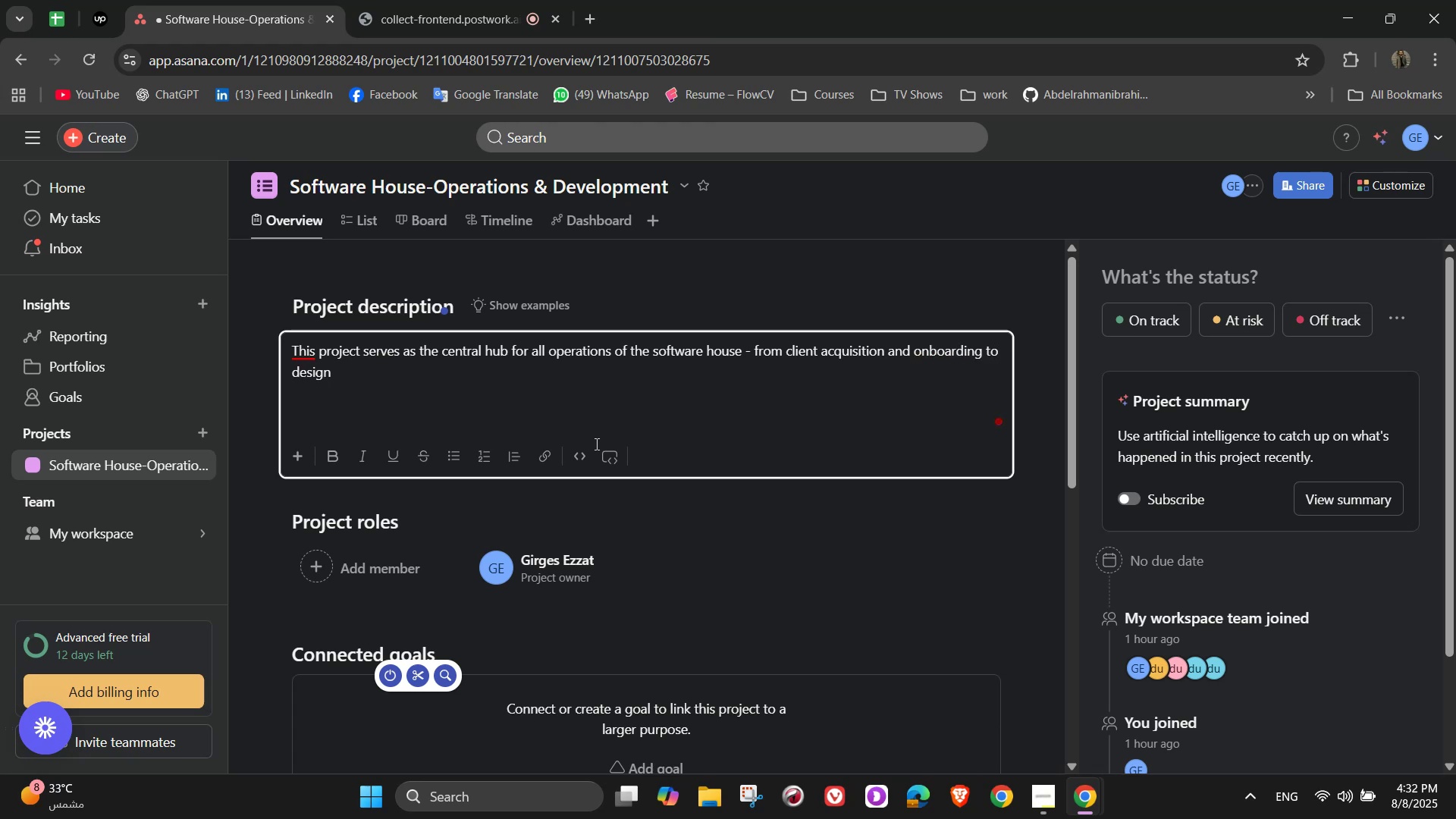 
key(Backspace)
type(, development, testing =)
key(Backspace)
key(Backspace)
type(, delivery, and internal)
 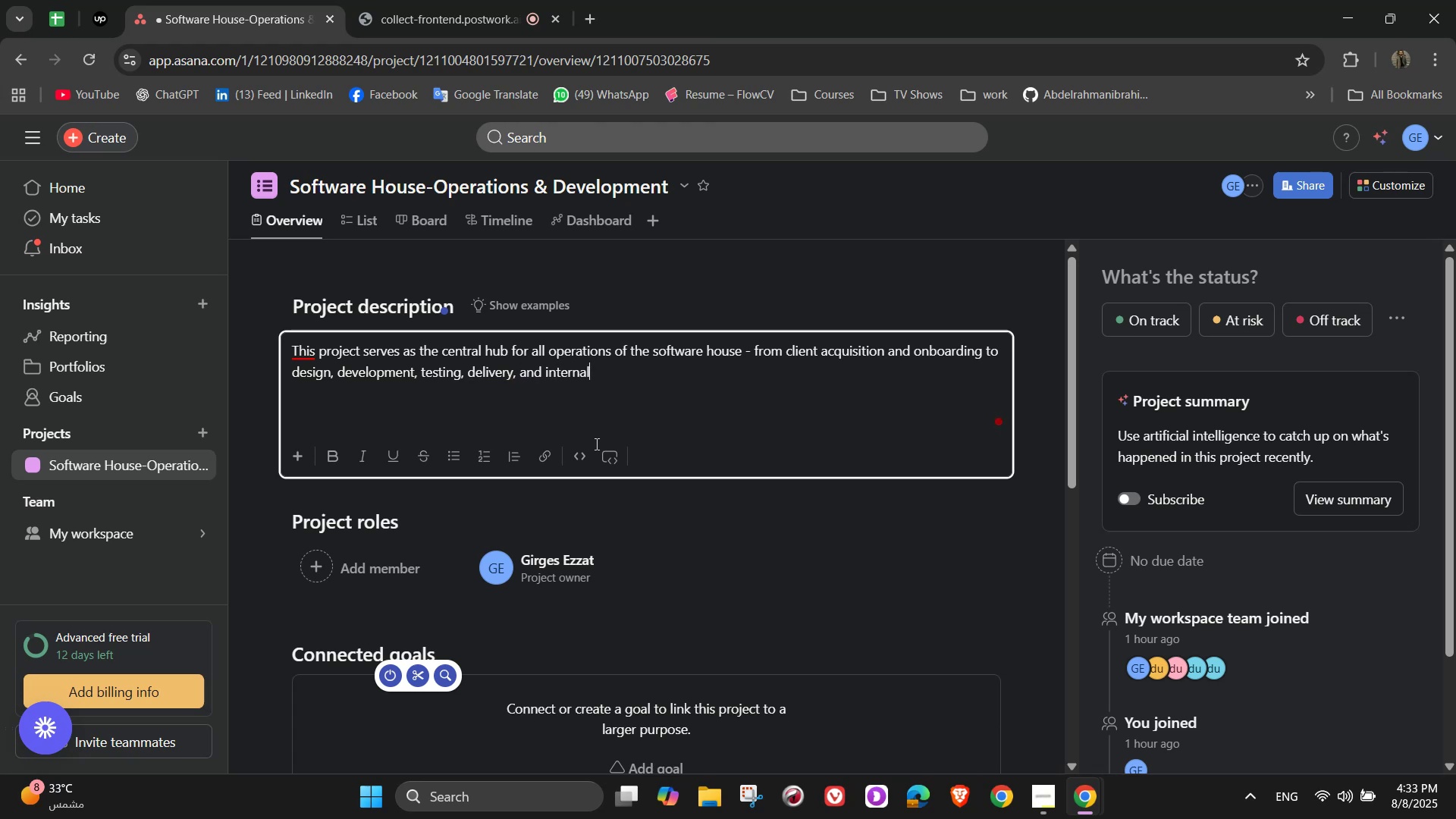 
type( admini)
 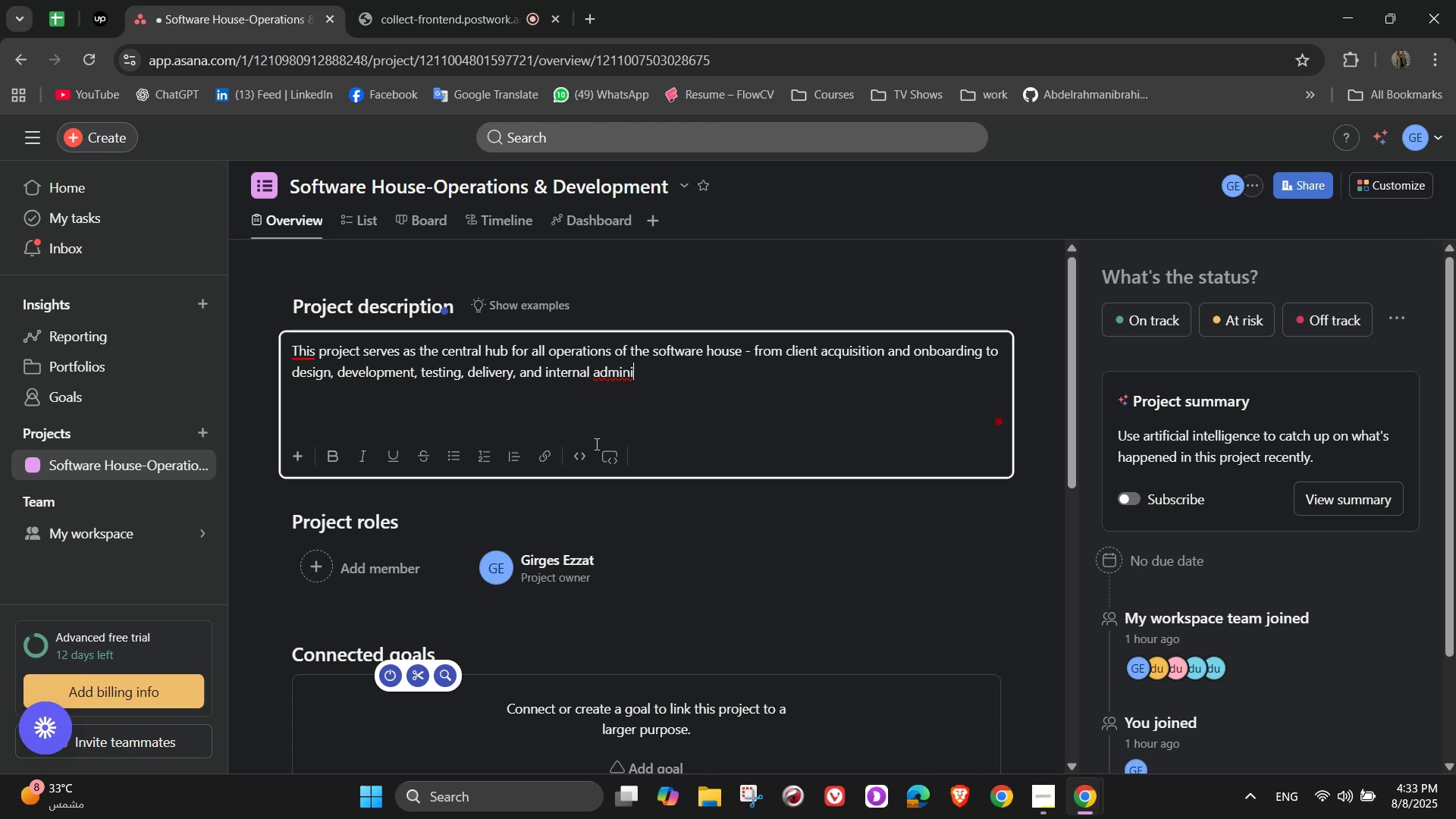 
type(stration.)
key(NumpadEnter)
type(It organize )
key(Backspace)
type(s responsibilities)
 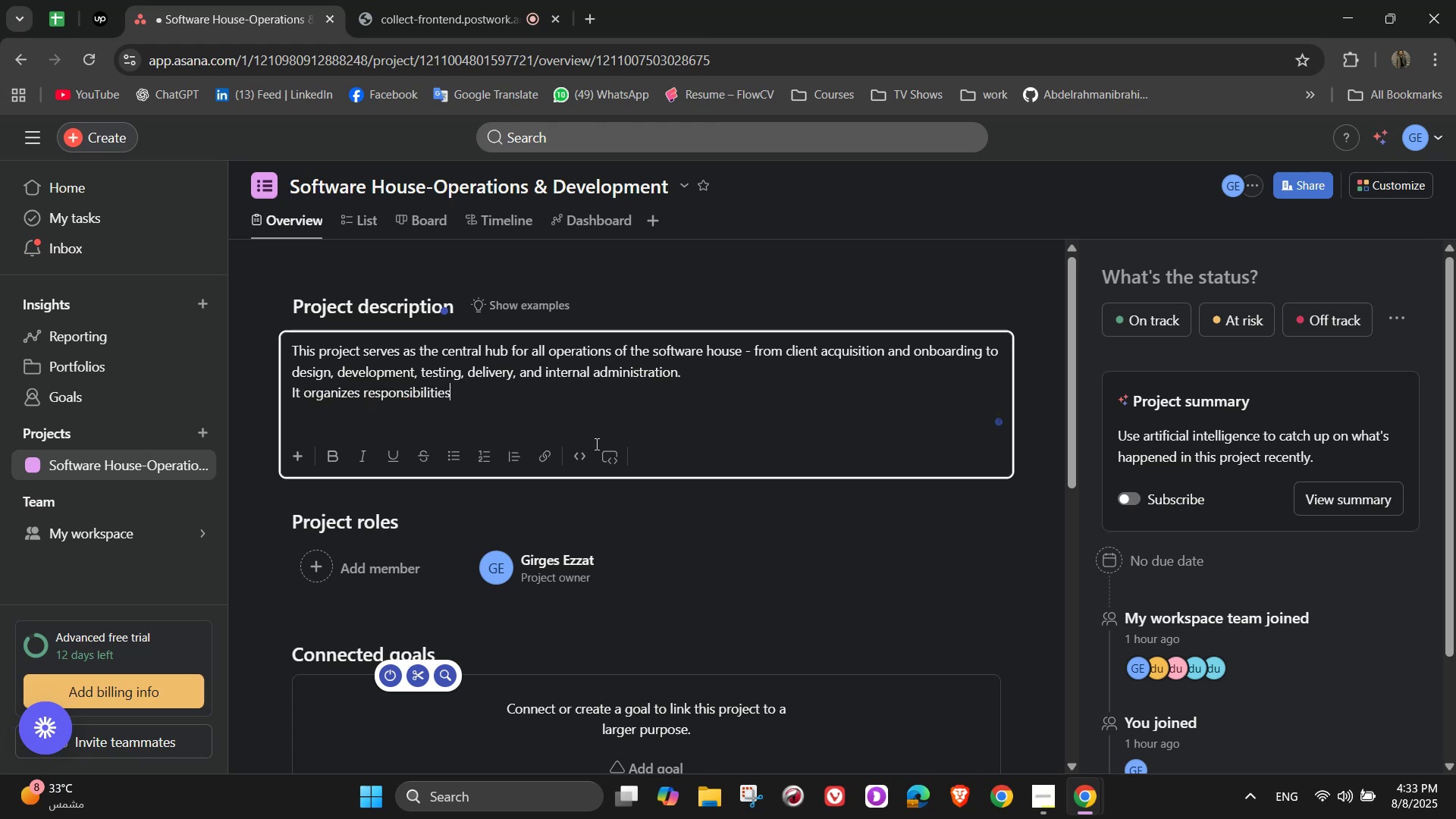 
type(, and trach)
key(Backspace)
type(k )
key(Backspace)
type(s progress across teams)
 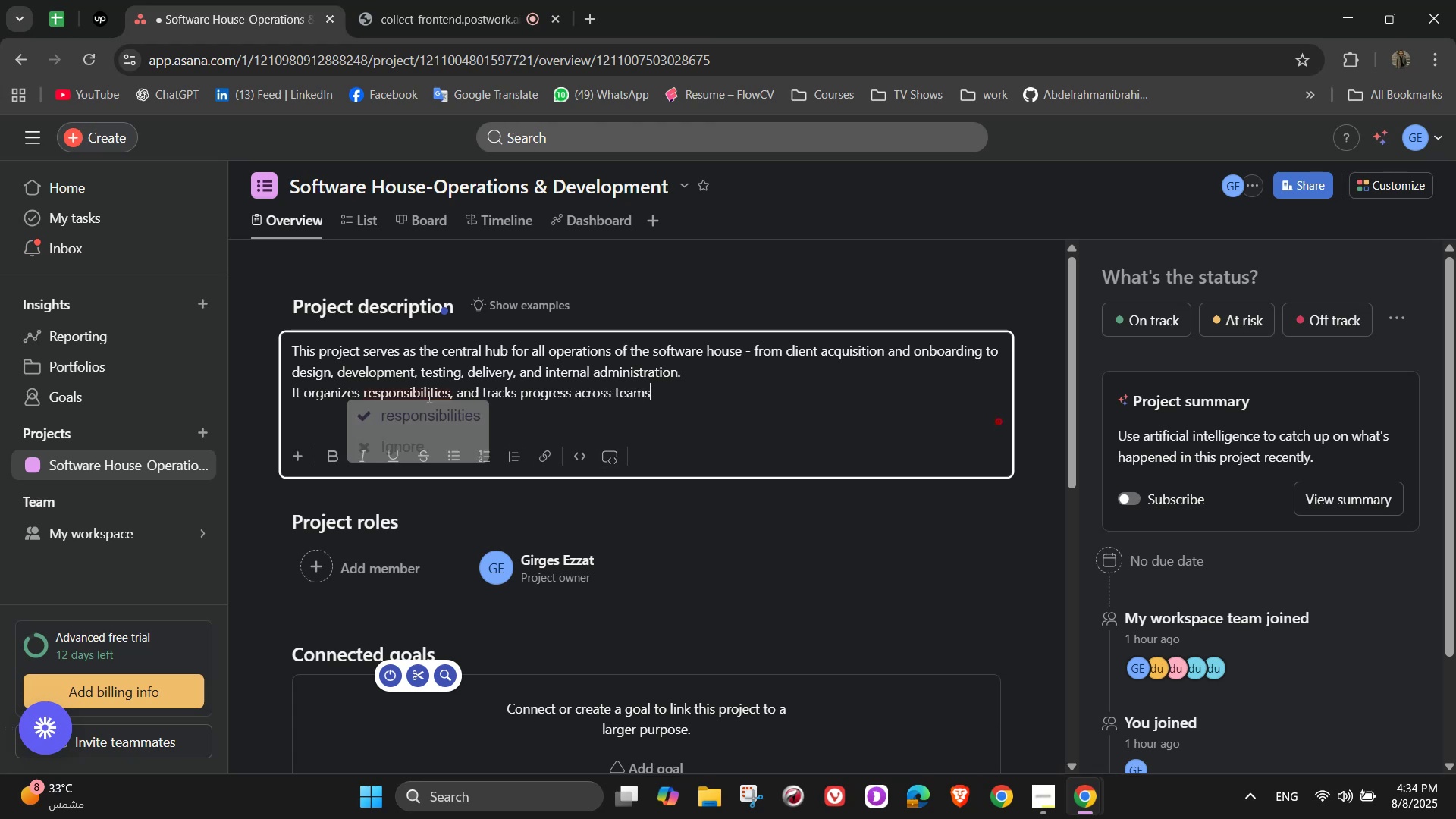 
left_click([457, 424])
 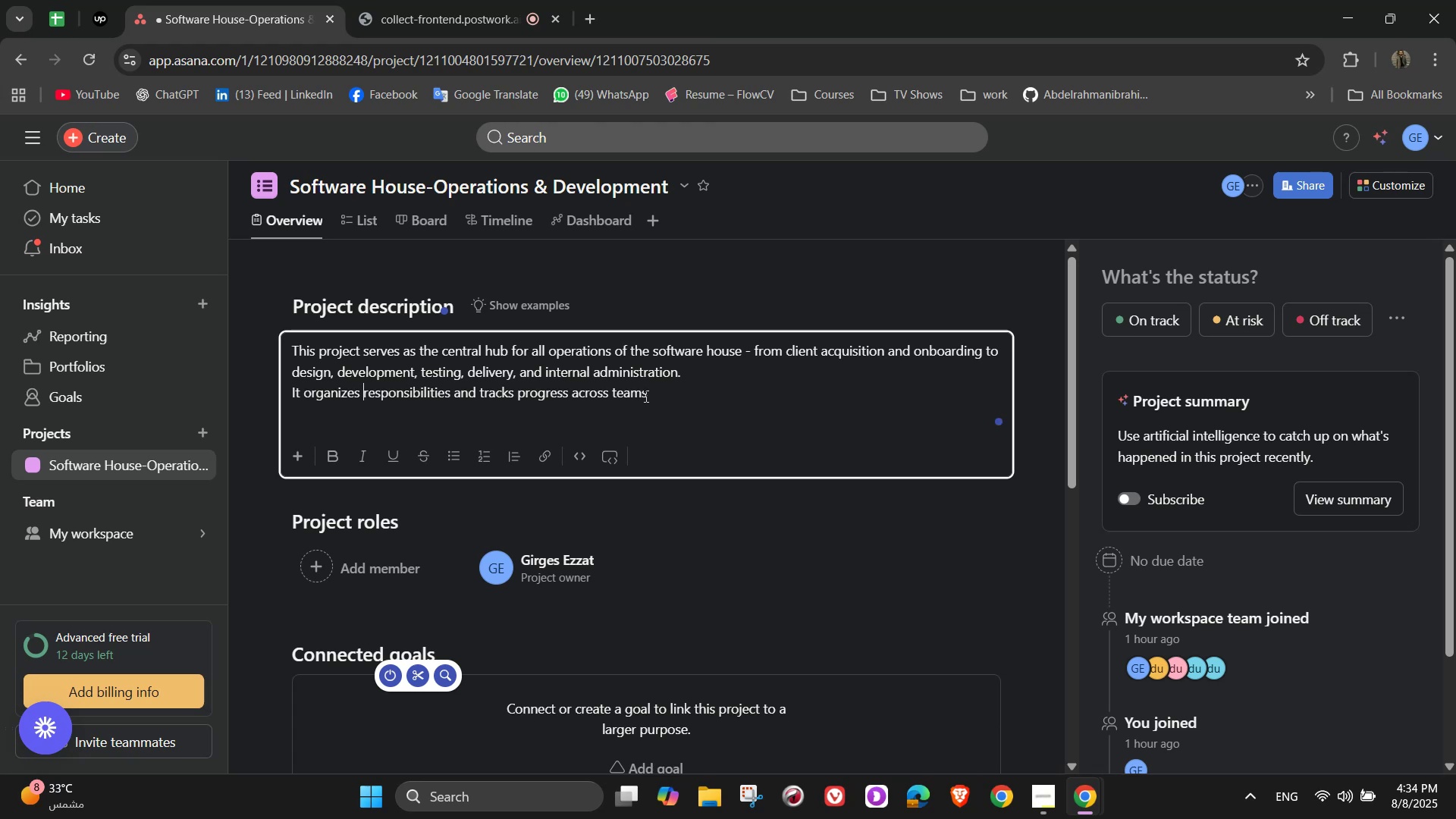 
left_click([684, 388])
 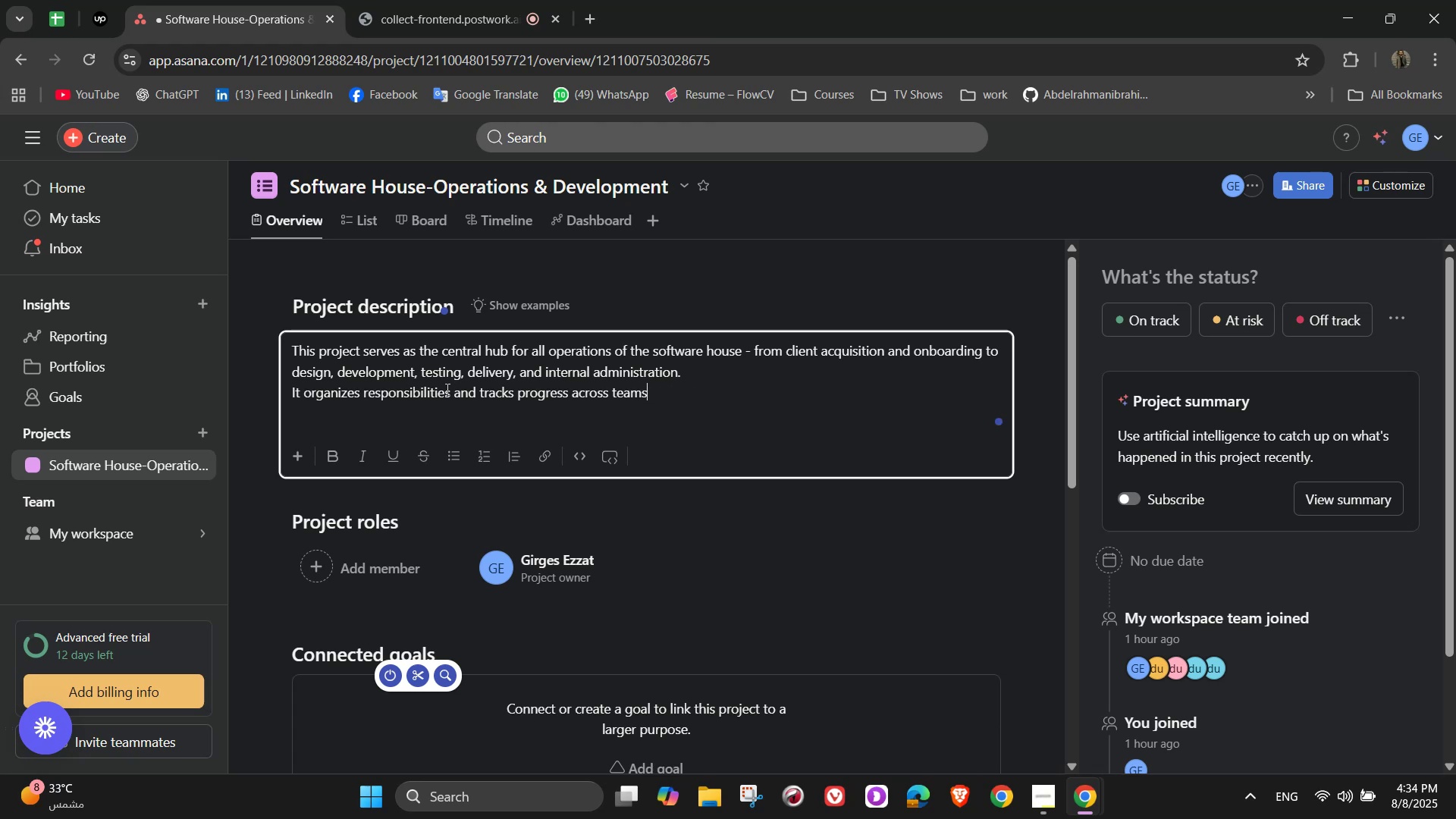 
double_click([449, 392])
 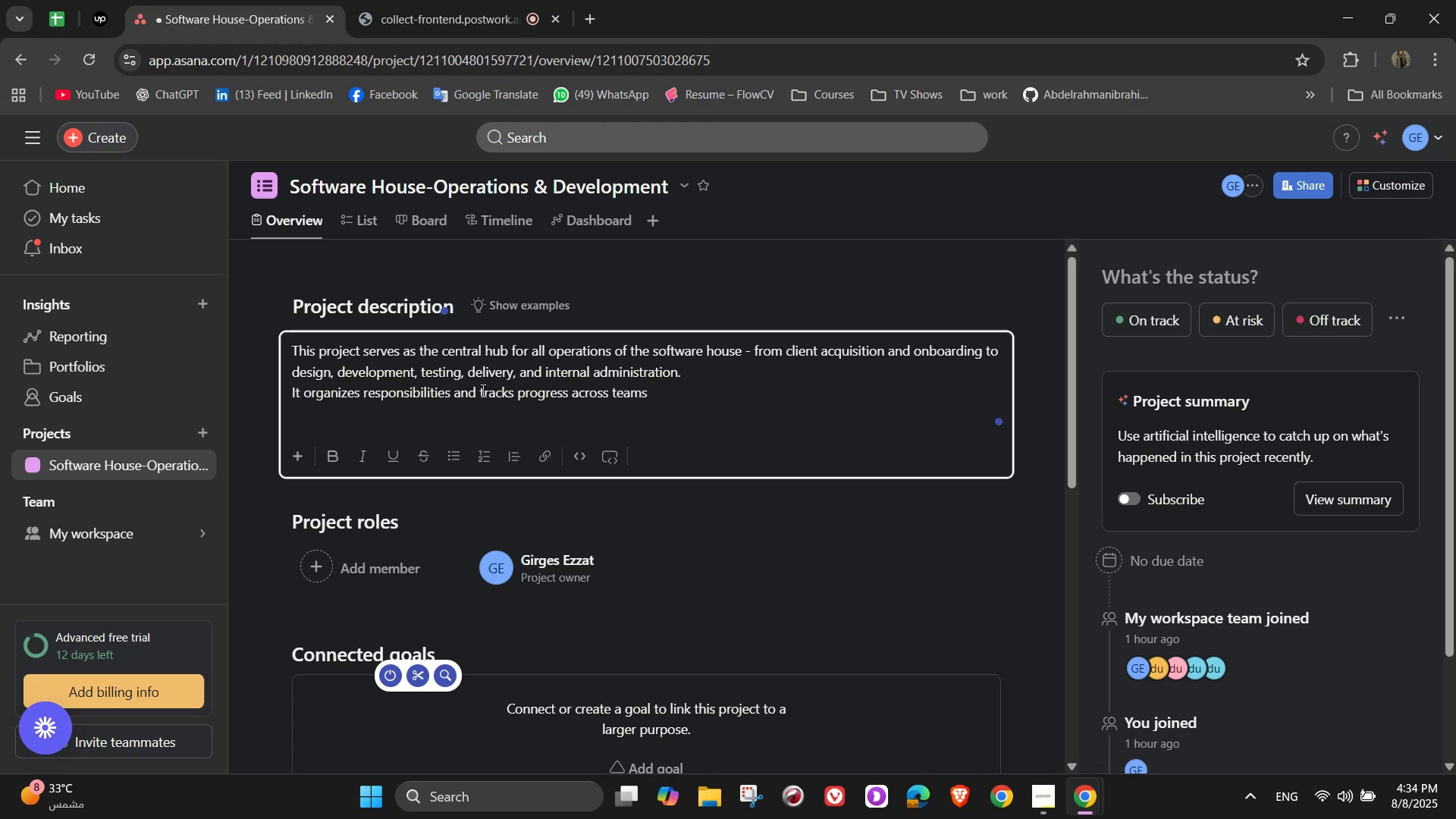 
key(Comma)
 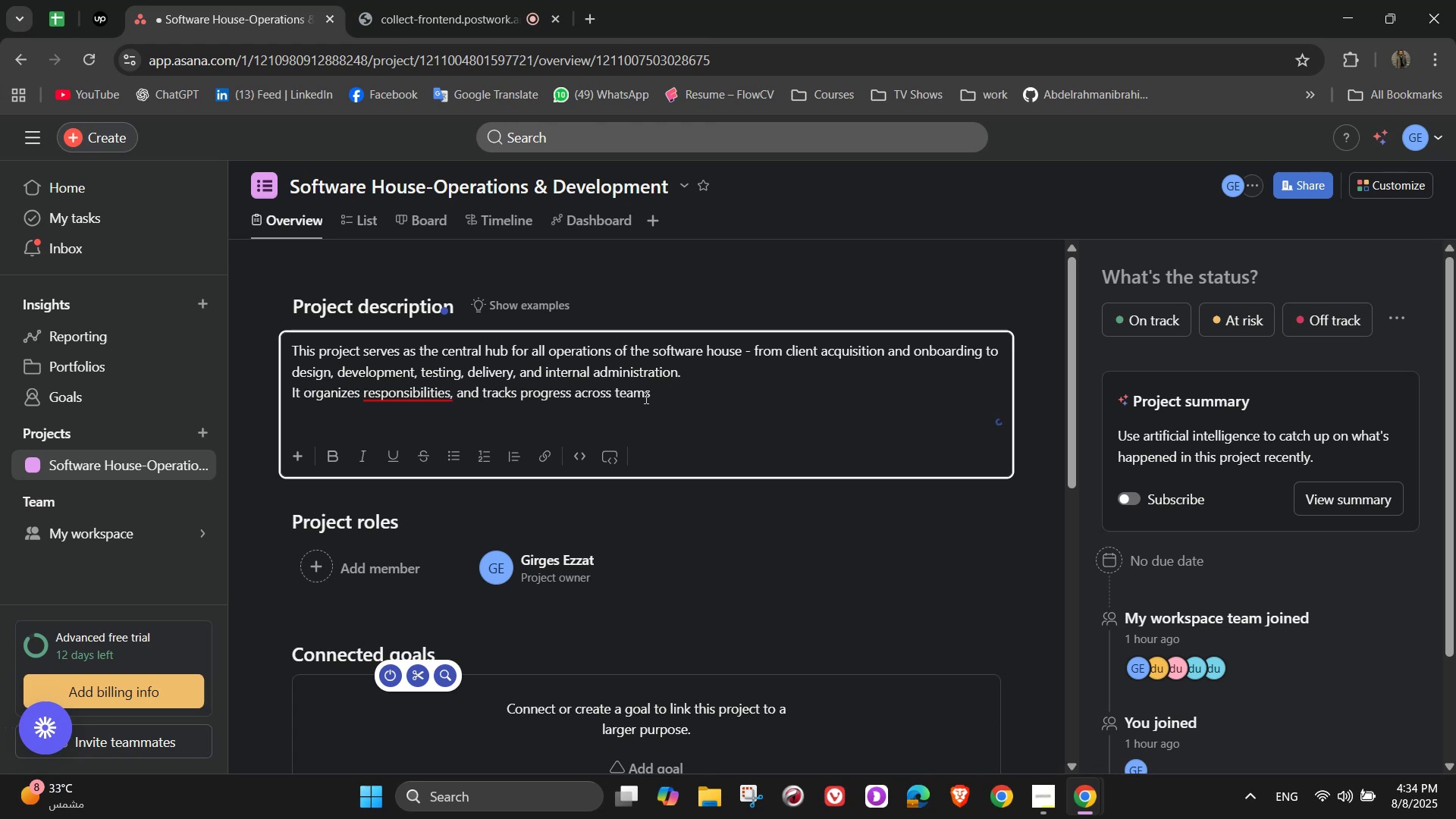 
left_click([671, 403])
 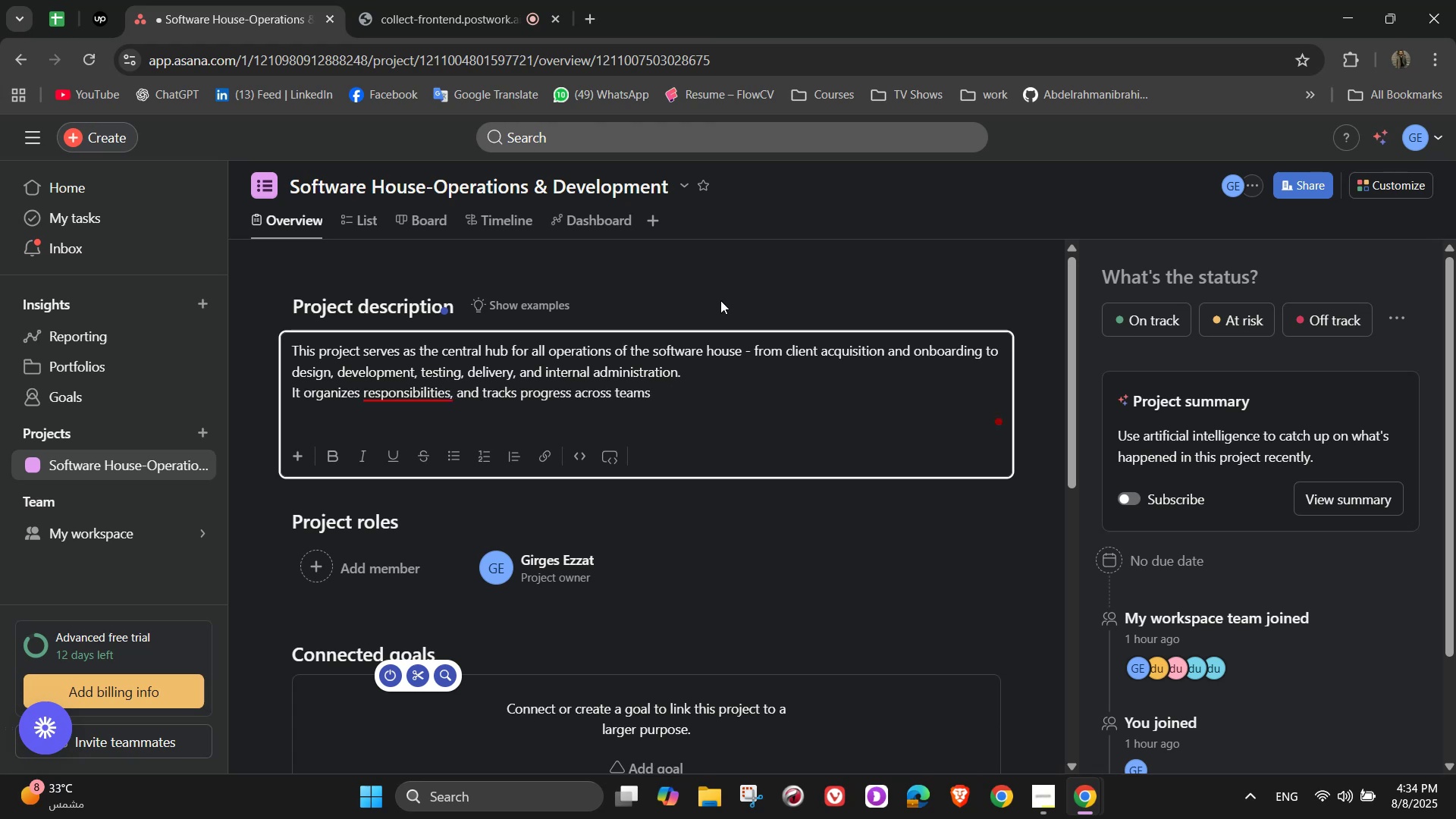 
type( to ensure project are)
 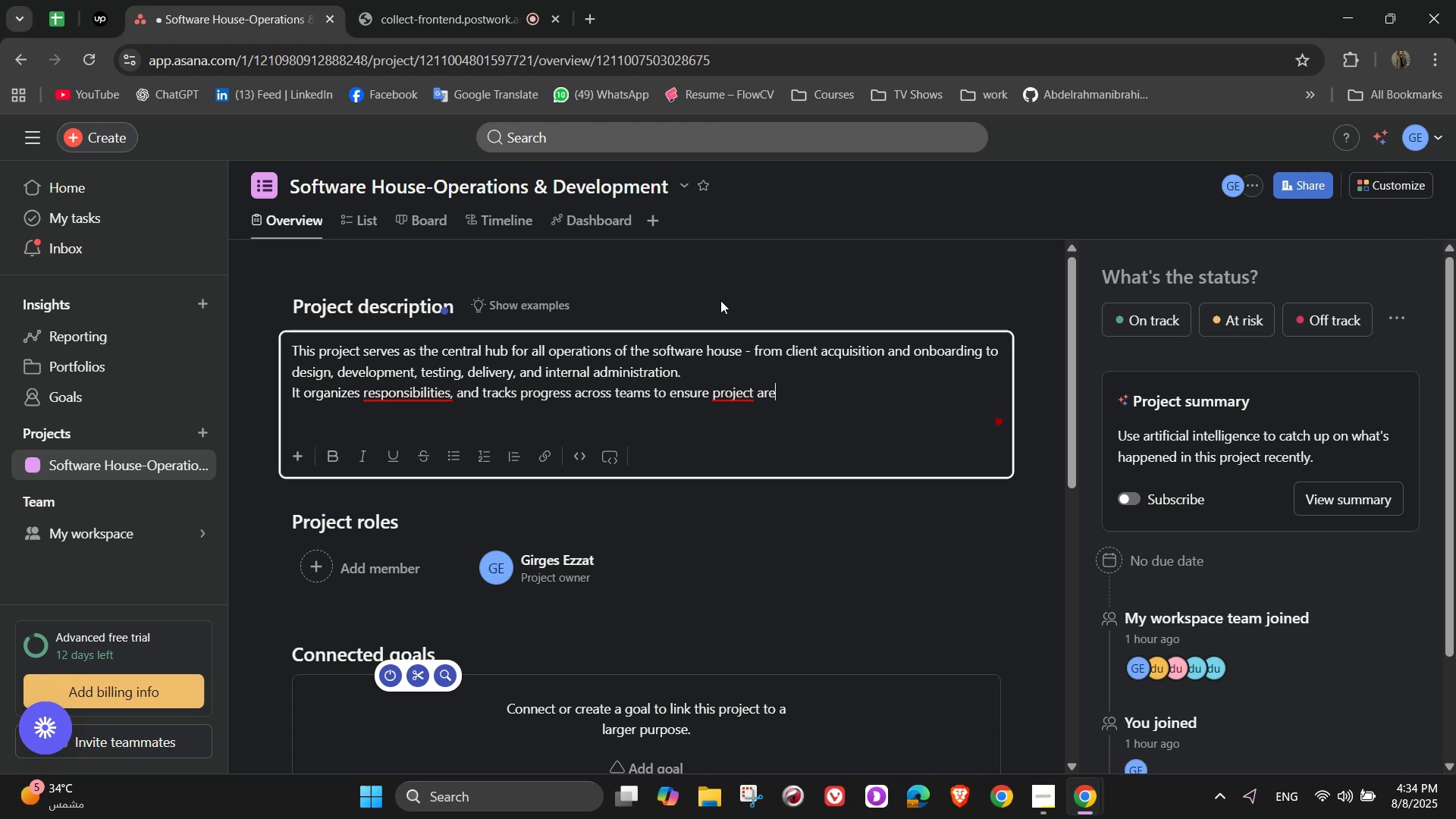 
key(Backspace)
key(Backspace)
key(Backspace)
key(Backspace)
type(s are deliv)
 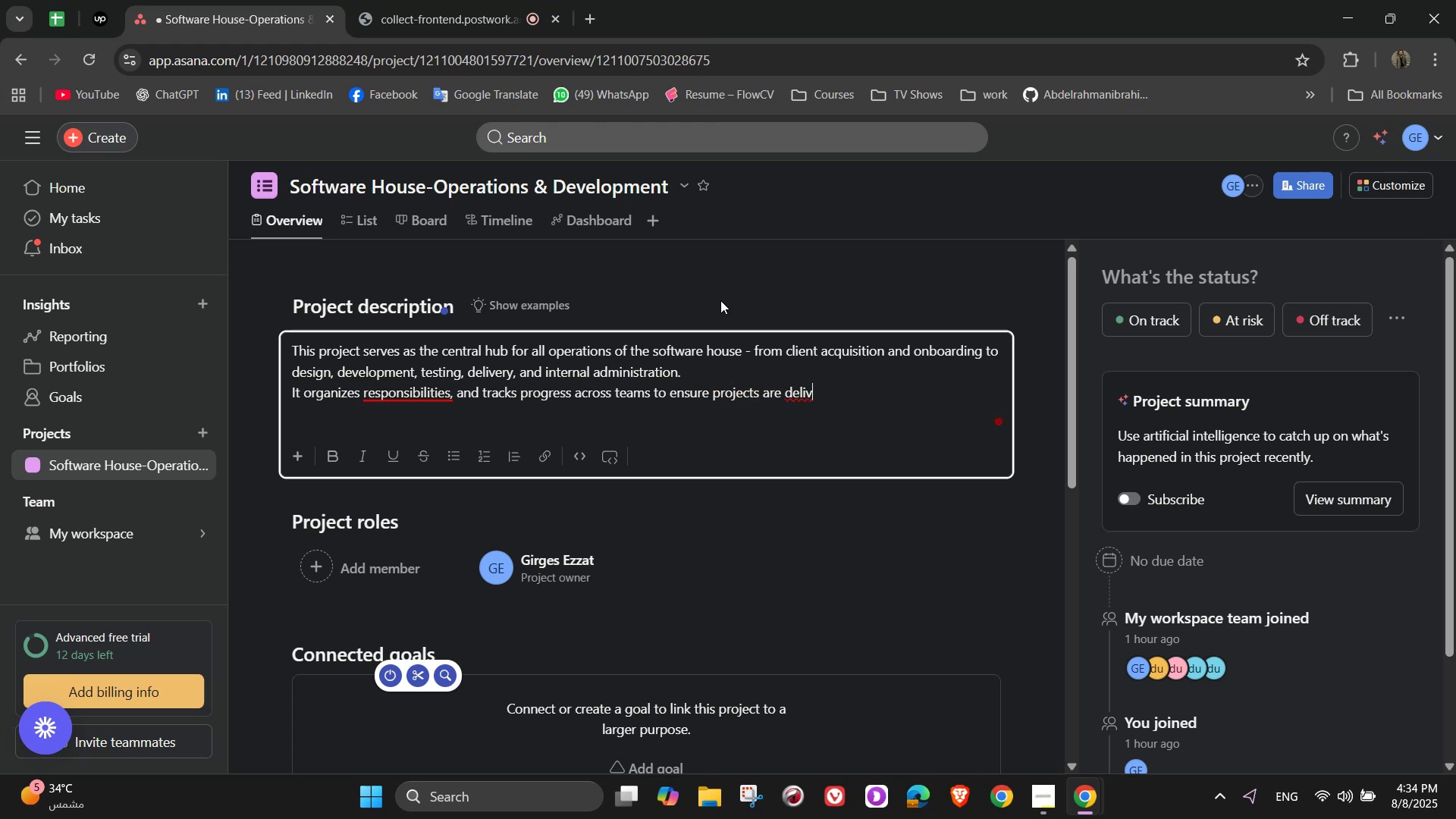 
type(ered on ite)
 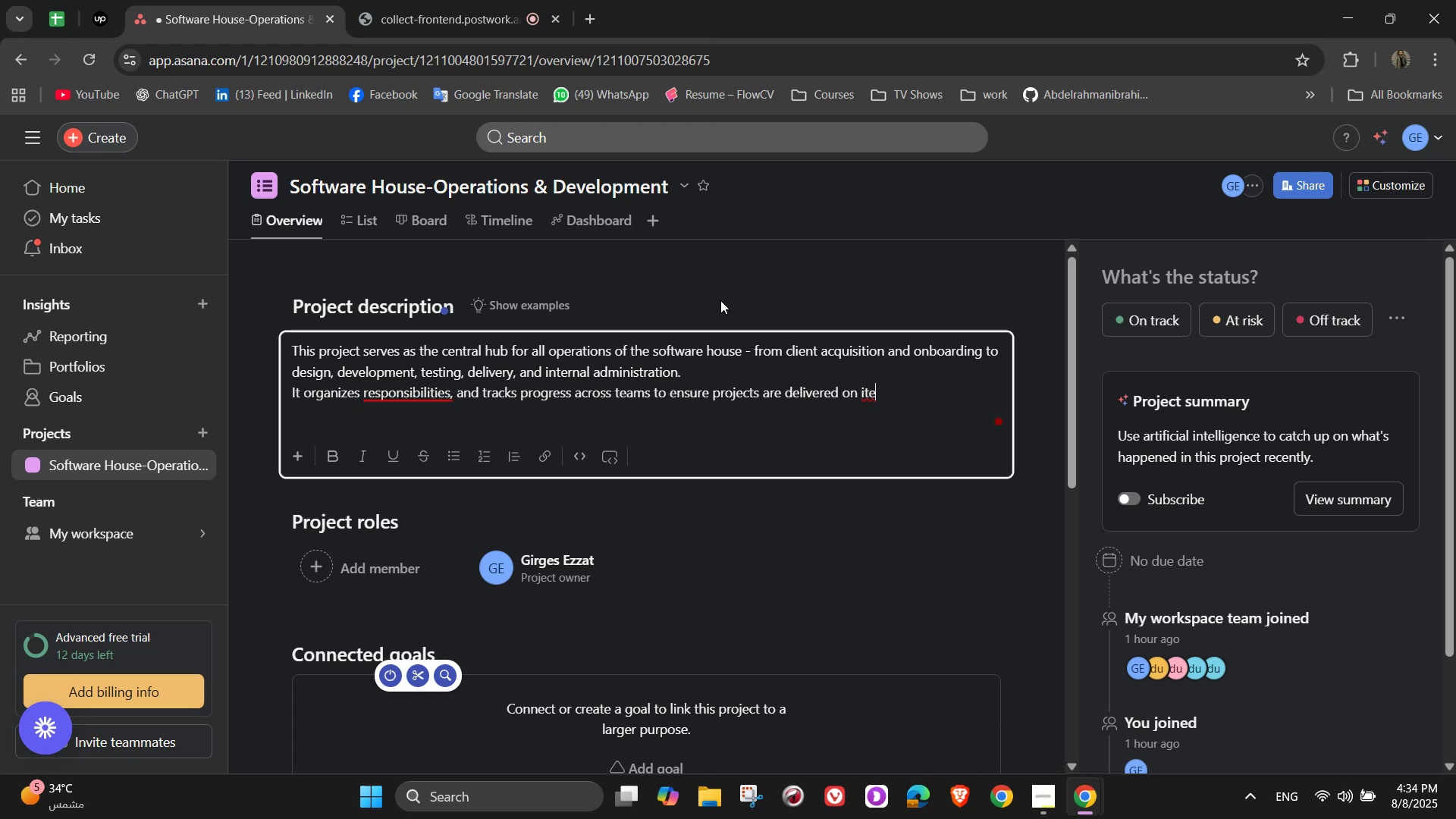 
key(Backspace)
key(Backspace)
key(Backspace)
type(tin)
key(Backspace)
type(me )
key(Backspace)
type(m)
key(Backspace)
type(on )
key(Backspace)
key(Backspace)
key(Backspace)
type(, on budget)
 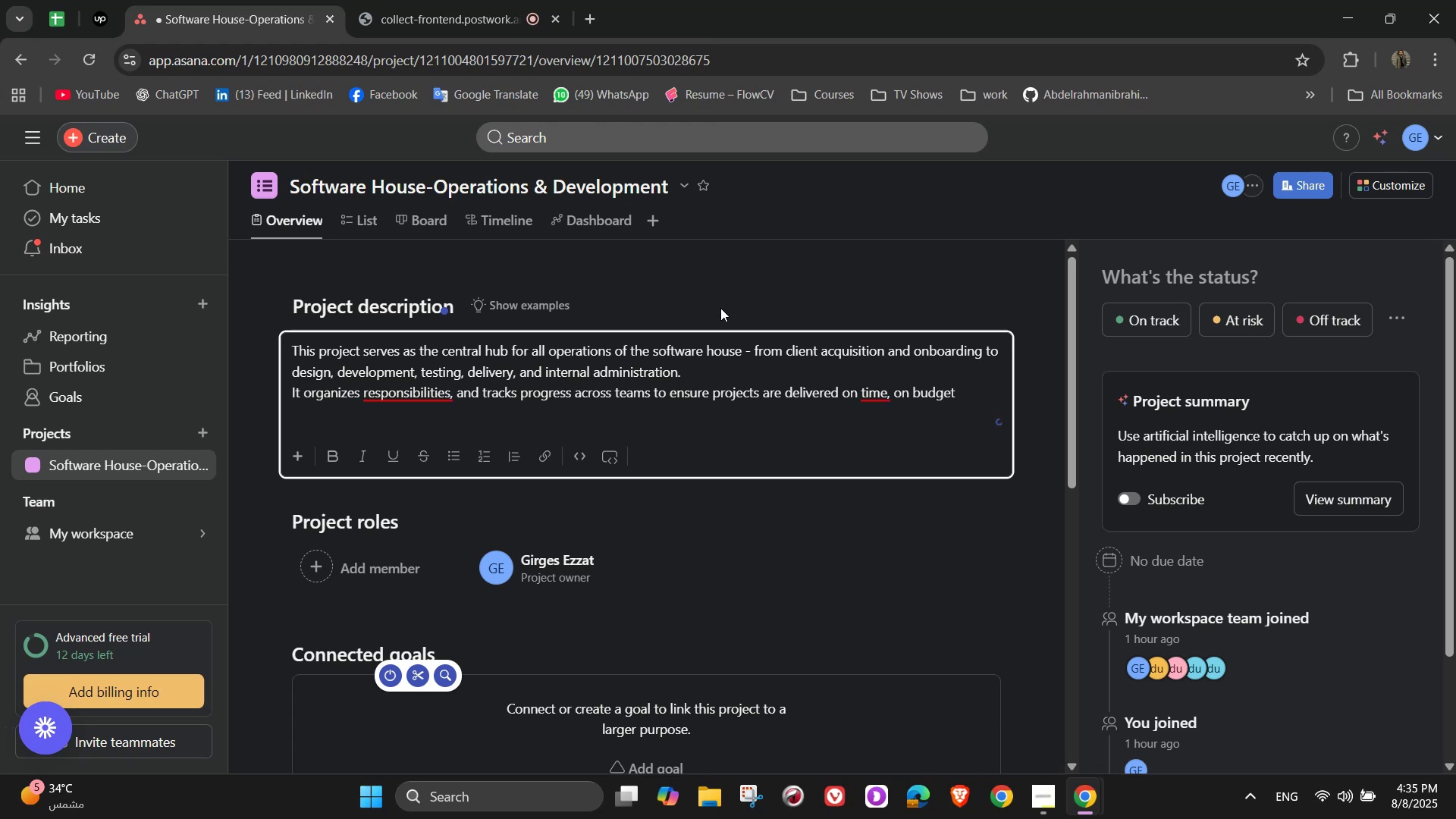 
scroll: coordinate [753, 383], scroll_direction: down, amount: 2.0
 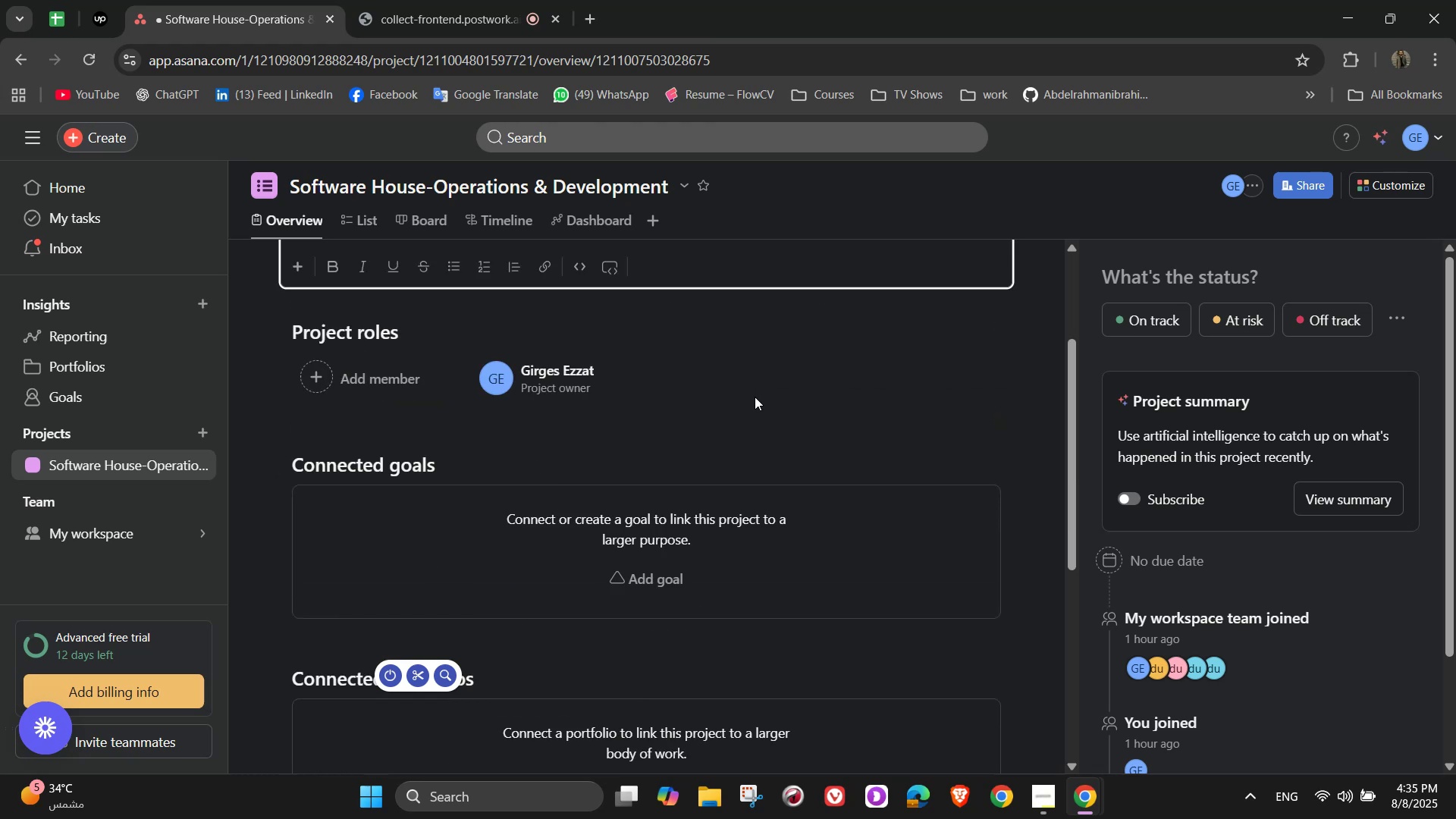 
scroll: coordinate [755, 397], scroll_direction: up, amount: 1.0
 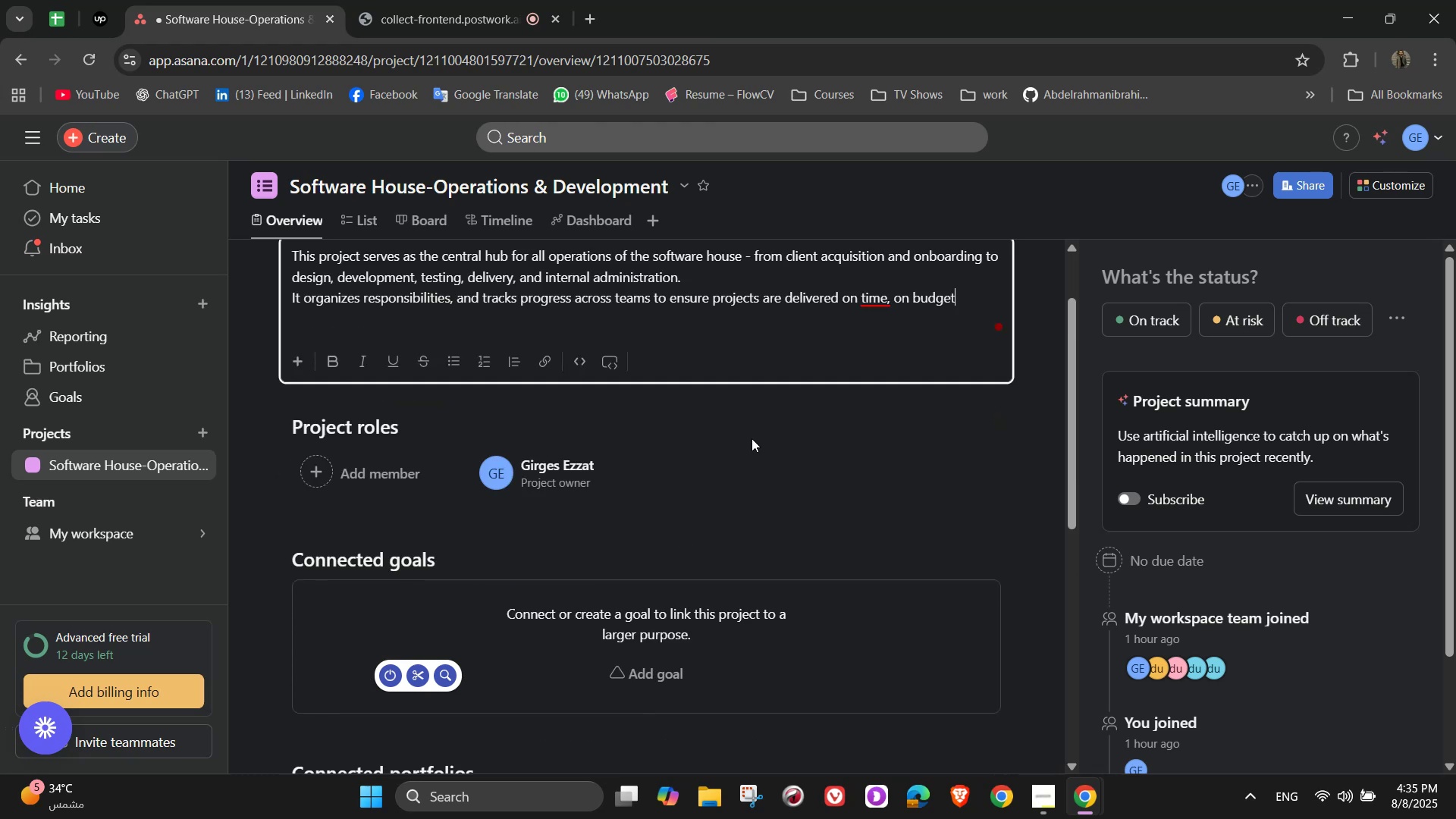 
key(Comma)
 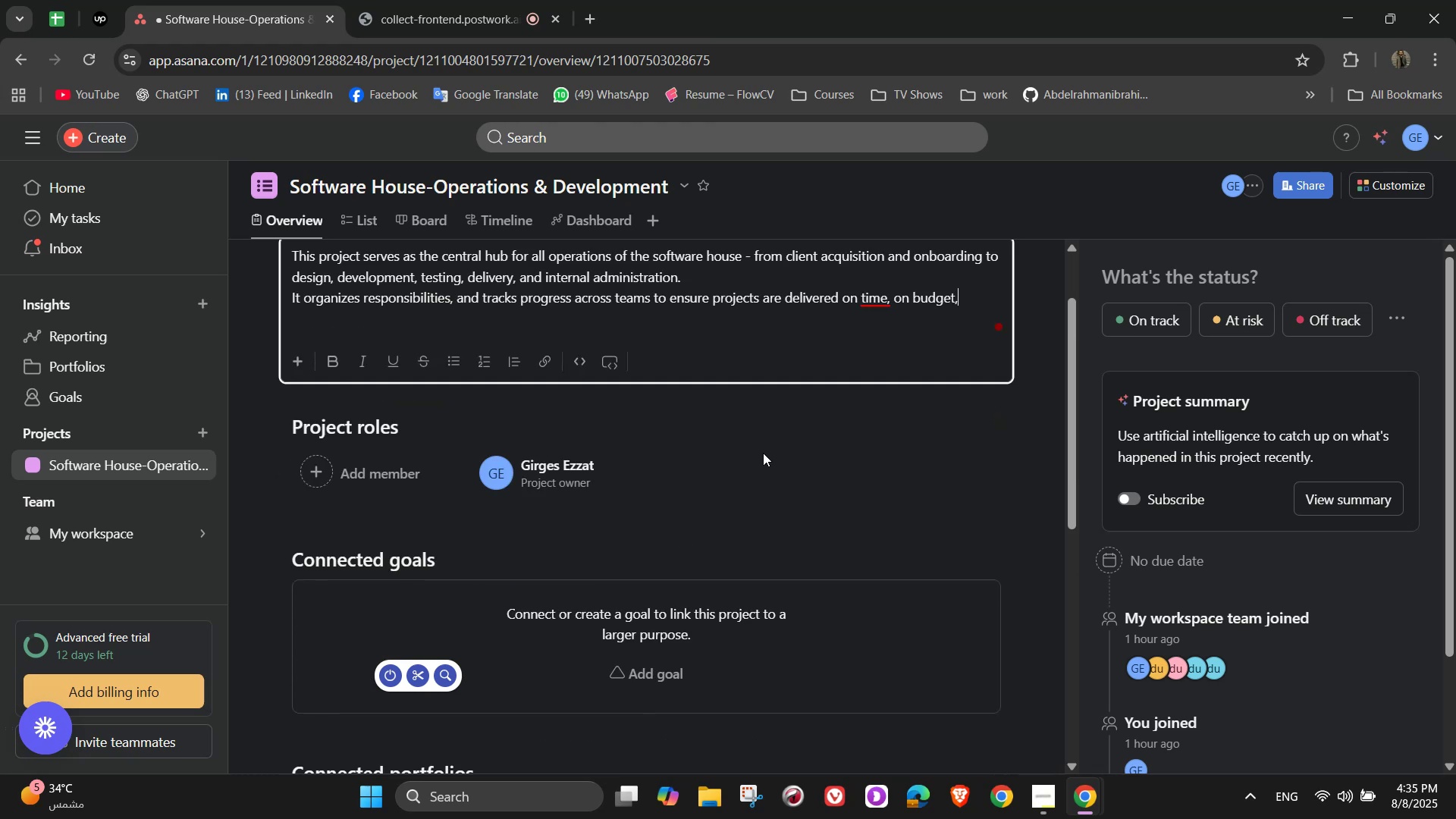 
scroll: coordinate [764, 457], scroll_direction: none, amount: 0.0
 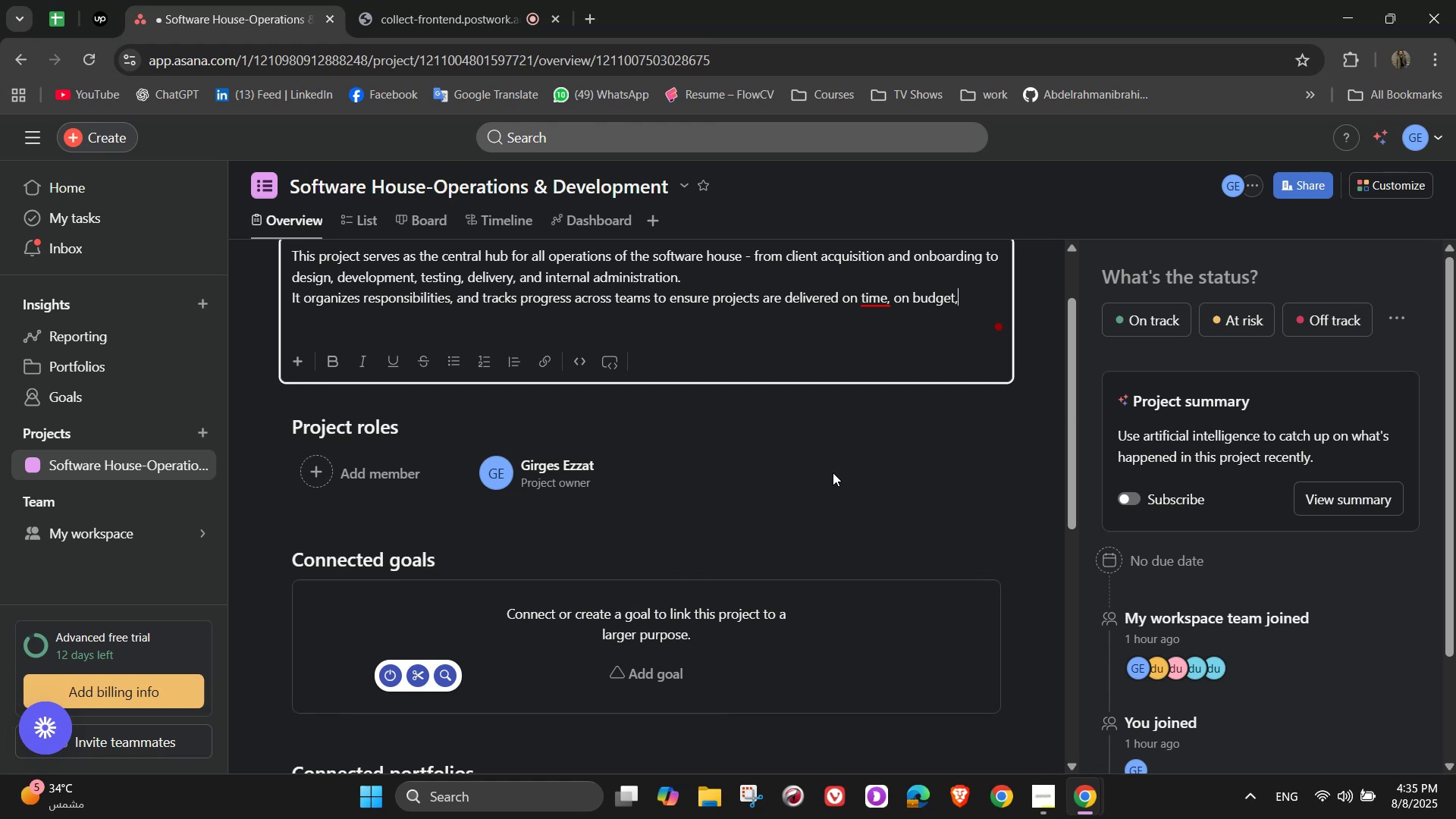 
type( and at the highest quality)
 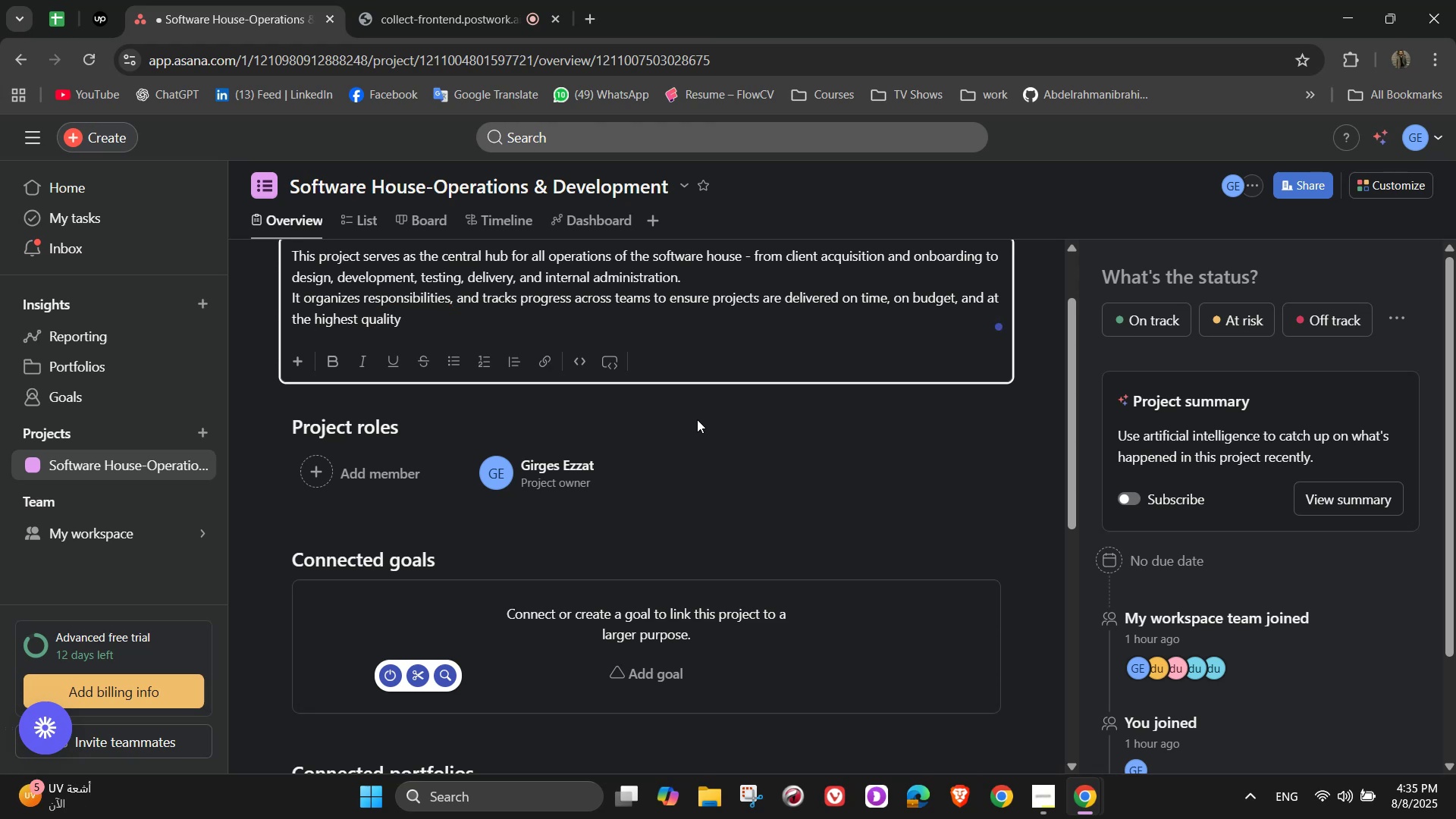 
scroll: coordinate [711, 446], scroll_direction: none, amount: 0.0
 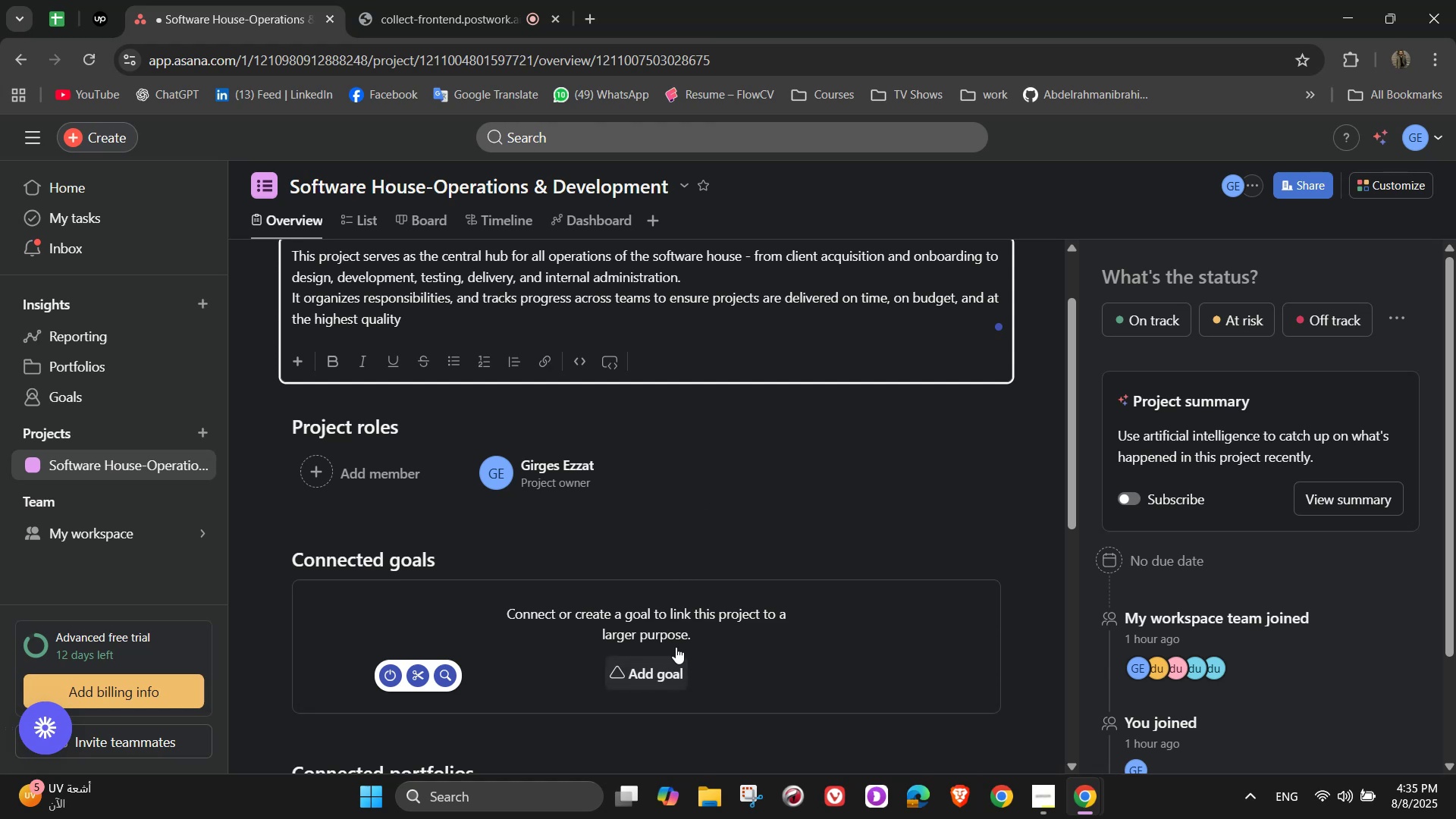 
left_click([698, 426])
 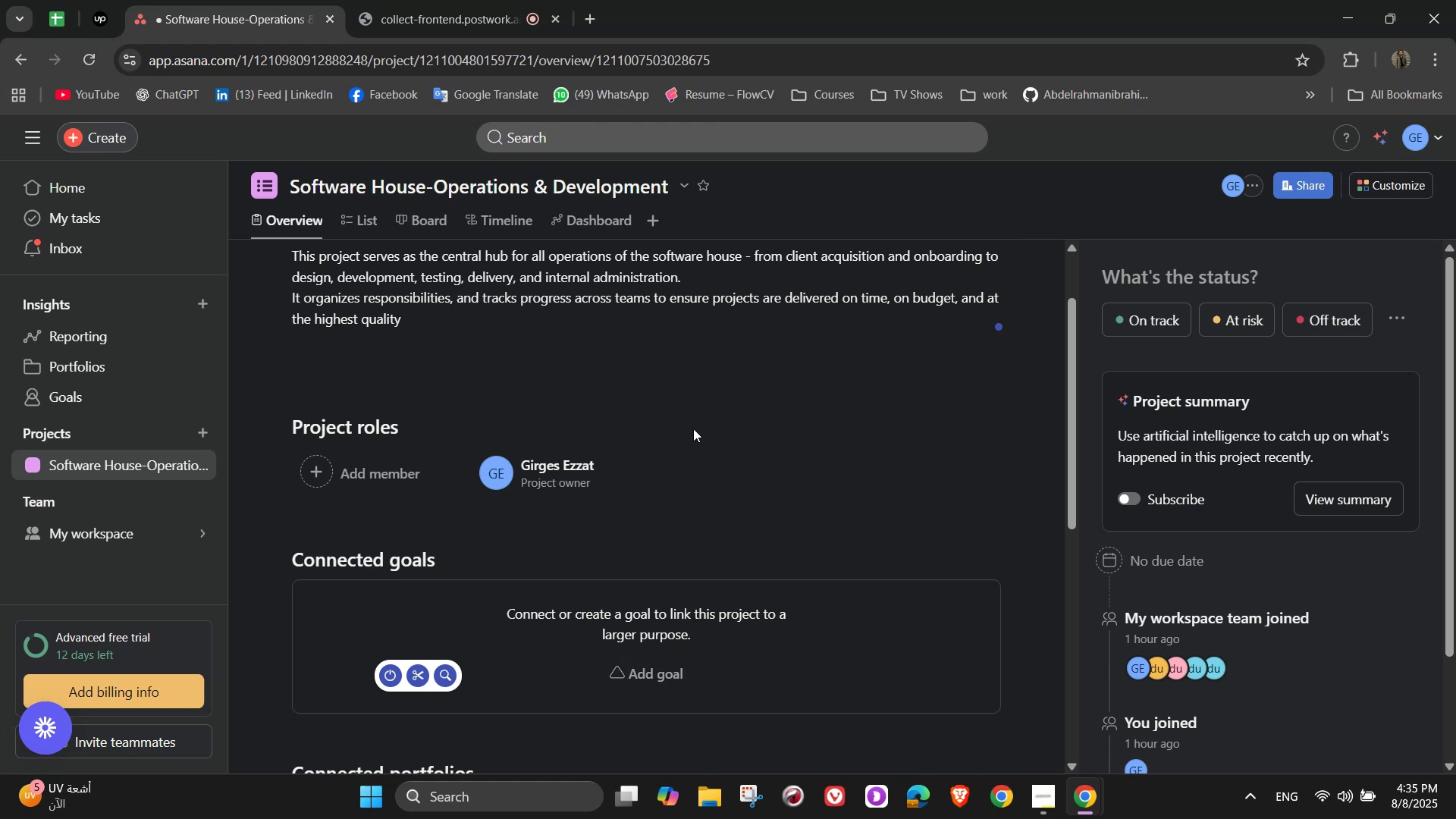 
scroll: coordinate [673, 456], scroll_direction: up, amount: 2.0
 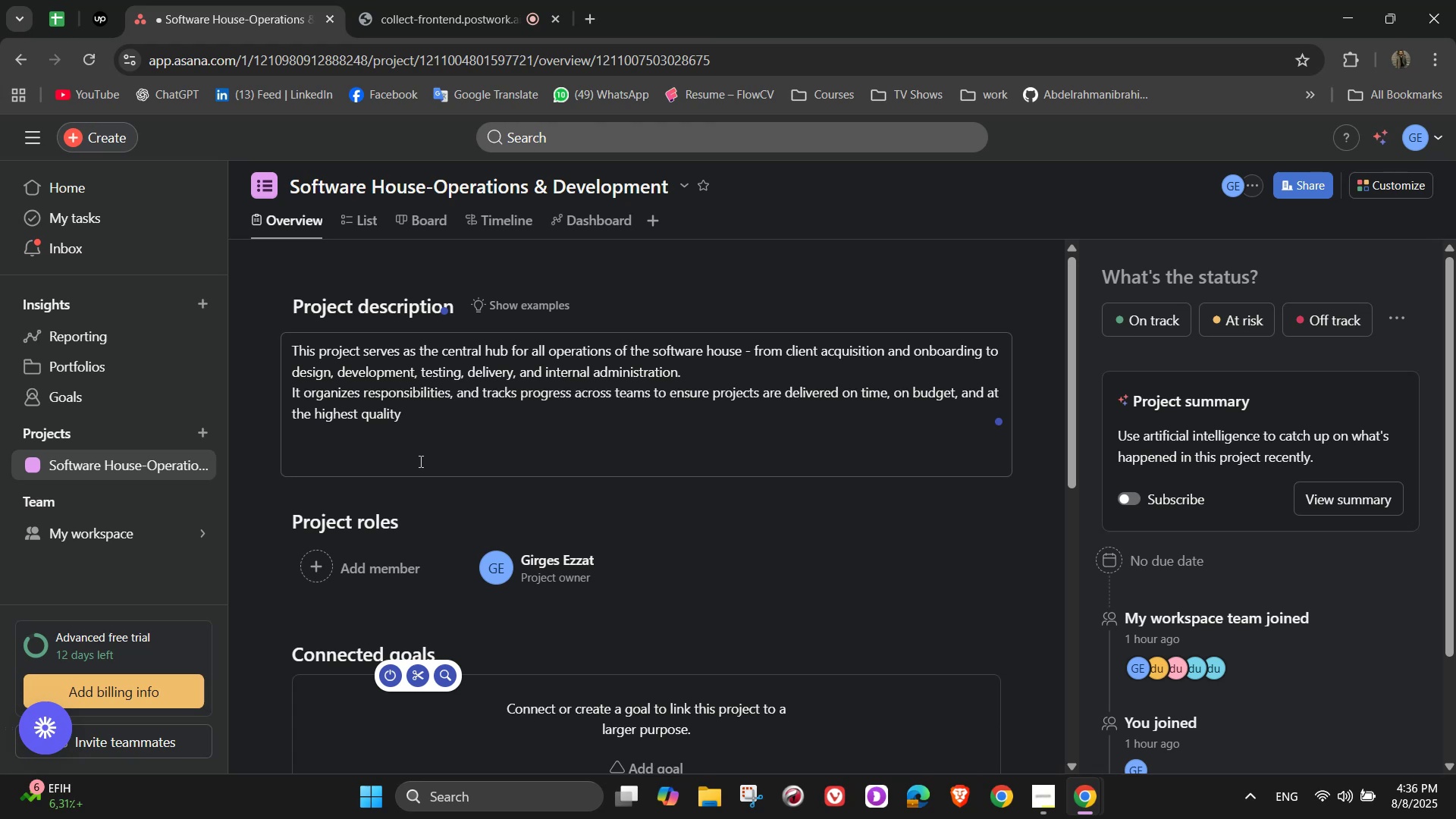 
wait(67.31)
 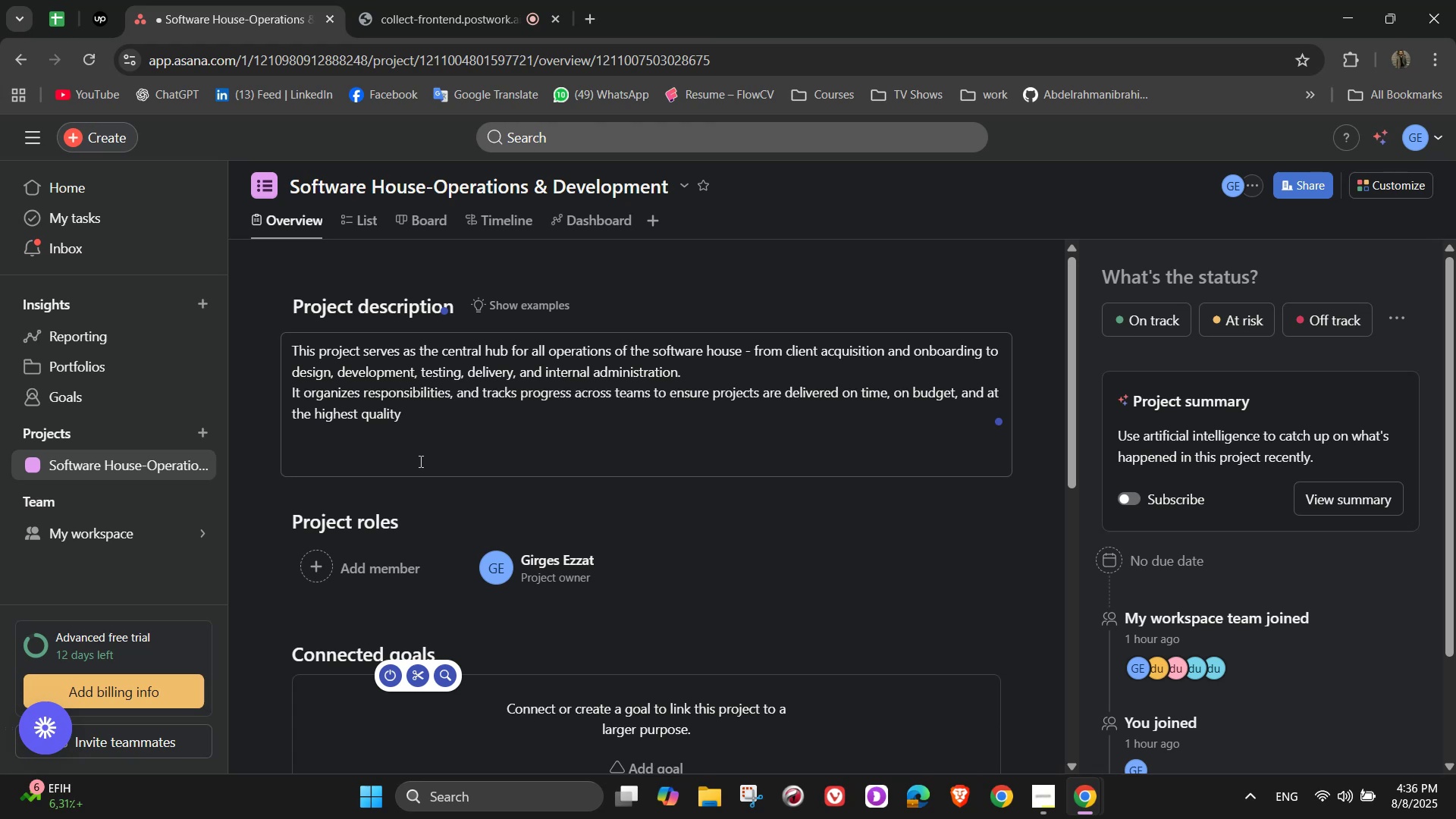 
left_click([550, 458])
 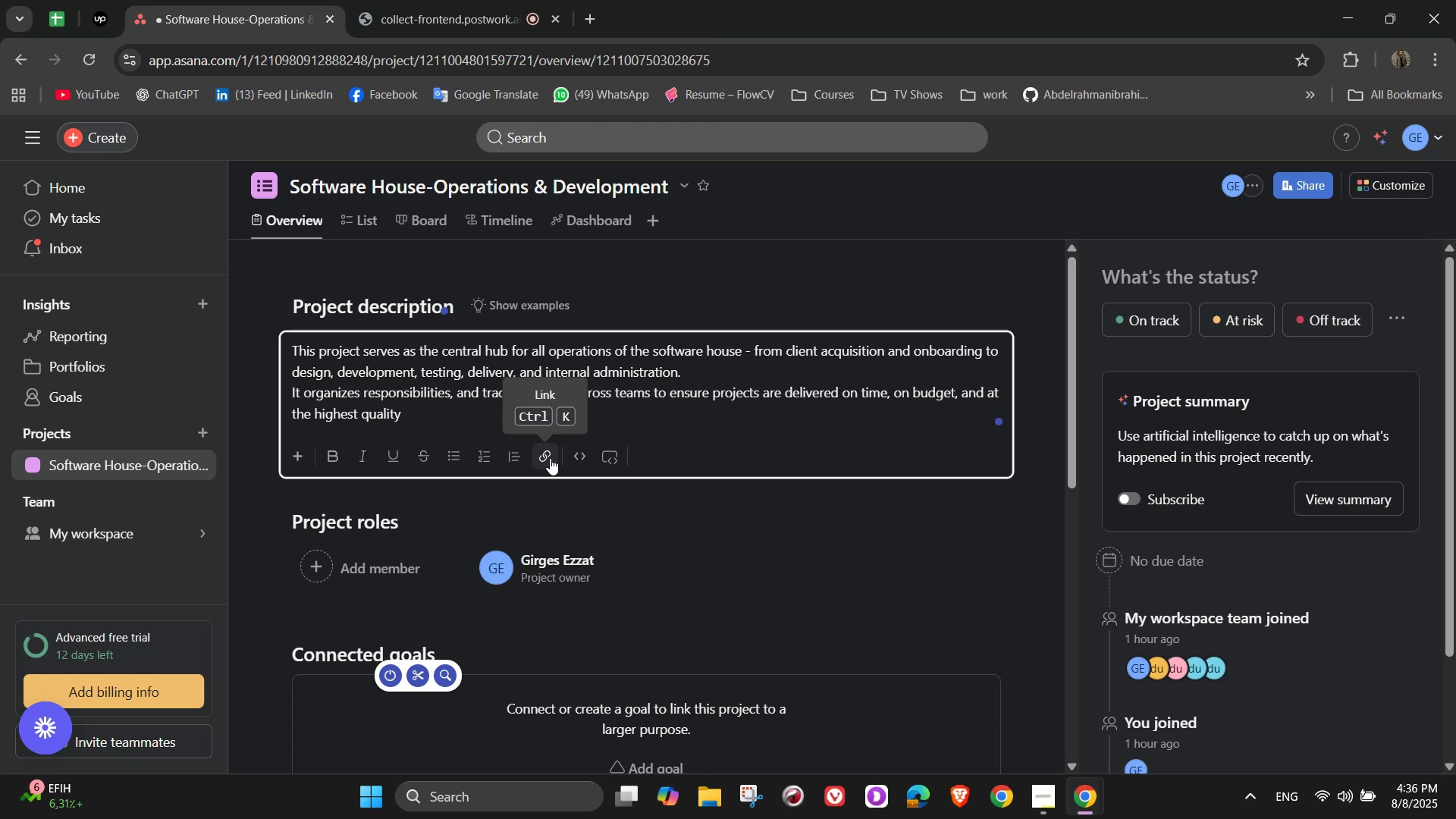 
scroll: coordinate [553, 457], scroll_direction: down, amount: 2.0
 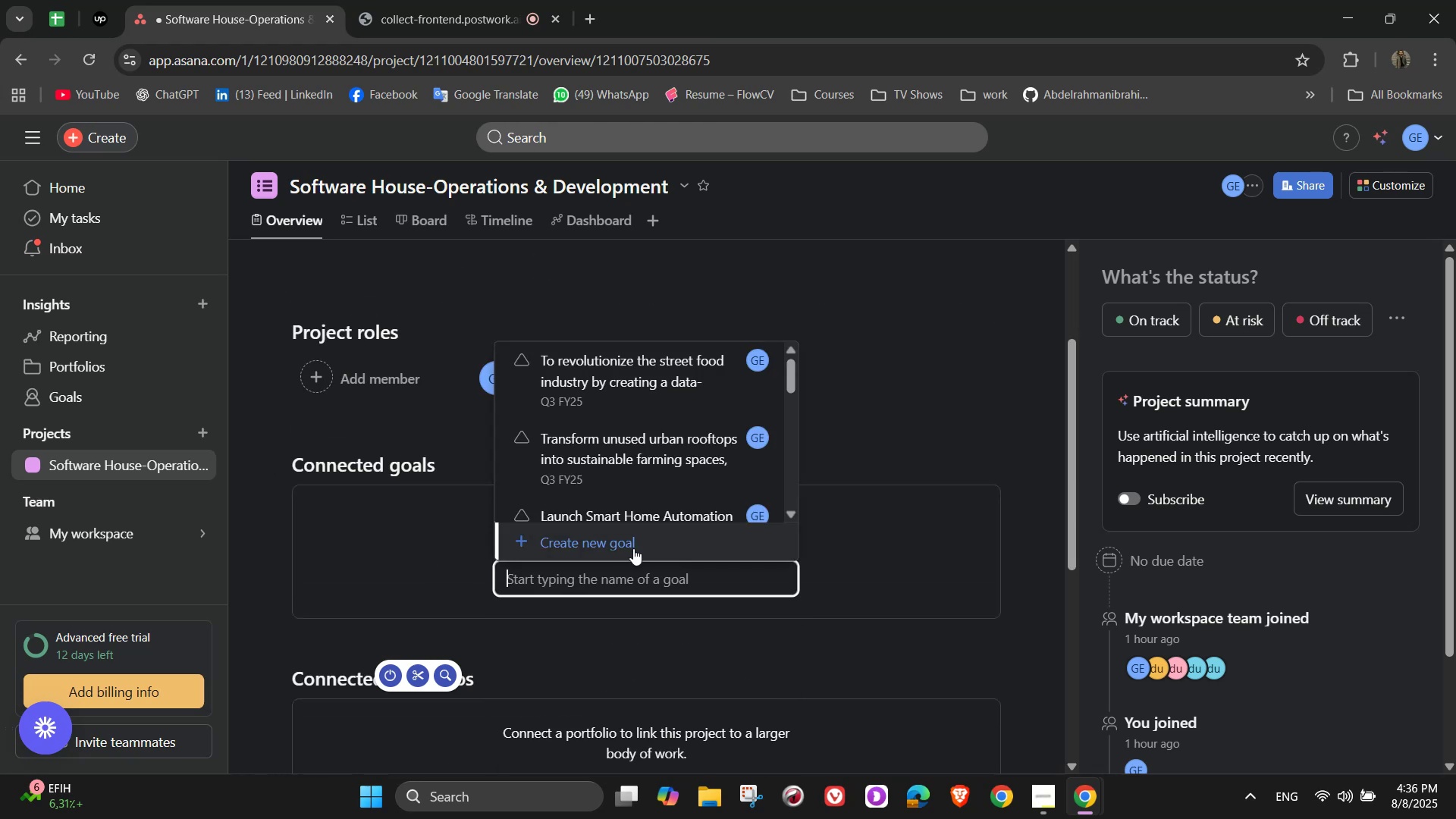 
left_click([670, 535])
 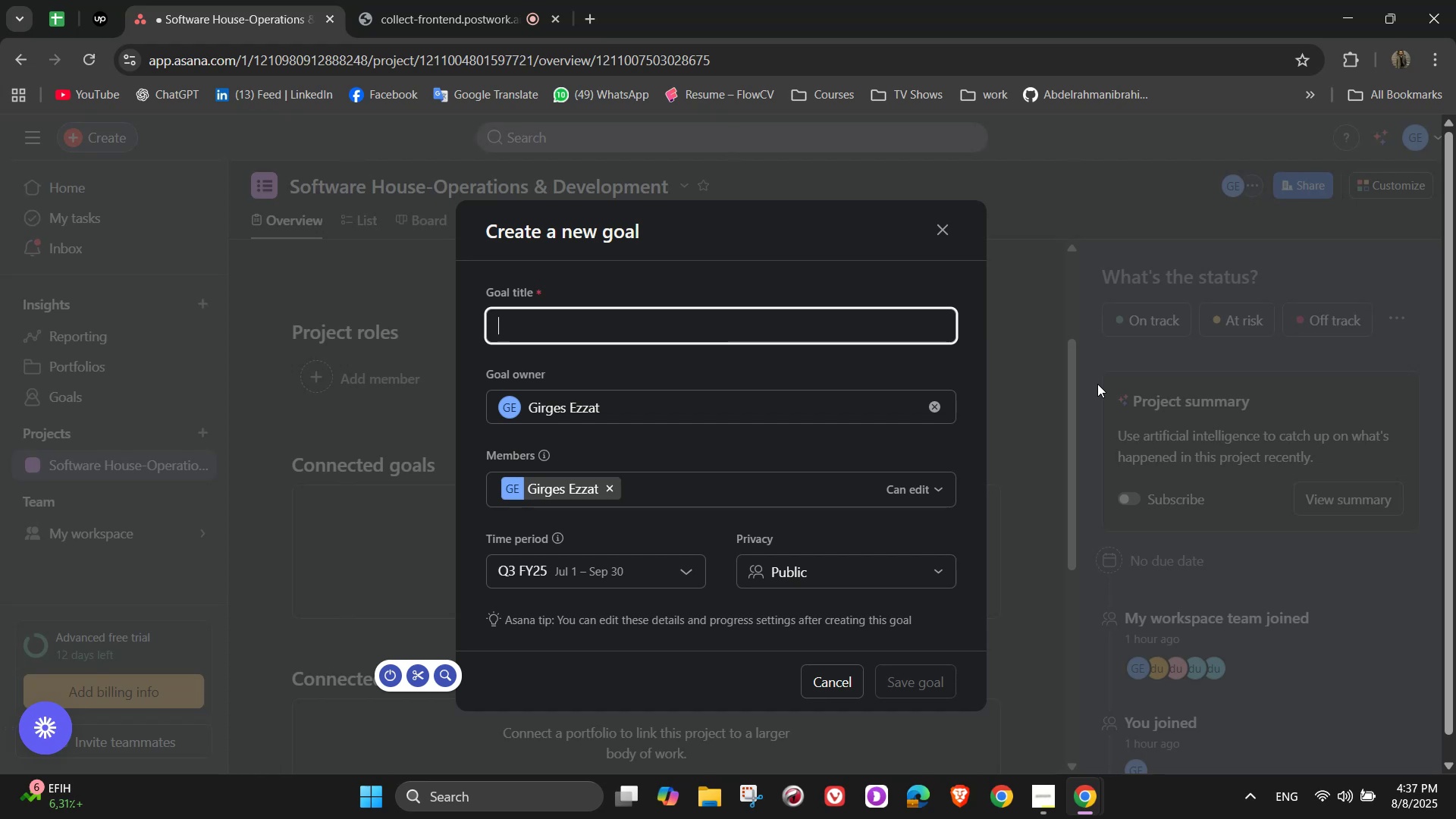 
wait(19.18)
 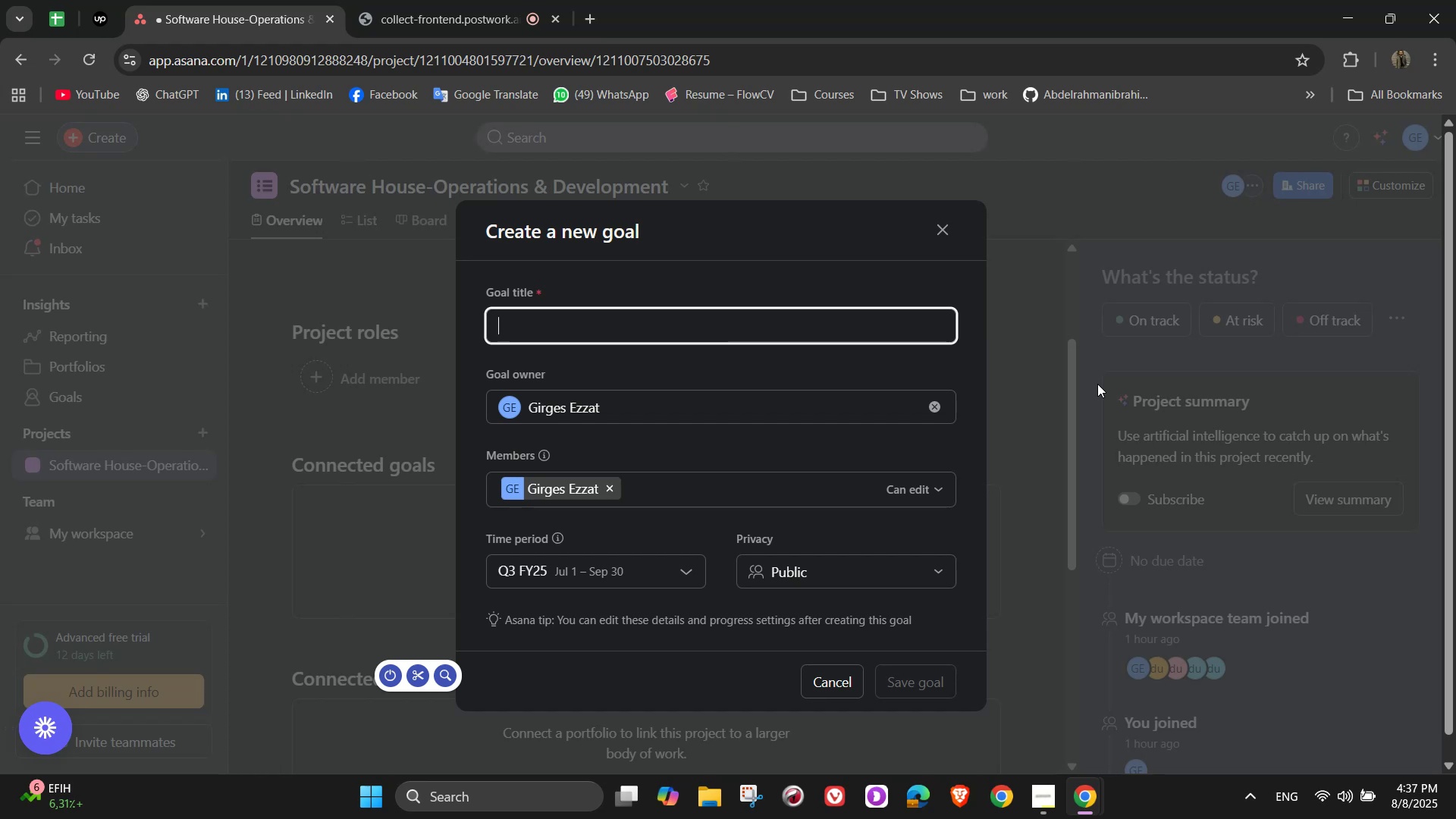 
type(Software House =)
key(Backspace)
key(Backspace)
 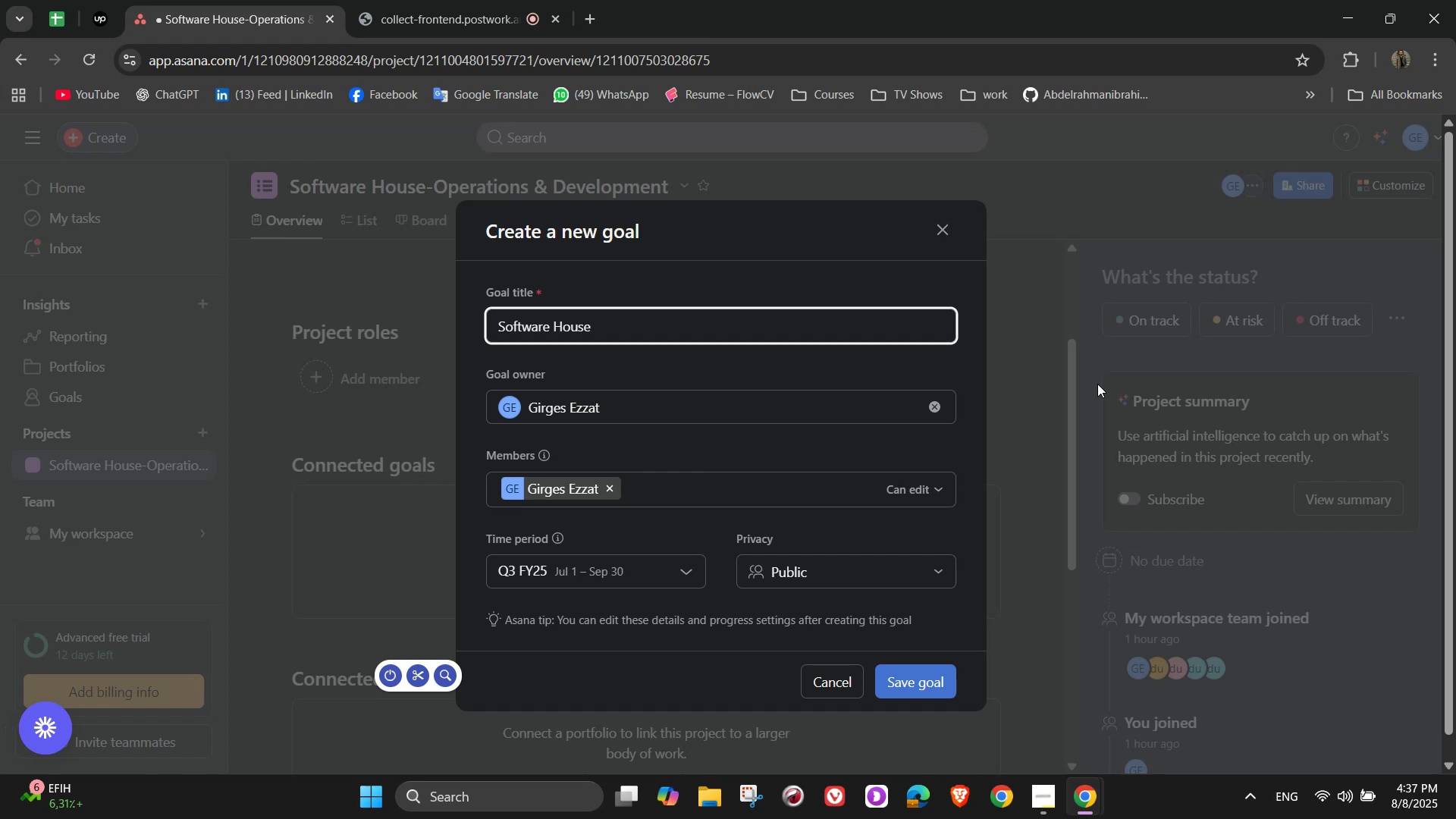 
scroll: coordinate [873, 613], scroll_direction: down, amount: 4.0
 